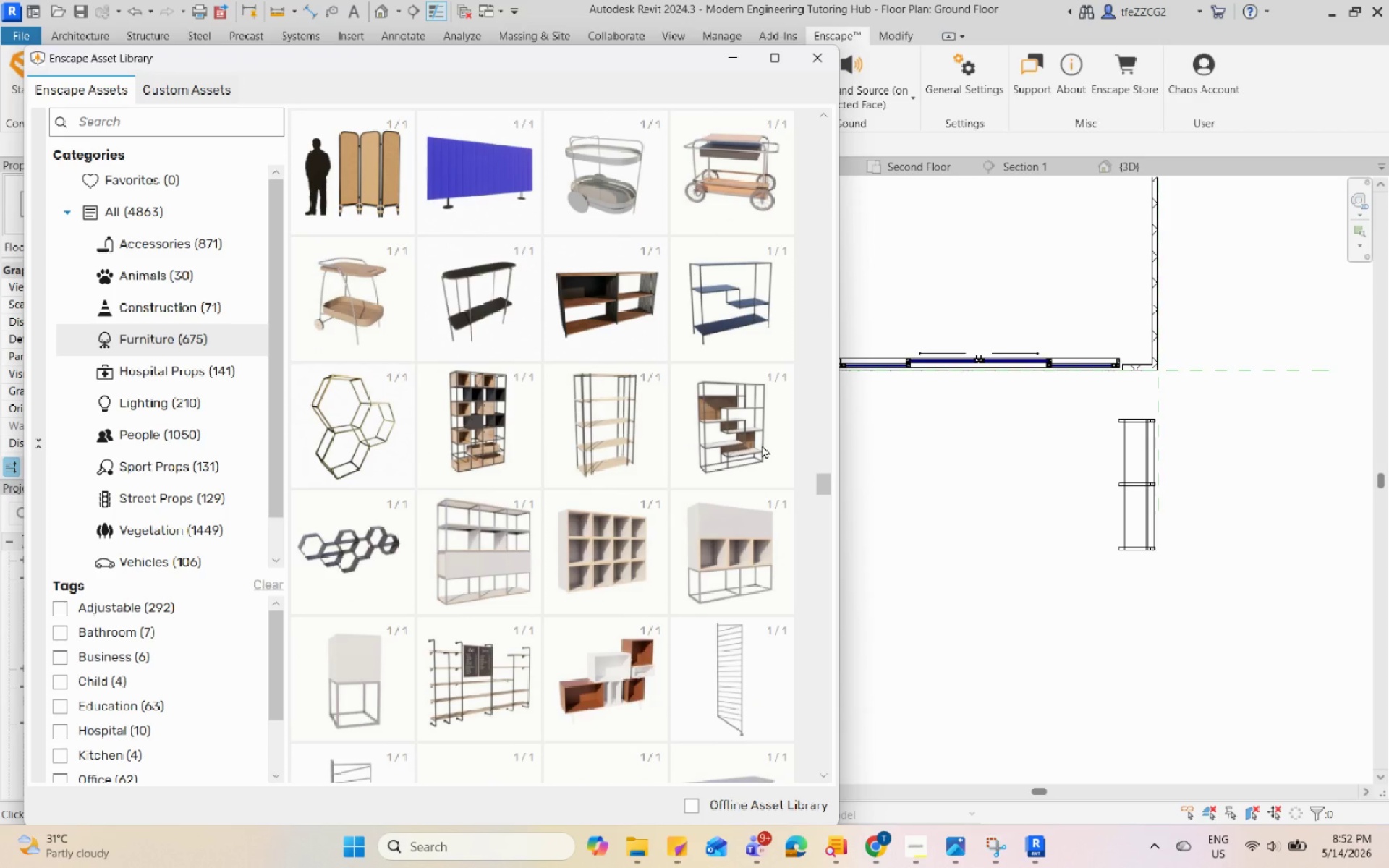 
wait(5.17)
 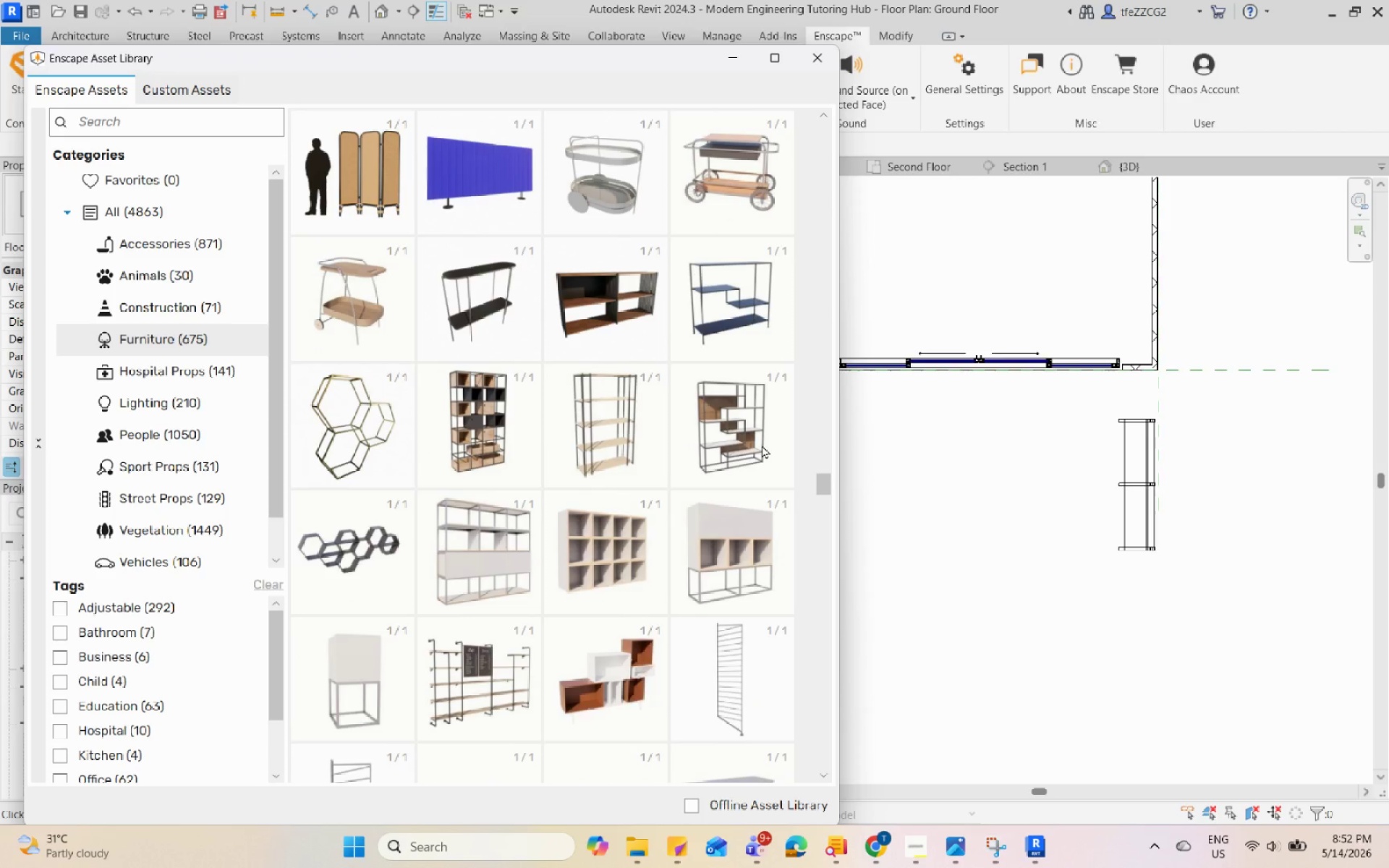 
scroll: coordinate [757, 465], scroll_direction: down, amount: 38.0
 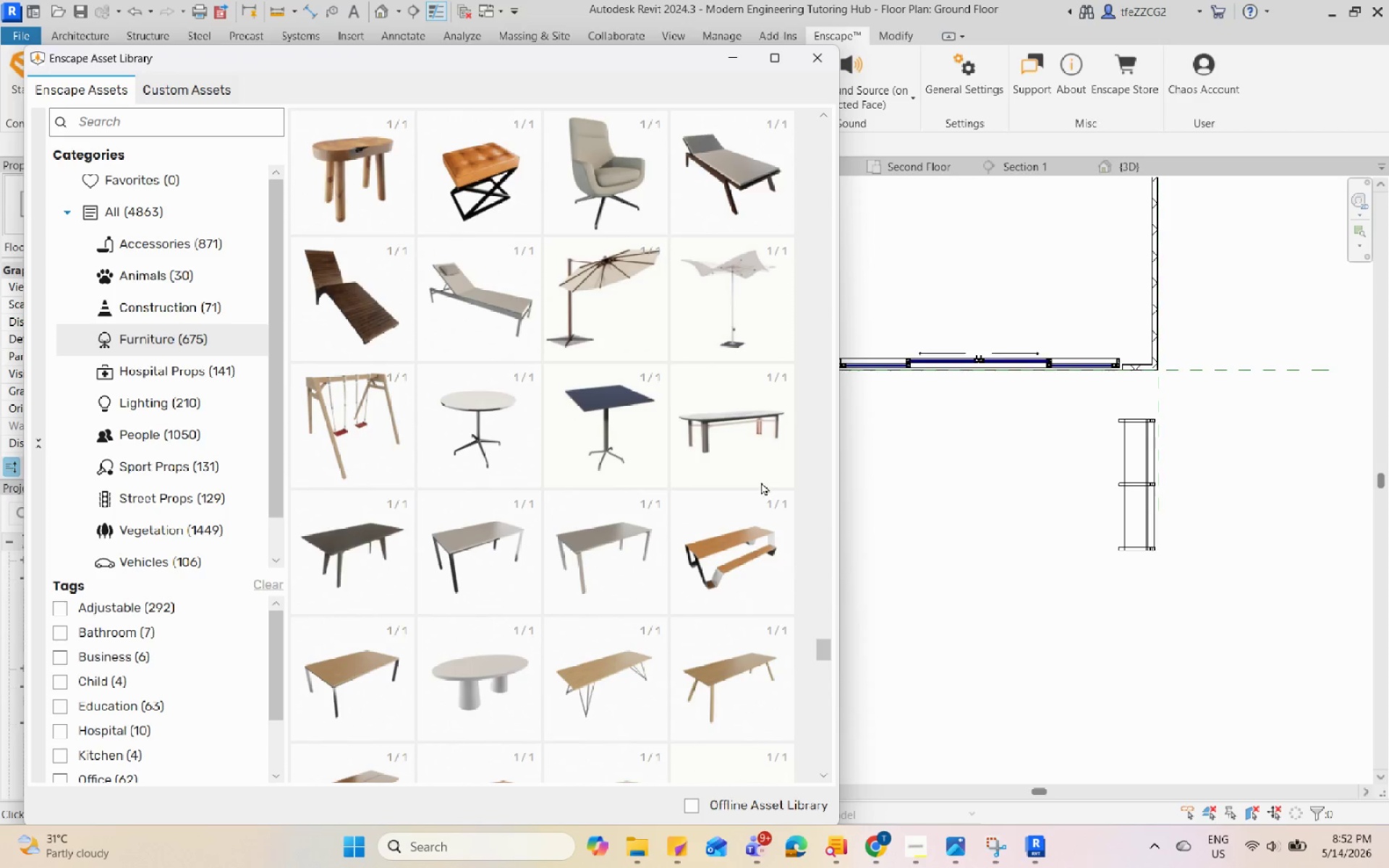 
left_click([732, 341])
 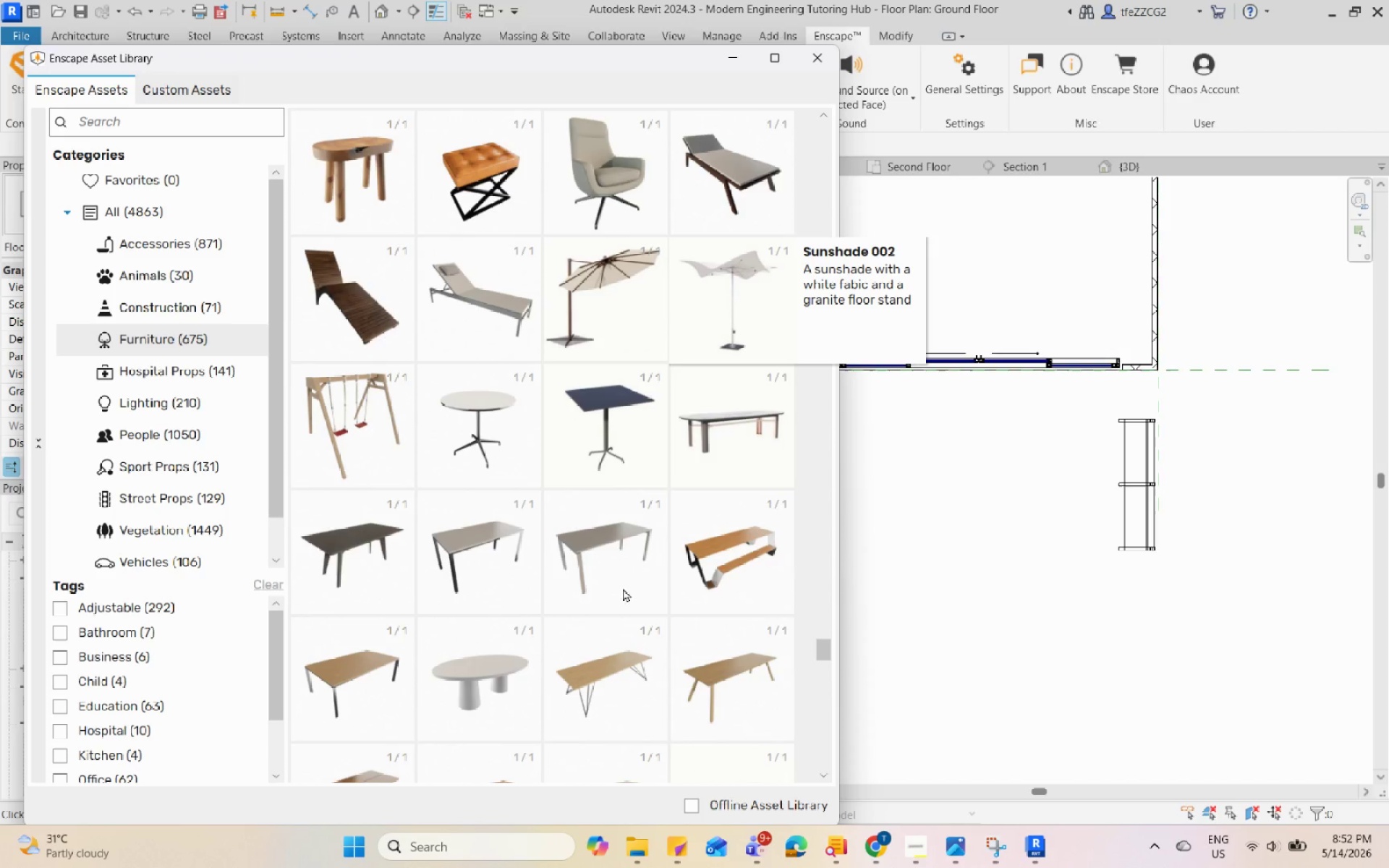 
left_click([605, 621])
 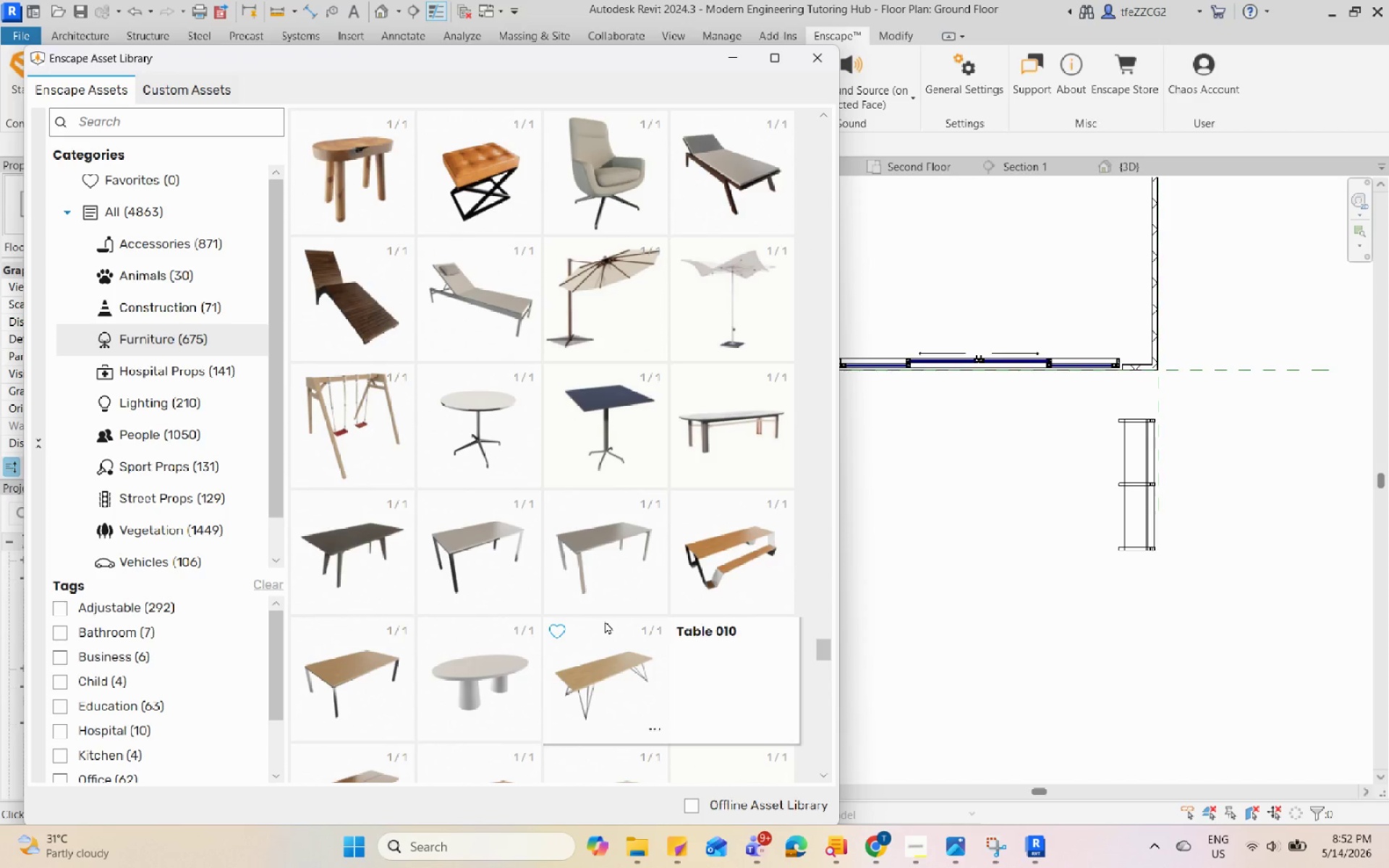 
scroll: coordinate [605, 621], scroll_direction: down, amount: 2.0
 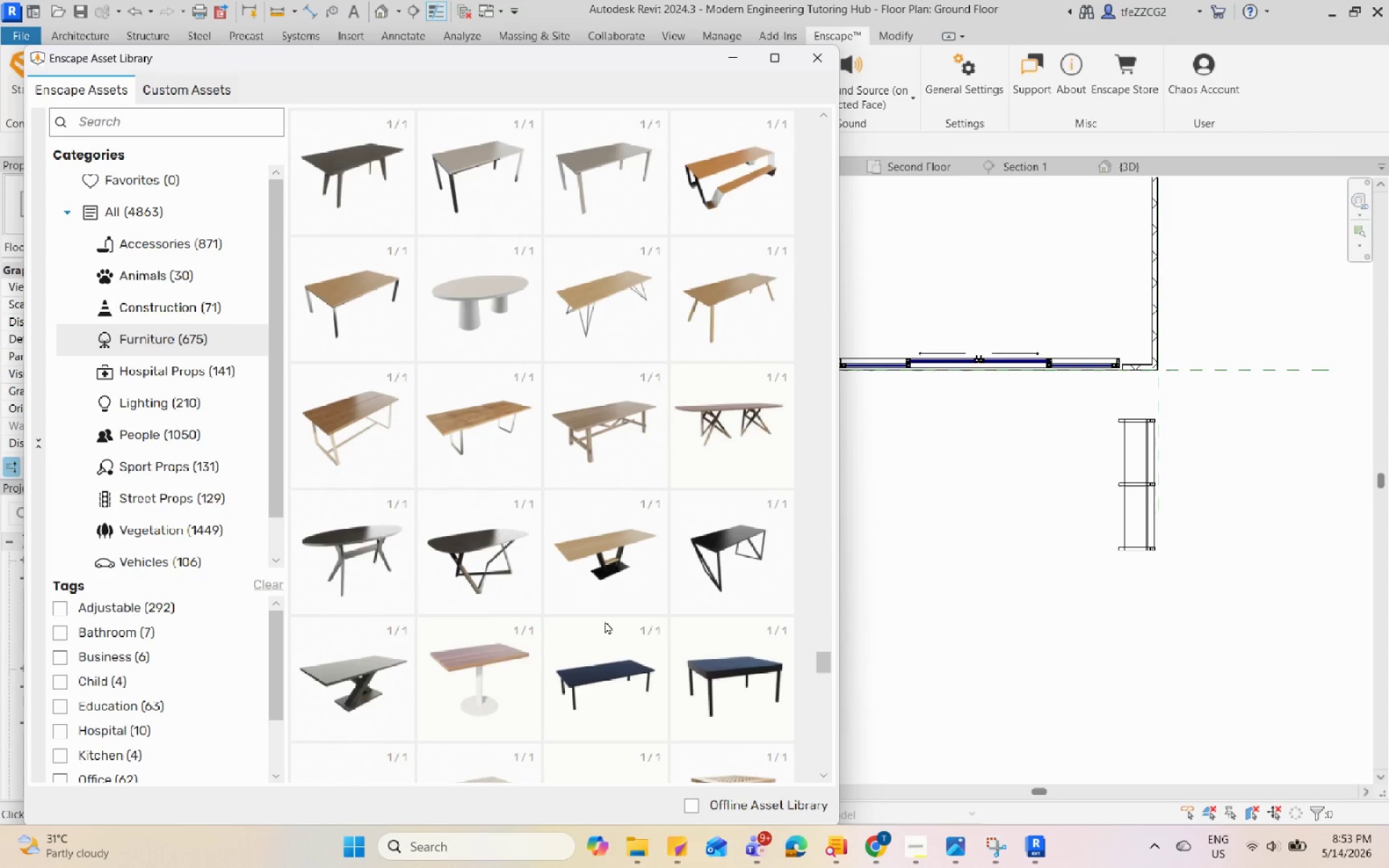 
scroll: coordinate [605, 621], scroll_direction: up, amount: 2.0
 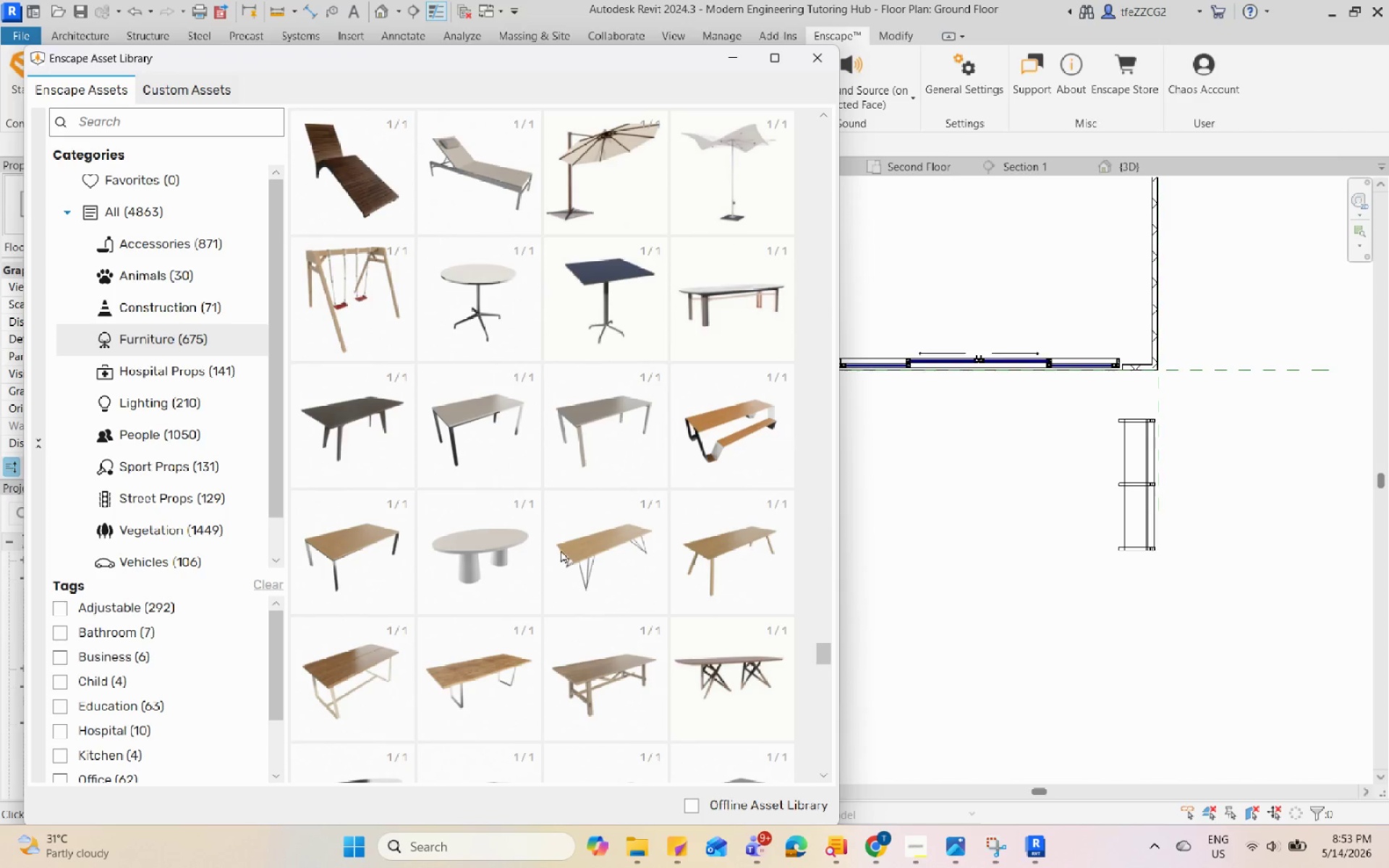 
left_click([496, 262])
 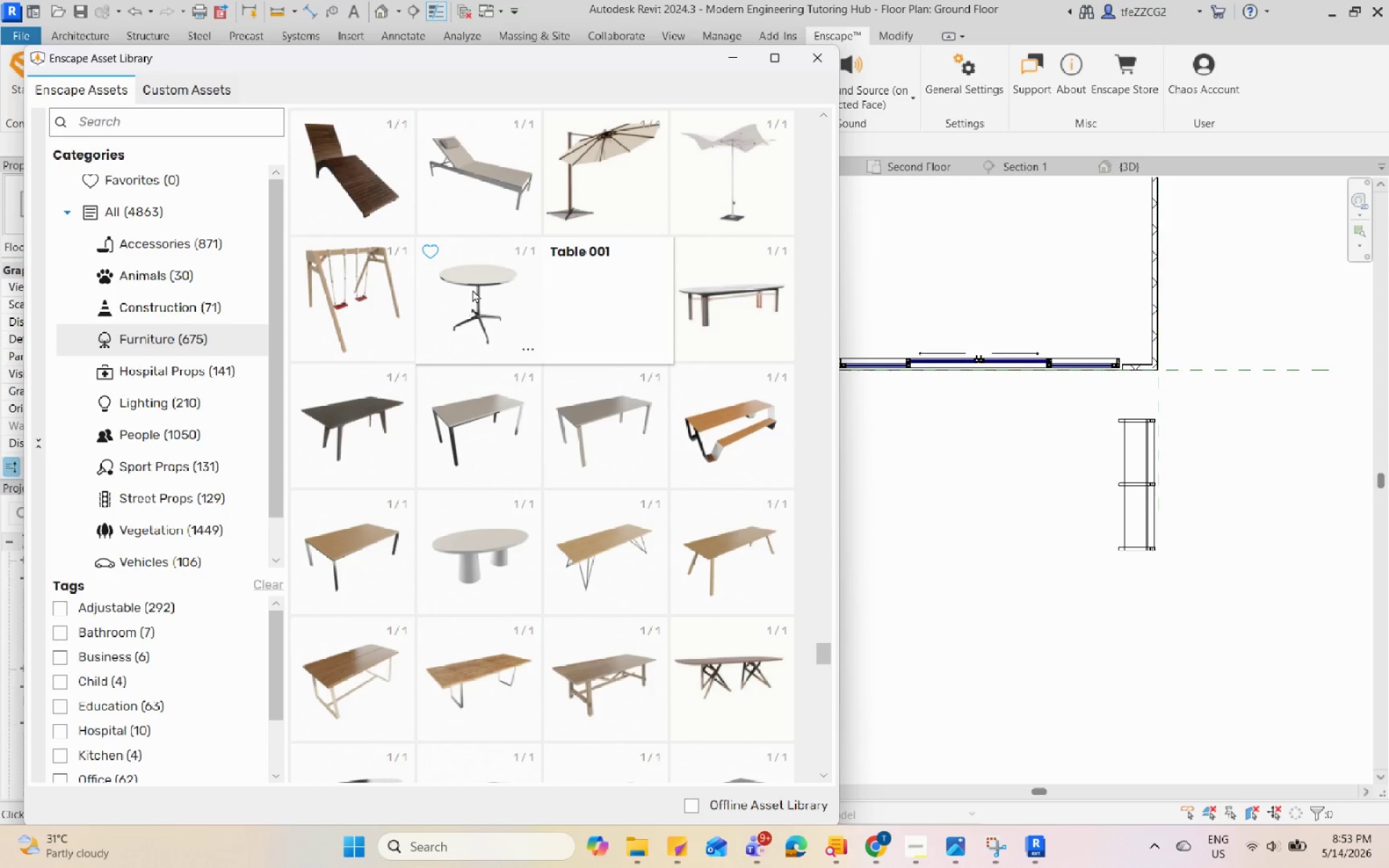 
scroll: coordinate [366, 544], scroll_direction: down, amount: 9.0
 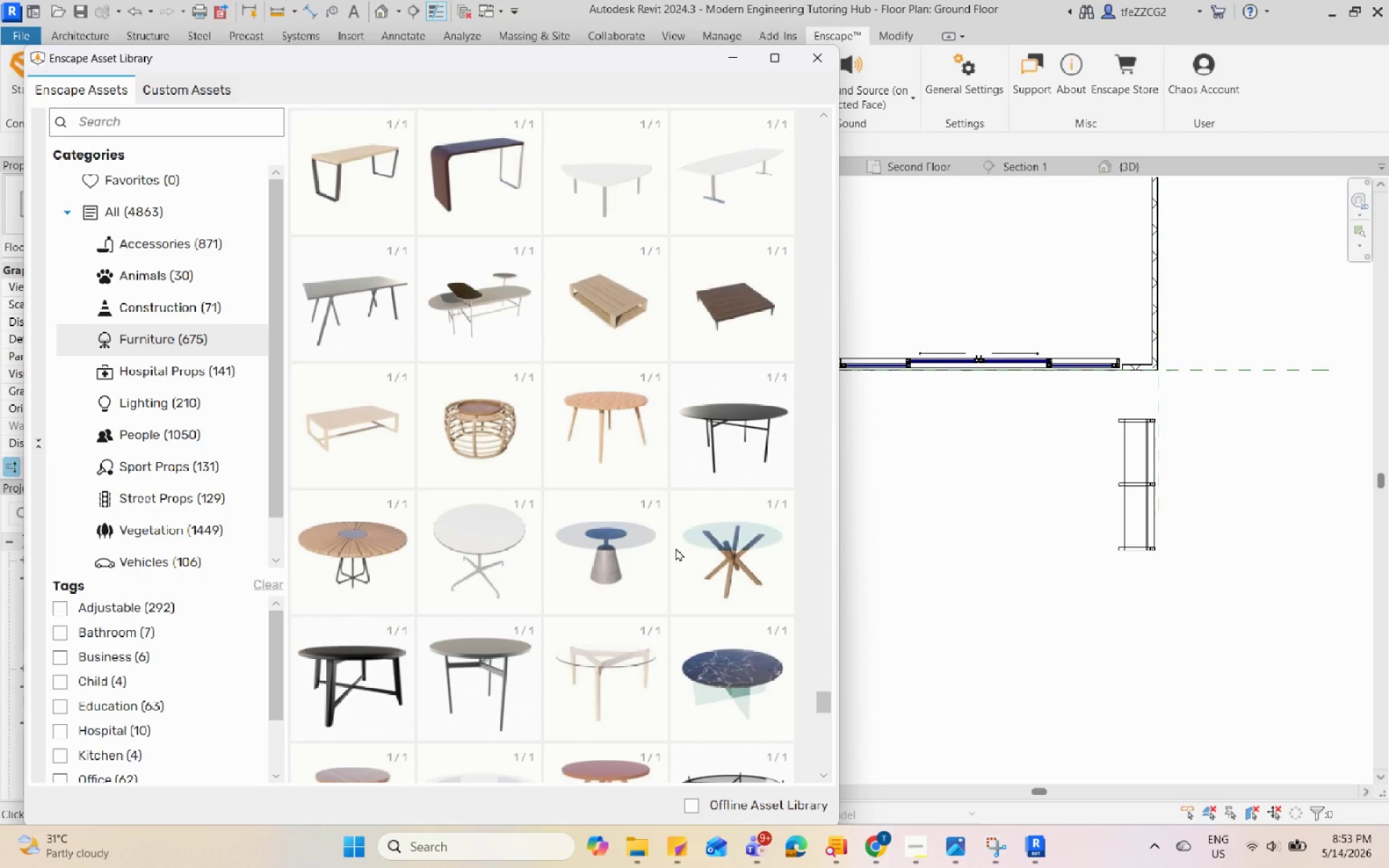 
double_click([729, 553])
 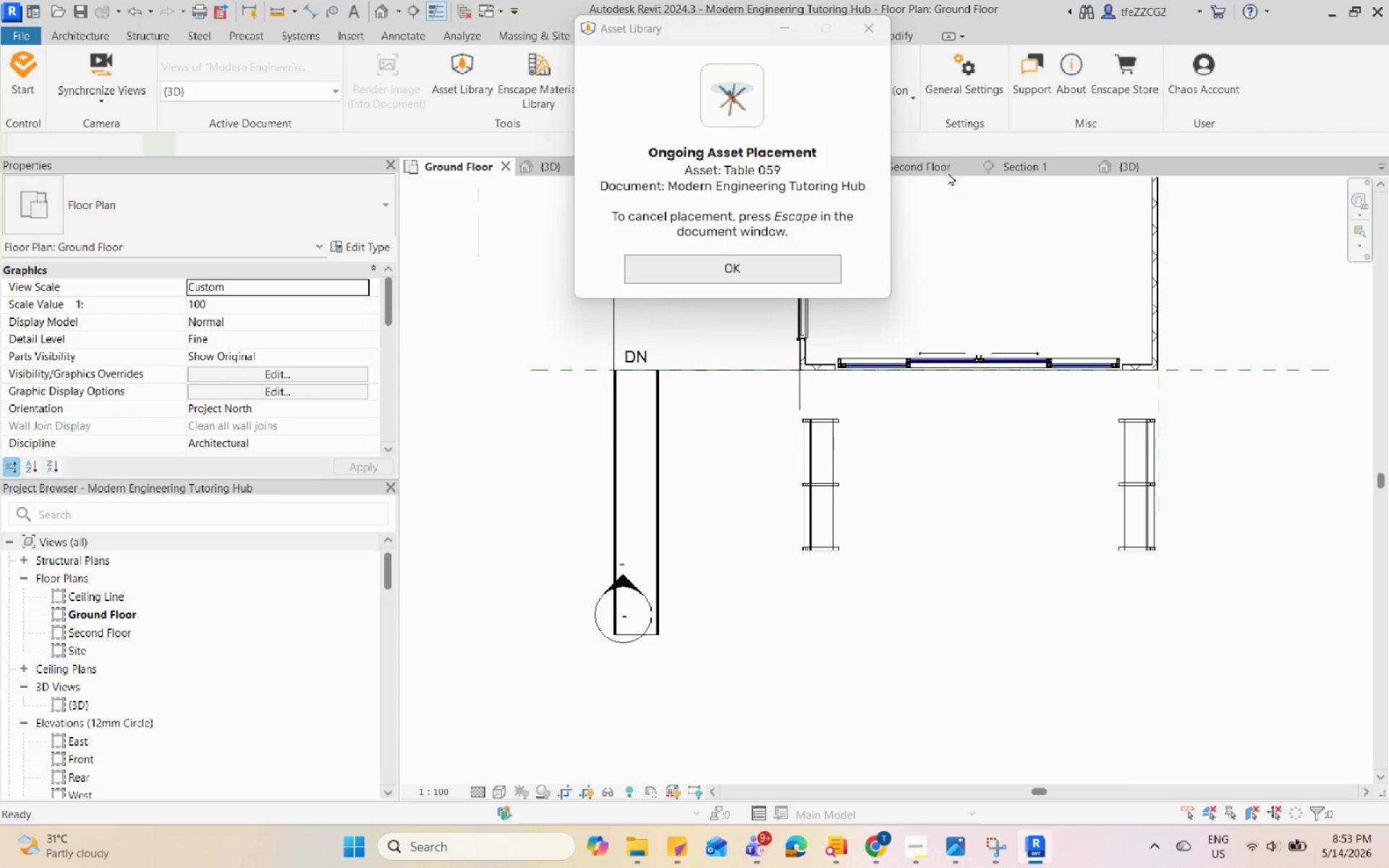 
wait(5.45)
 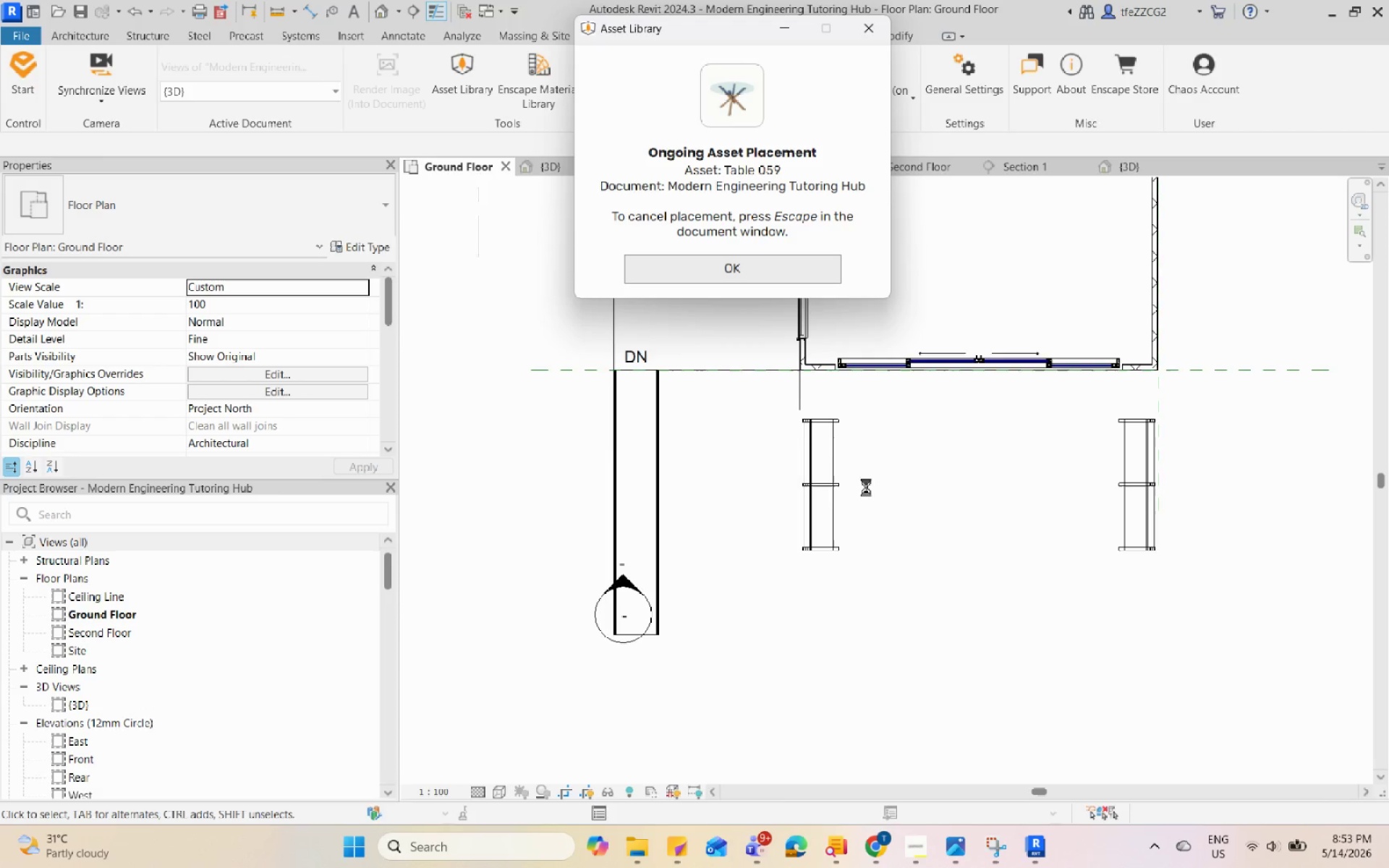 
left_click([922, 170])
 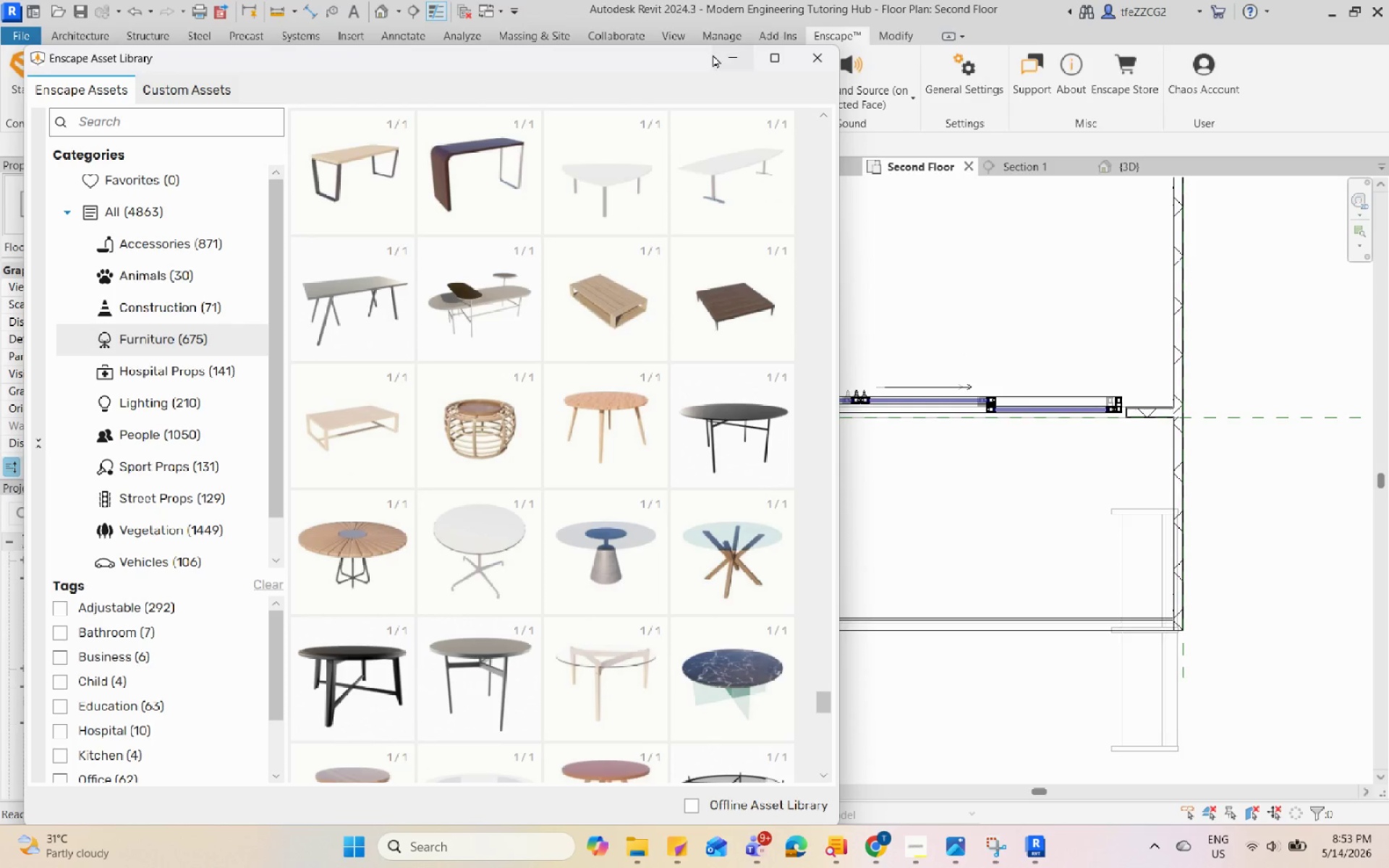 
left_click([721, 55])
 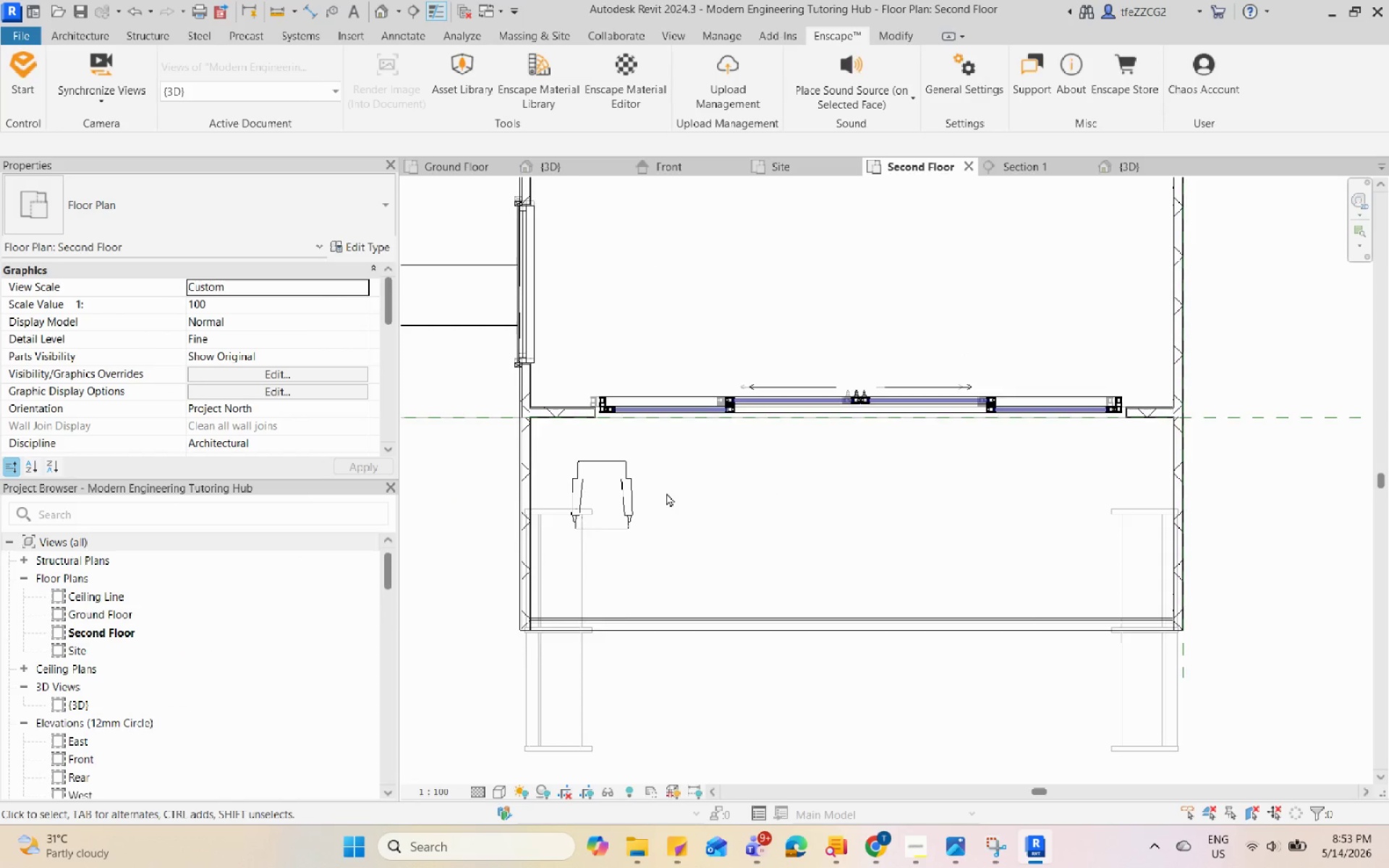 
scroll: coordinate [657, 535], scroll_direction: none, amount: 0.0
 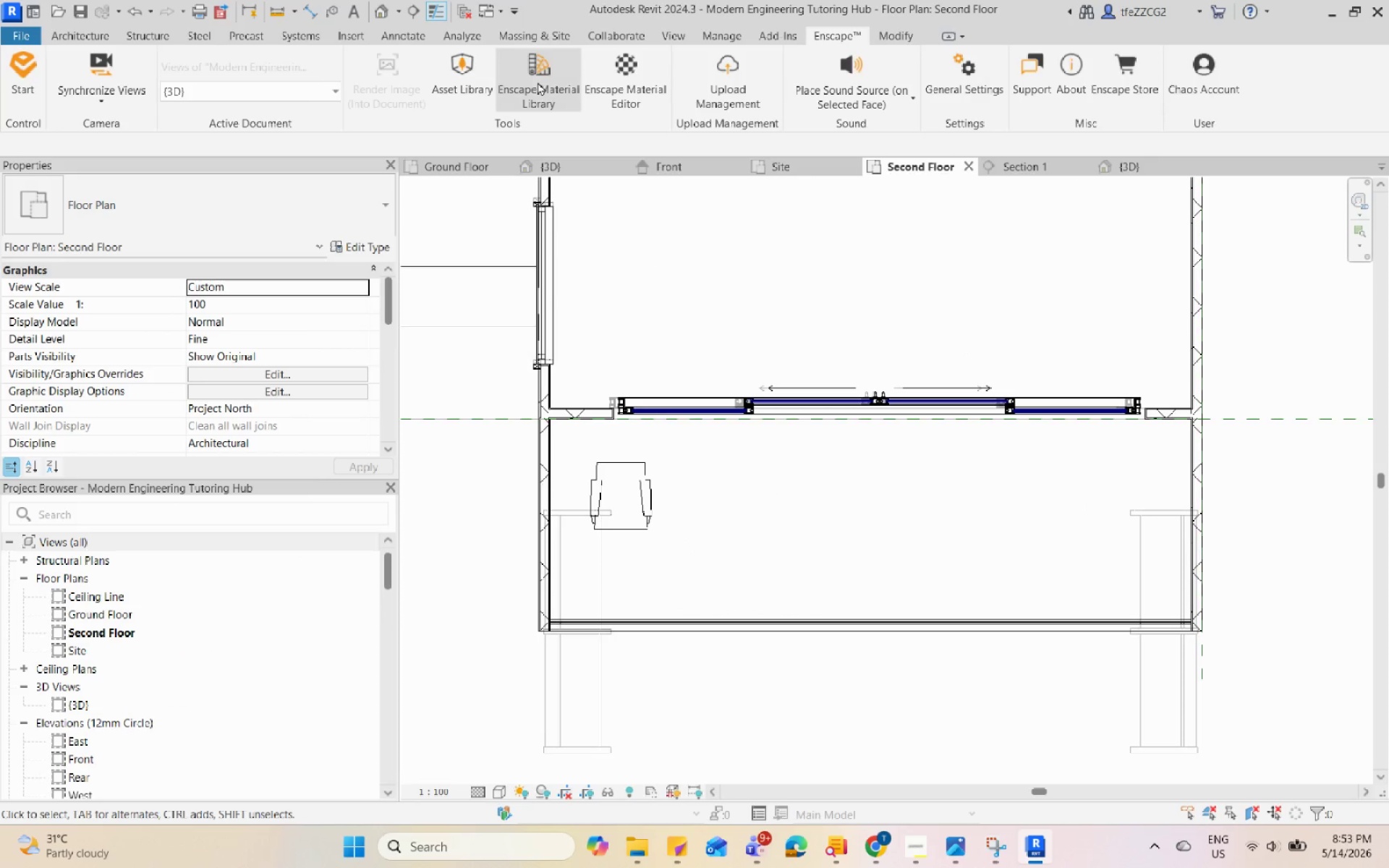 
left_click([485, 82])
 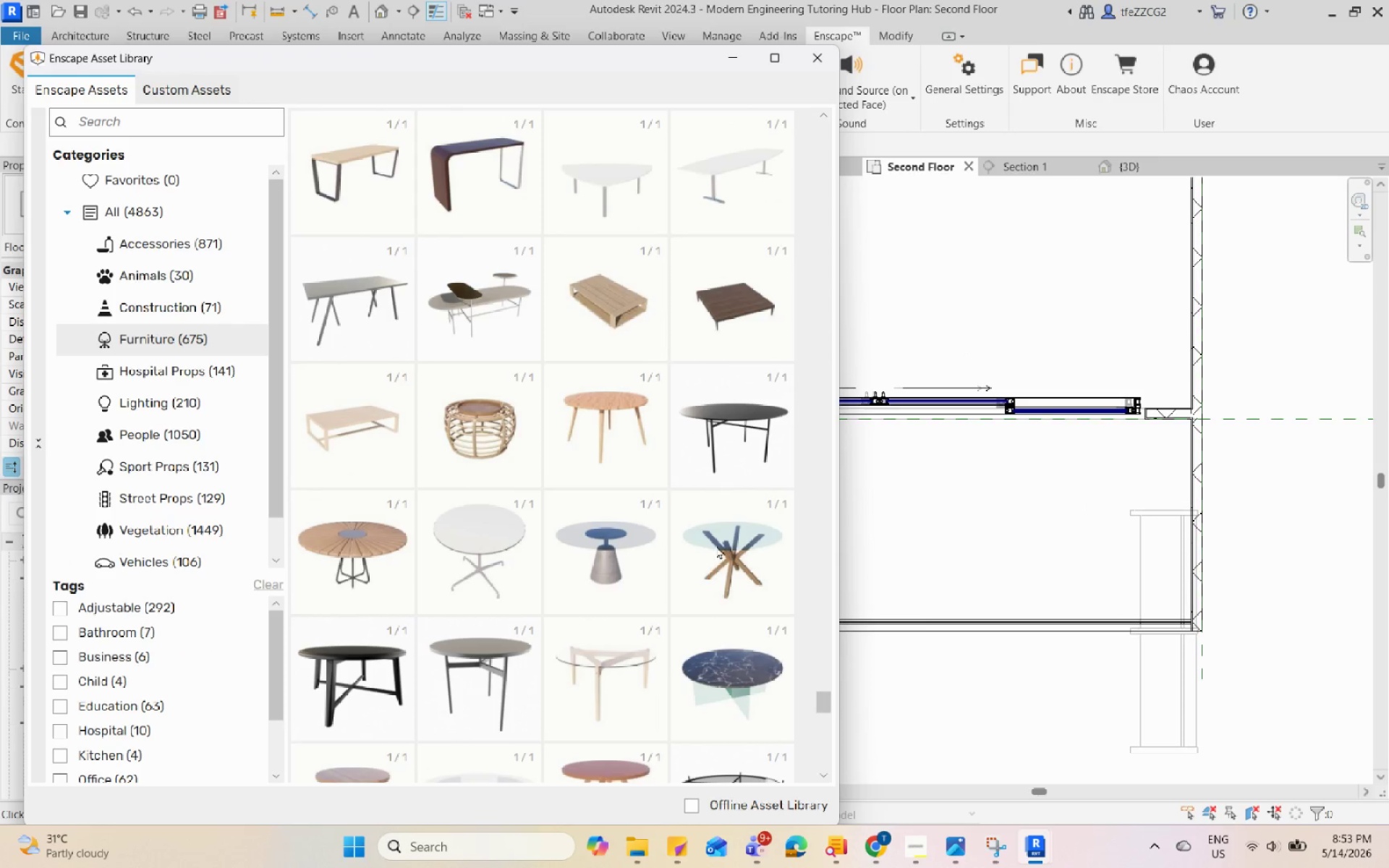 
double_click([733, 546])
 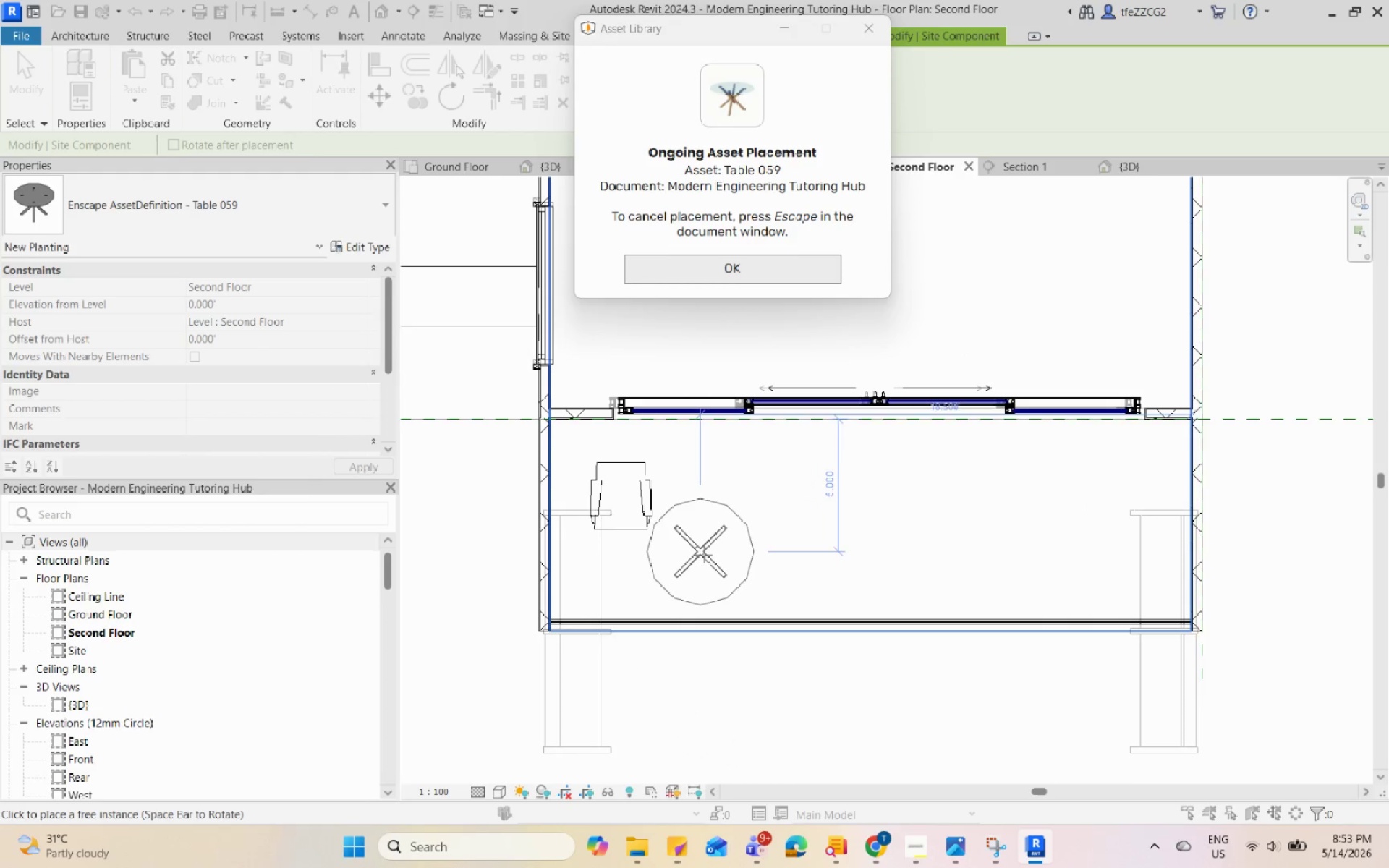 
left_click([709, 553])
 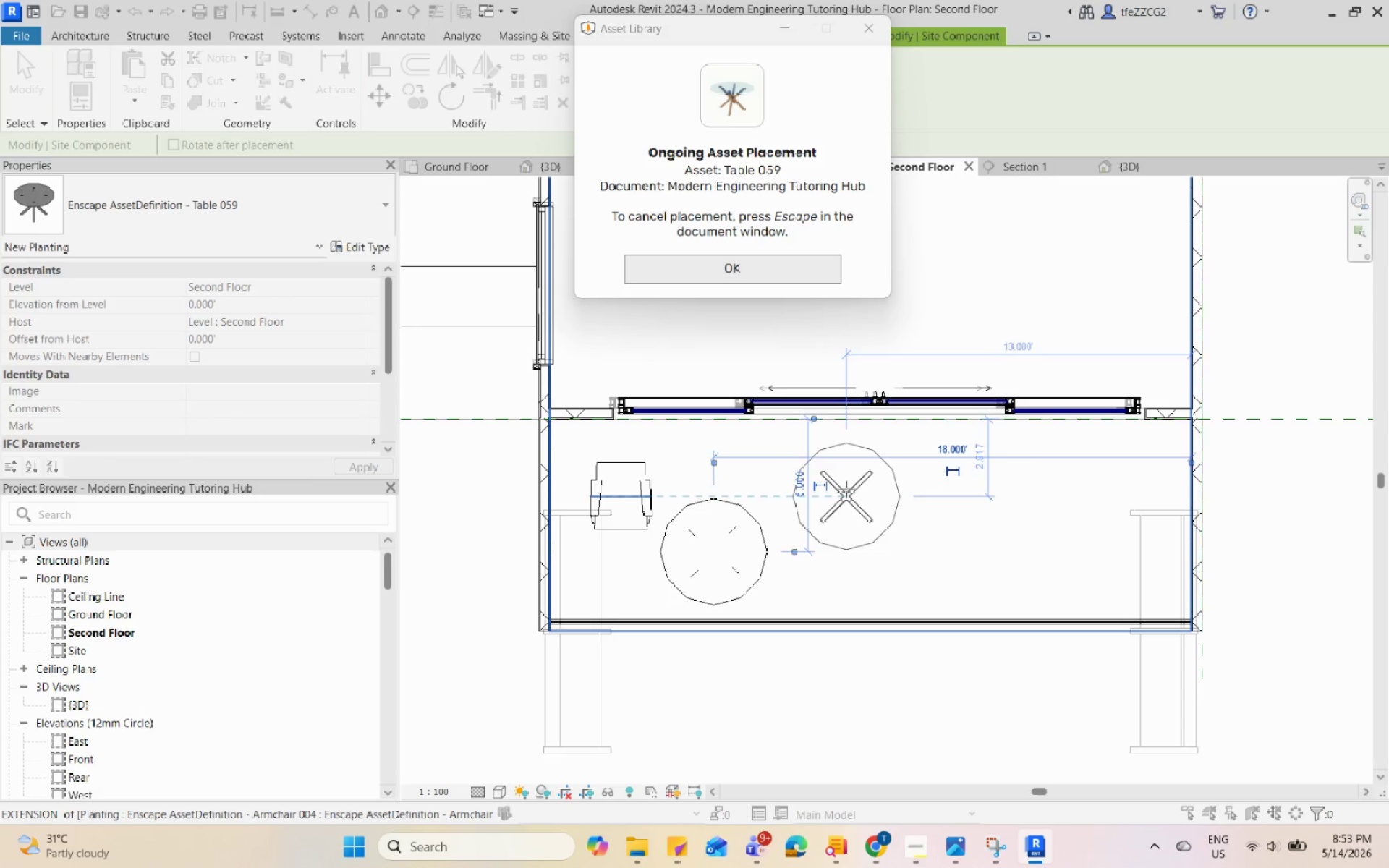 
key(Escape)
 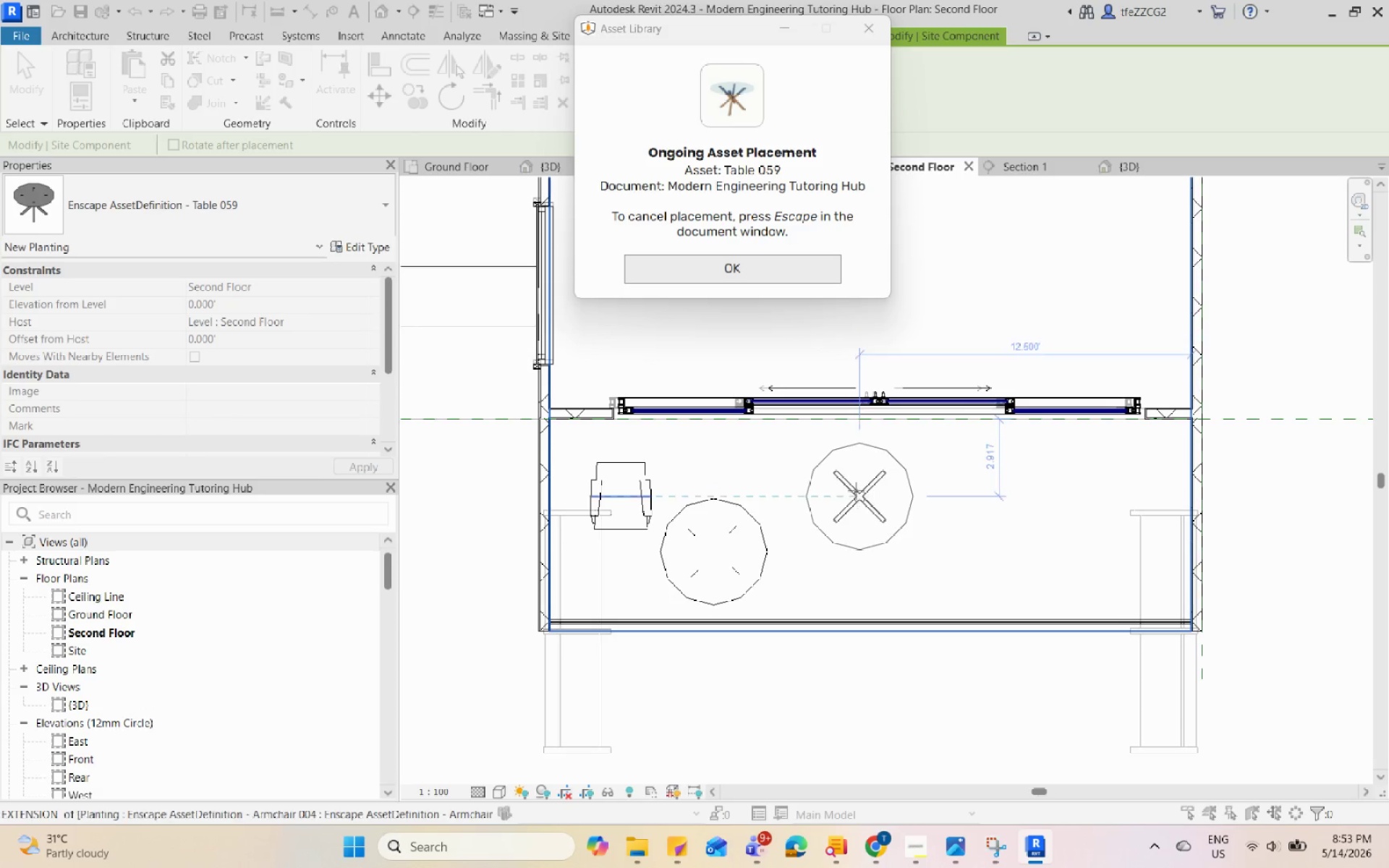 
key(Escape)
 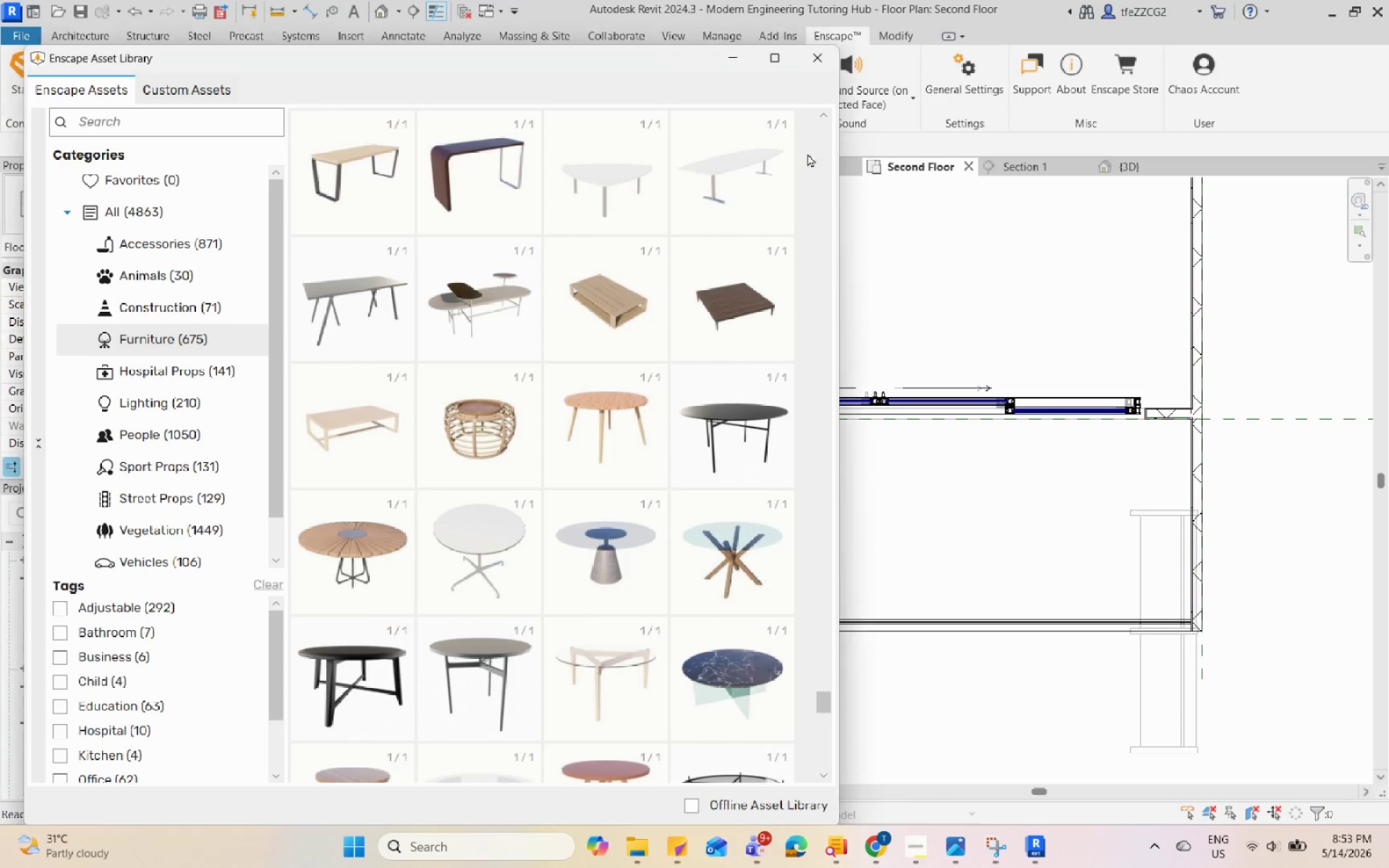 
left_click([728, 59])
 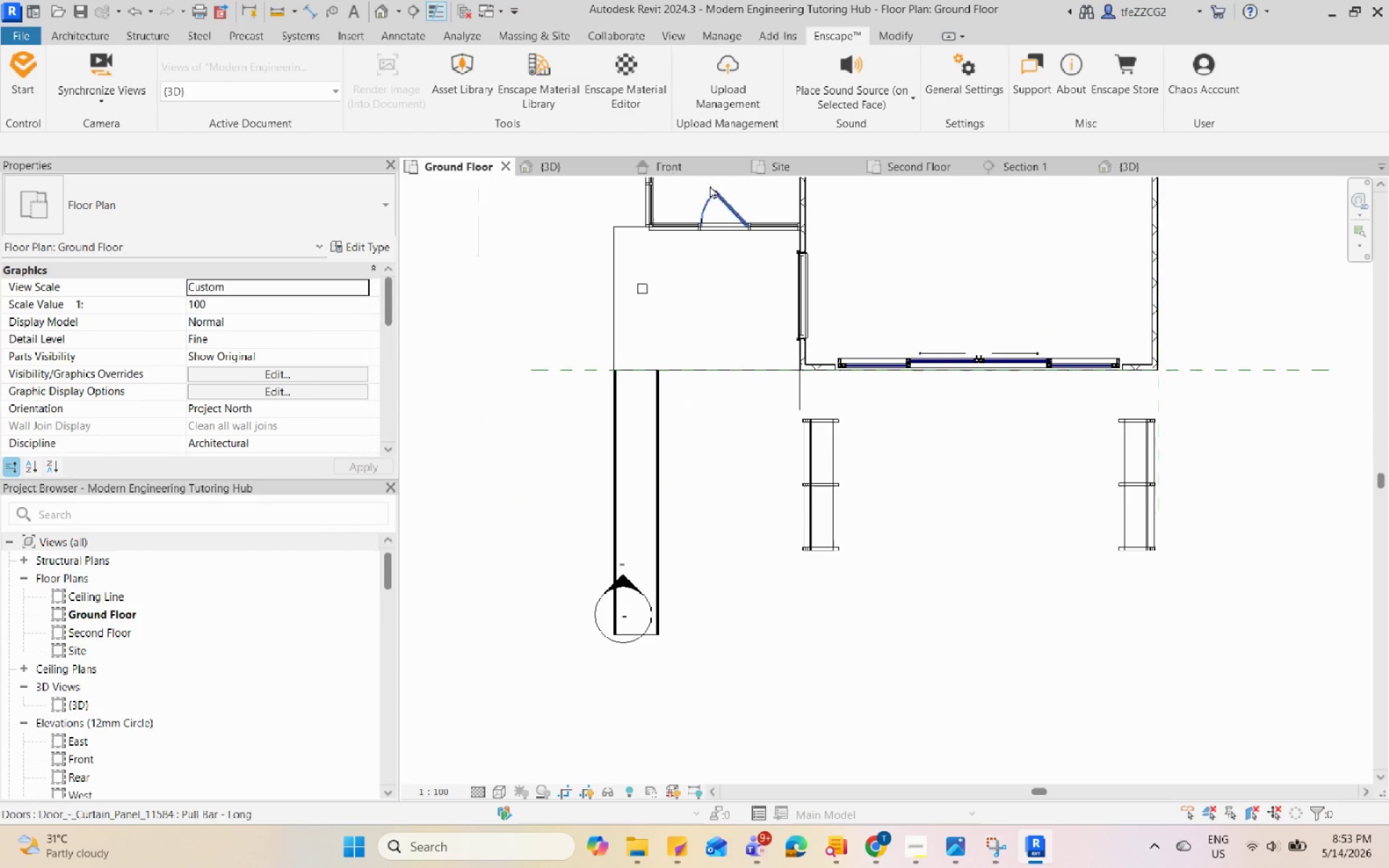 
left_click([490, 91])
 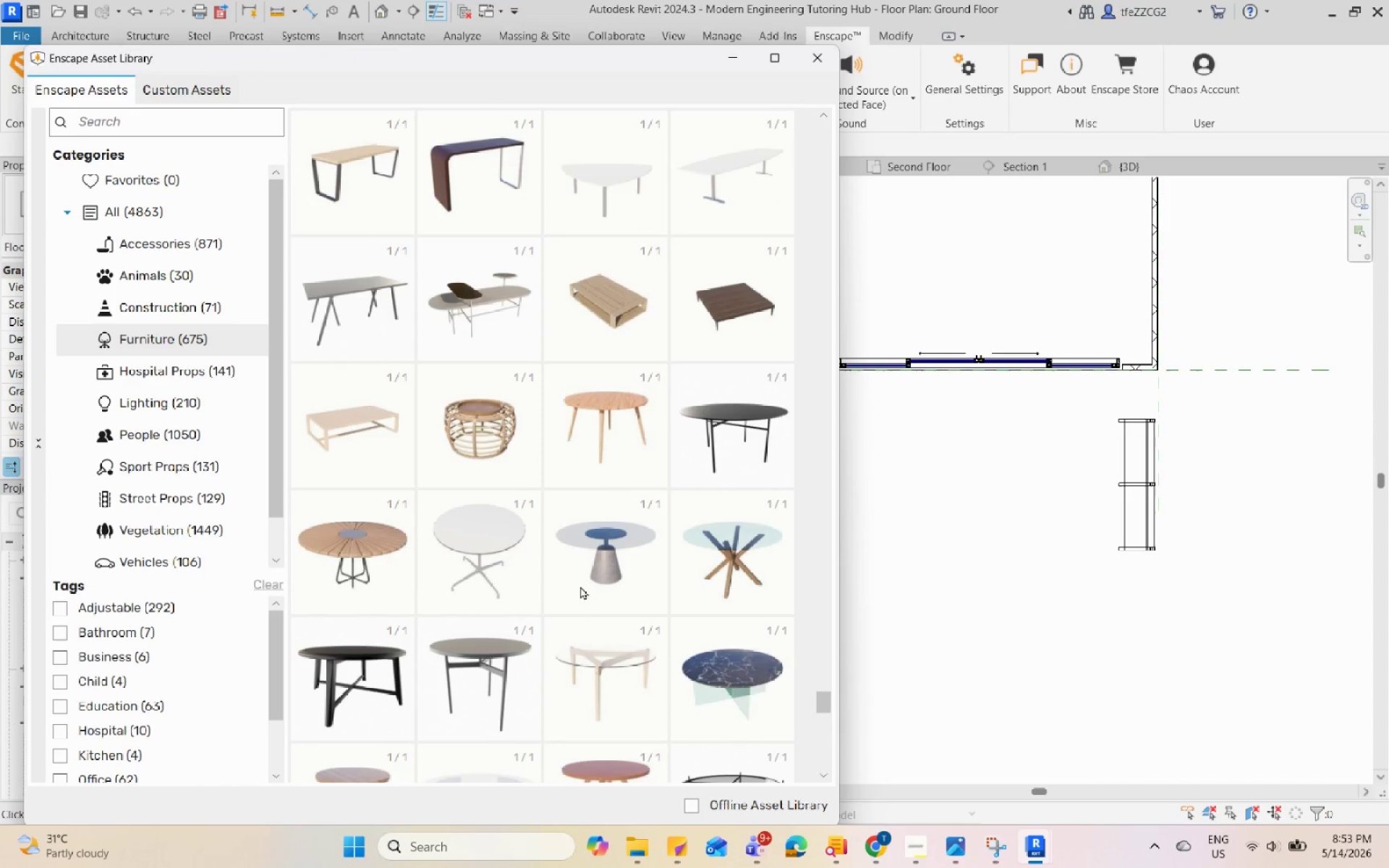 
scroll: coordinate [603, 655], scroll_direction: down, amount: 3.0
 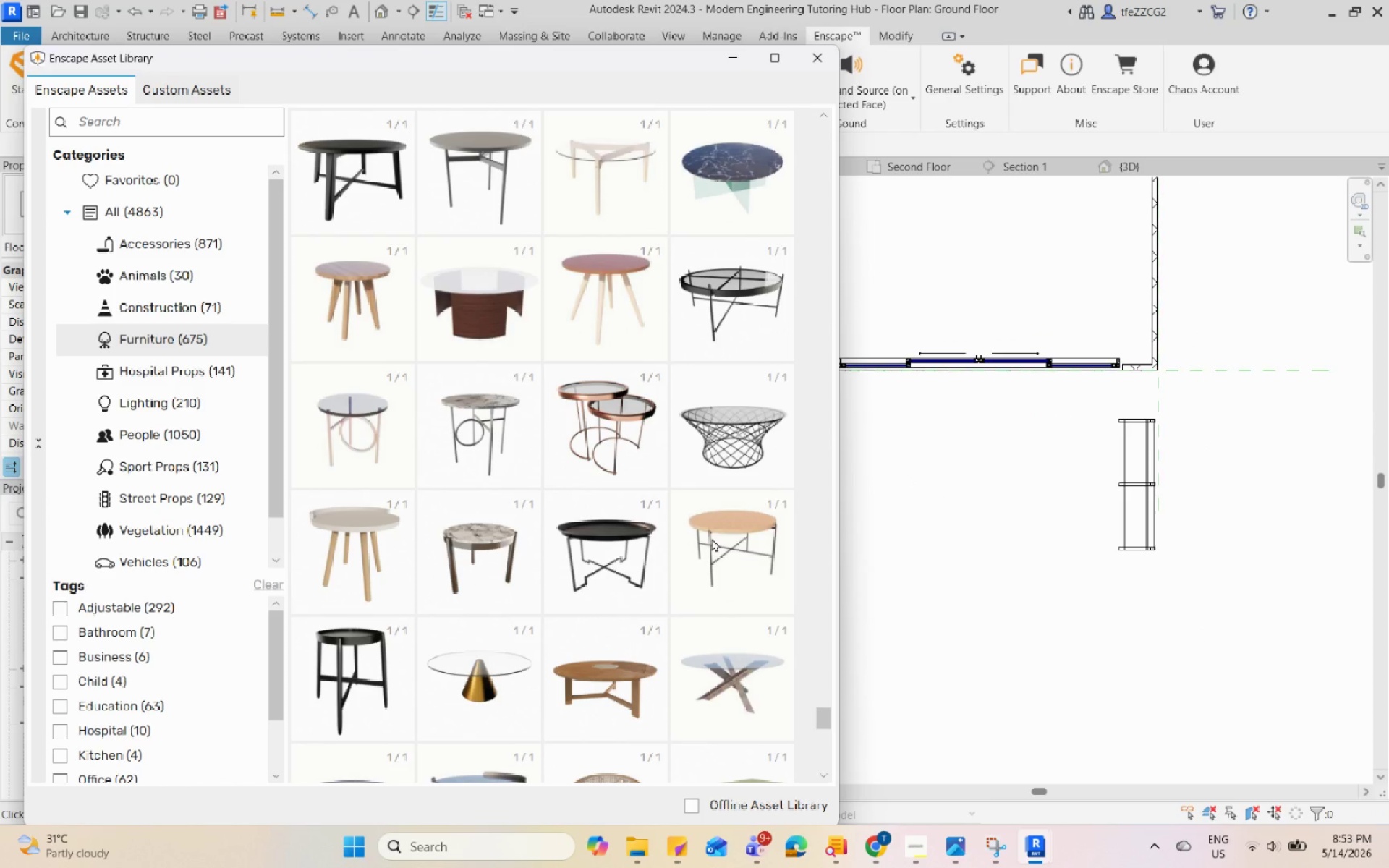 
left_click([752, 447])
 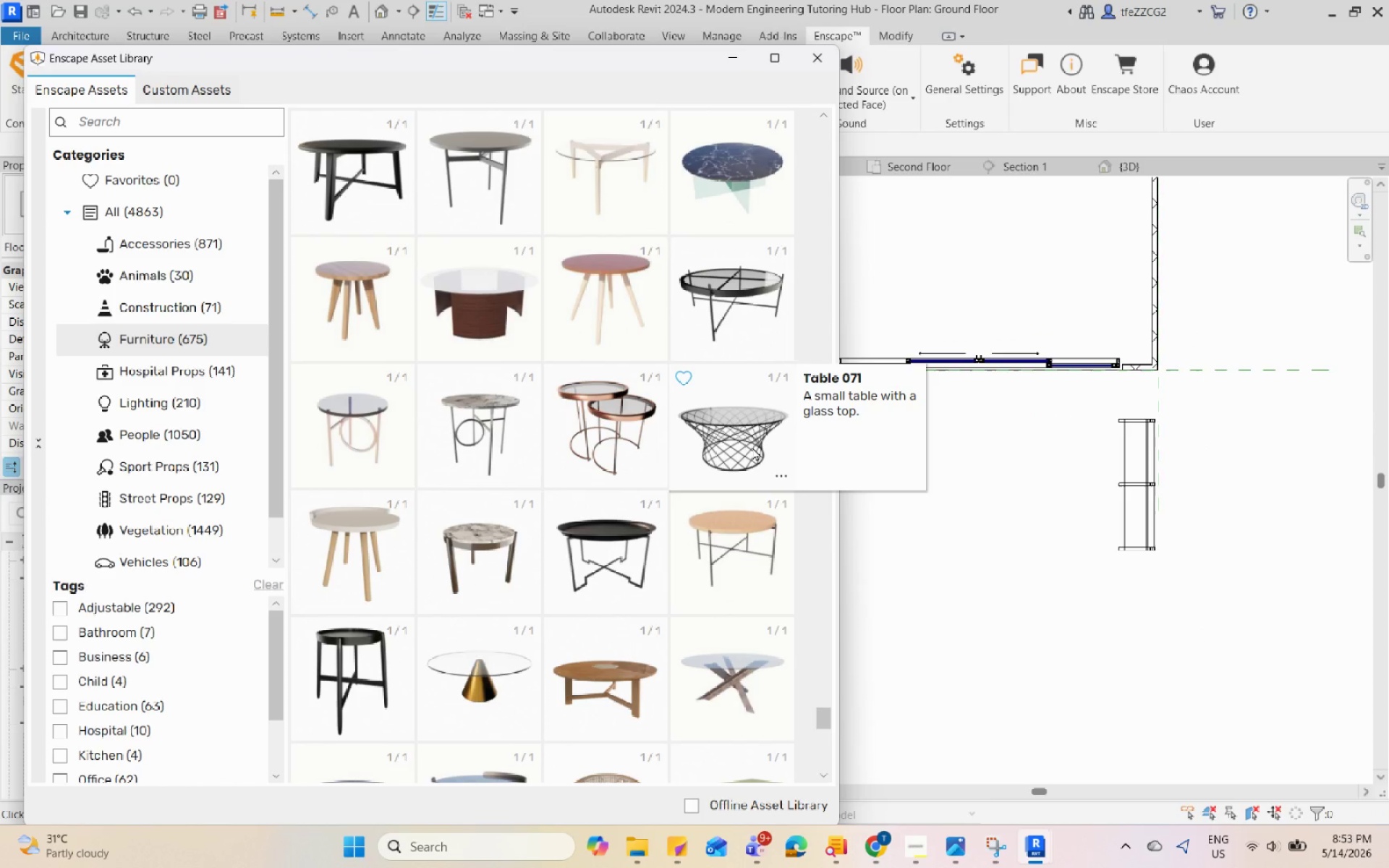 
left_click([752, 447])
 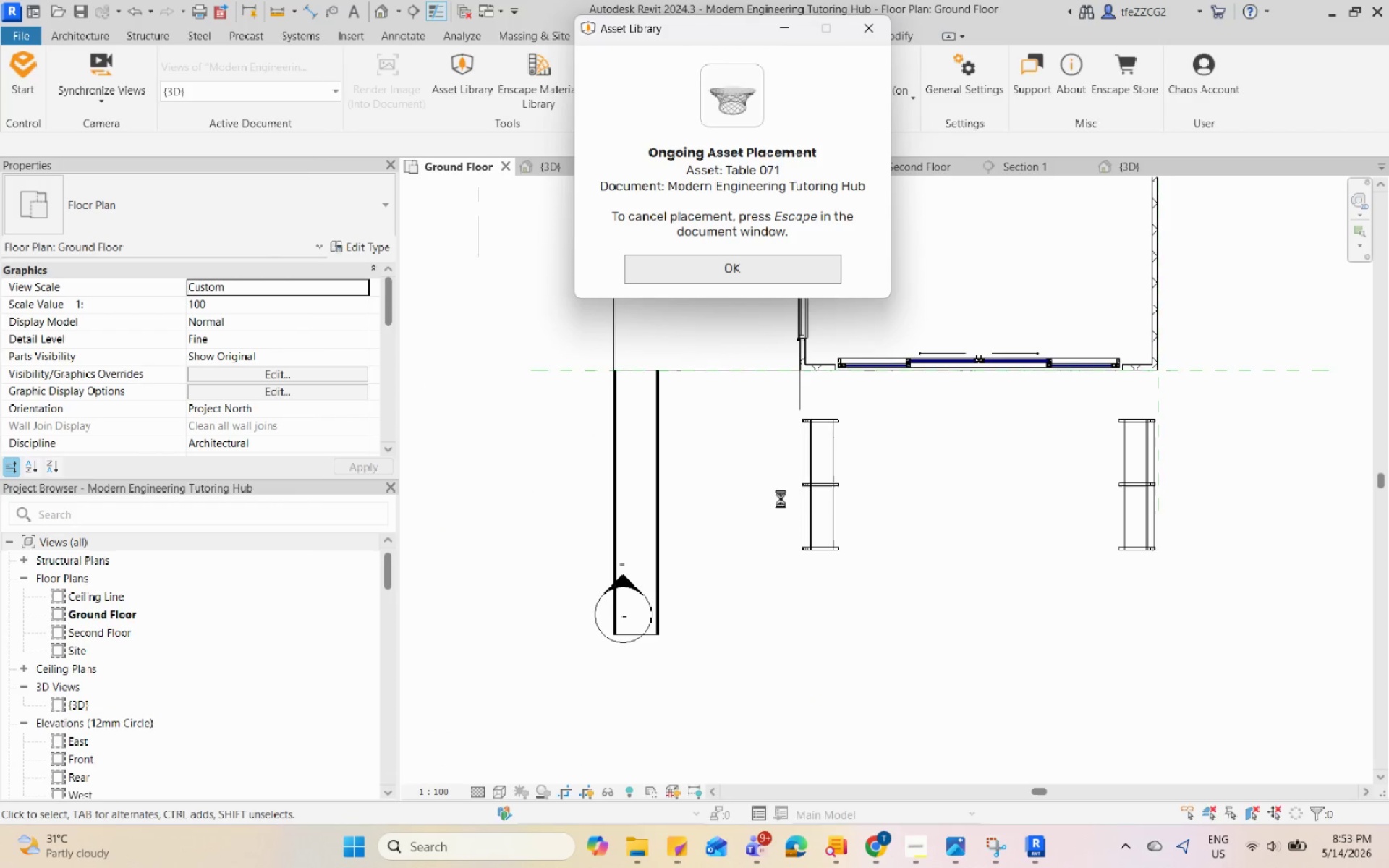 
scroll: coordinate [882, 486], scroll_direction: up, amount: 3.0
 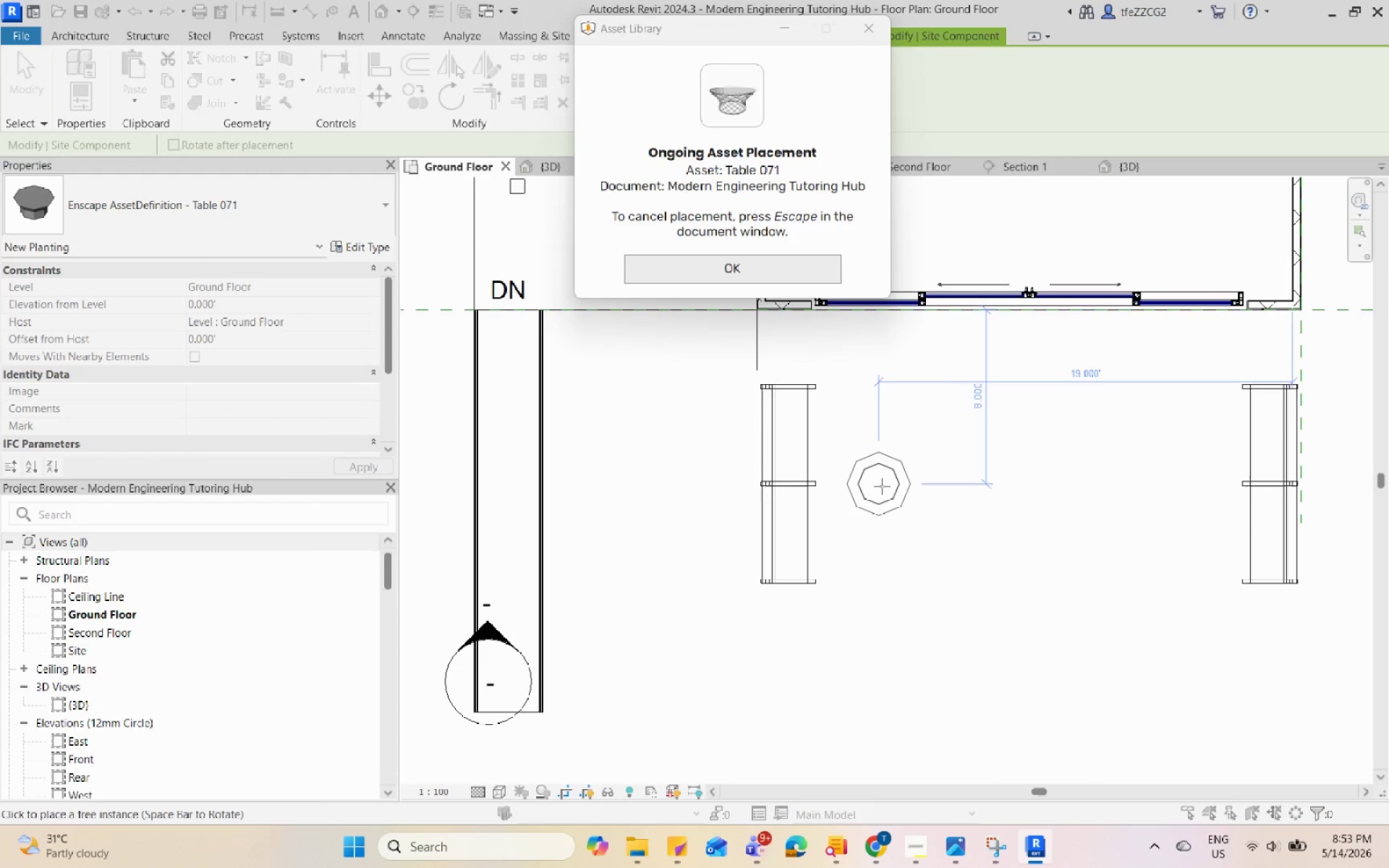 
left_click([859, 482])
 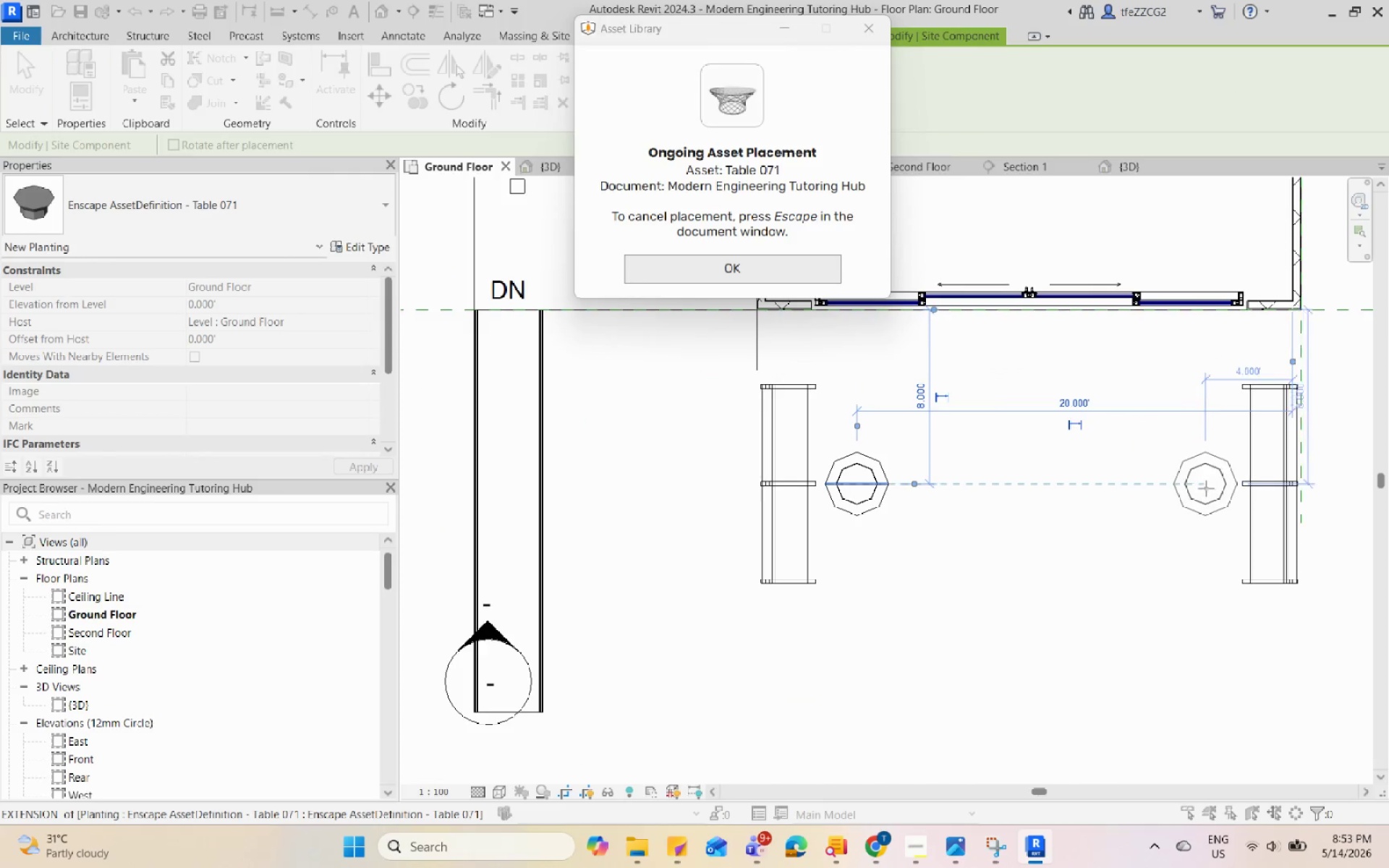 
left_click([1207, 488])
 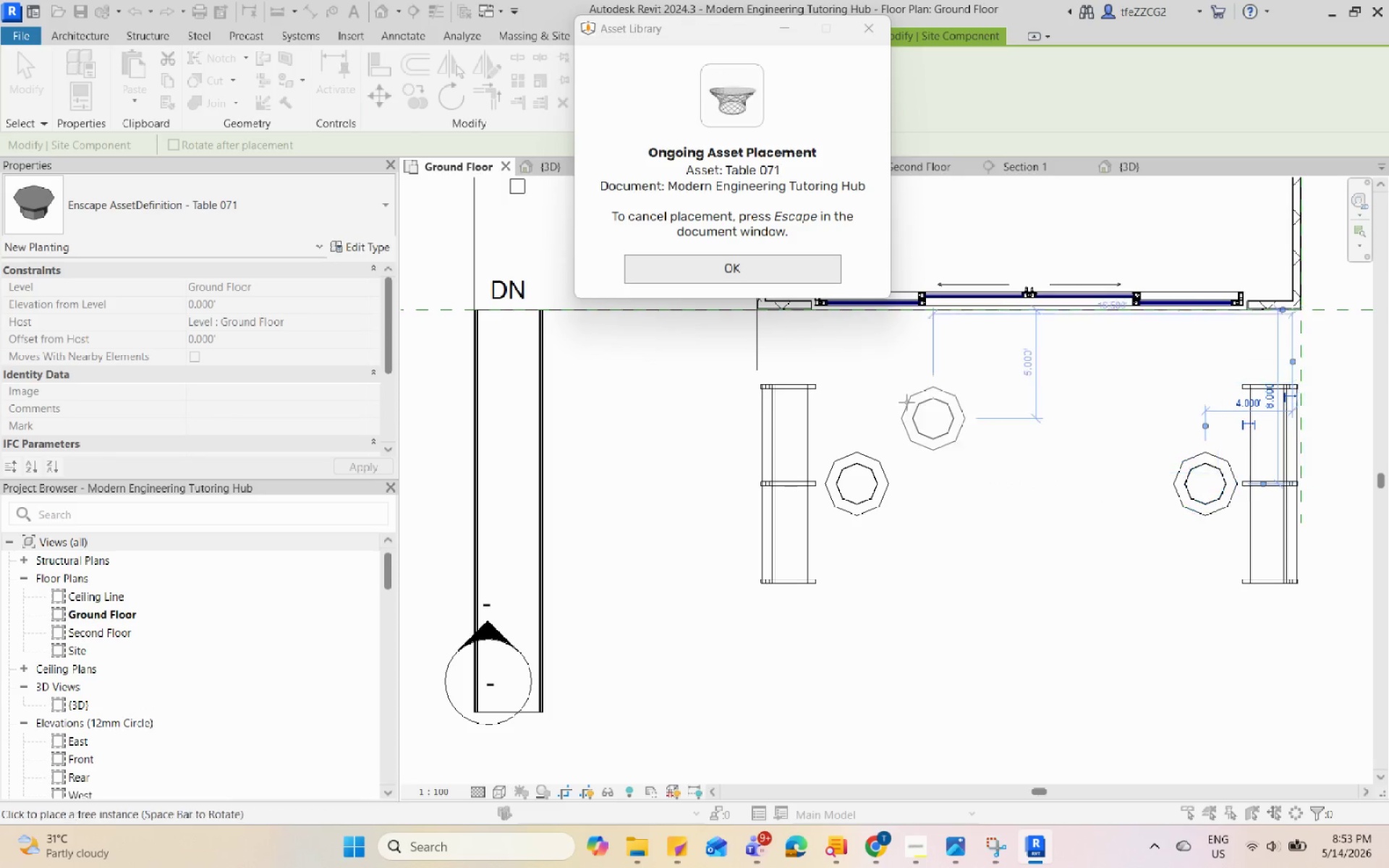 
key(Escape)
 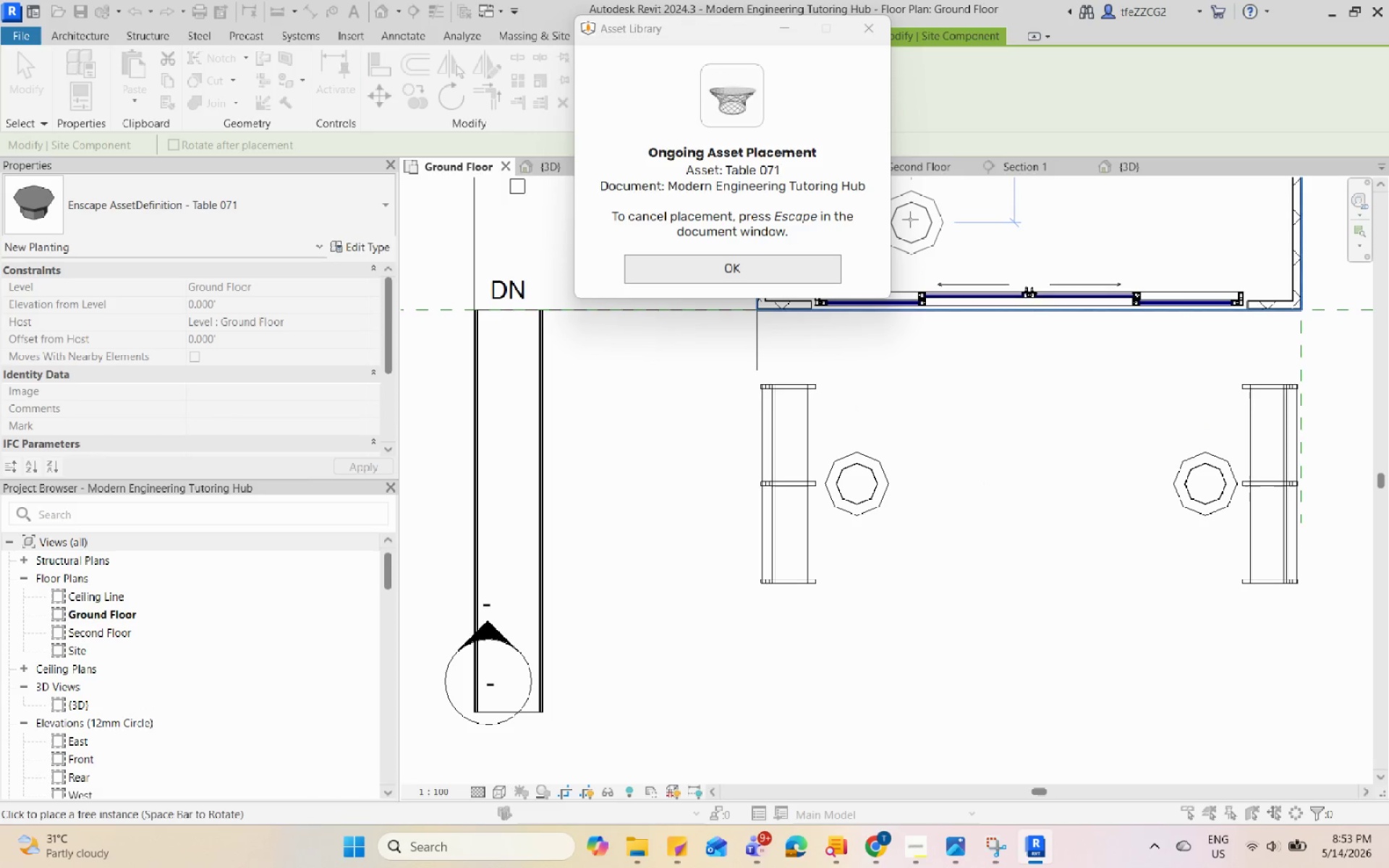 
key(Escape)
 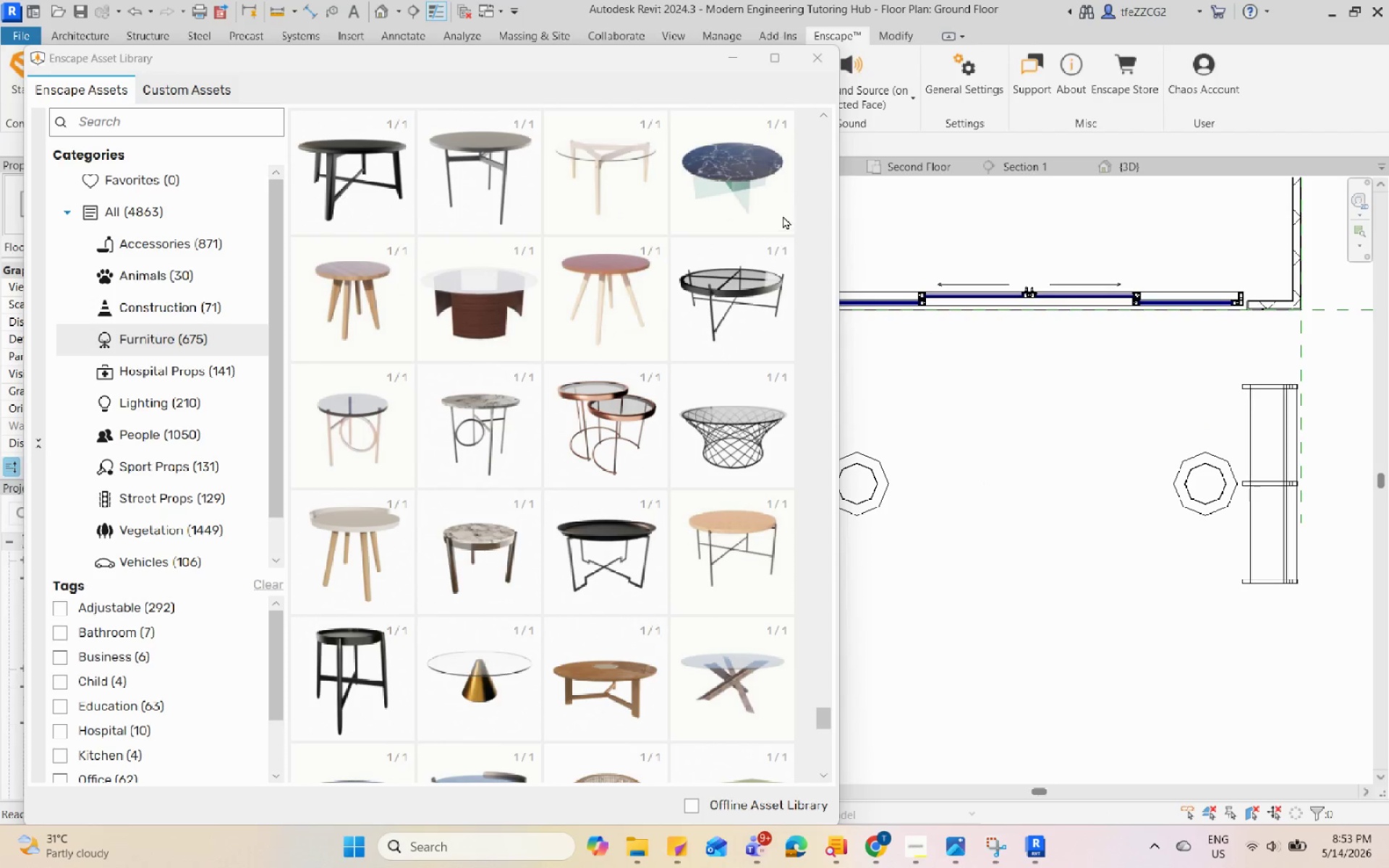 
left_click([726, 65])
 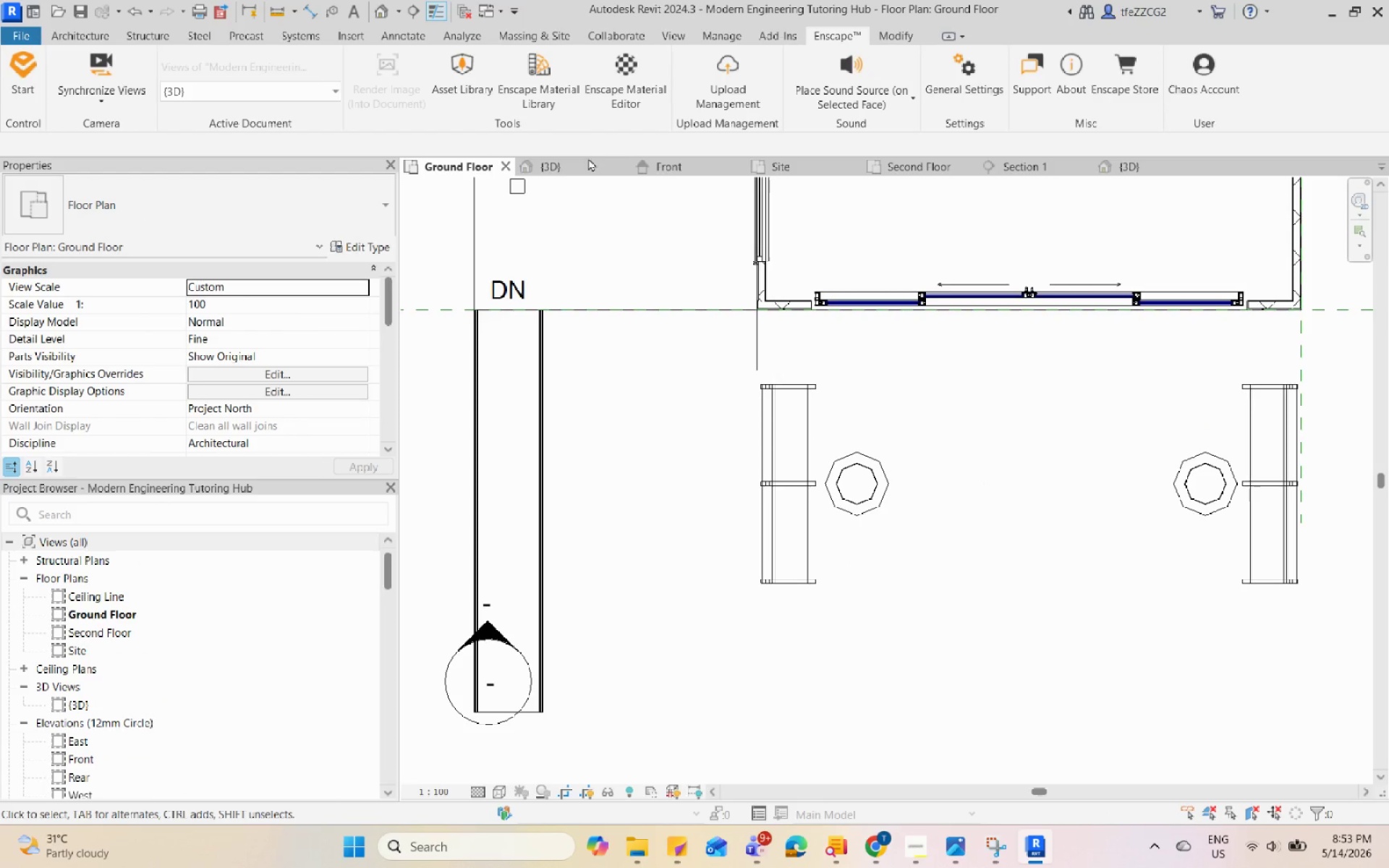 
left_click([577, 161])
 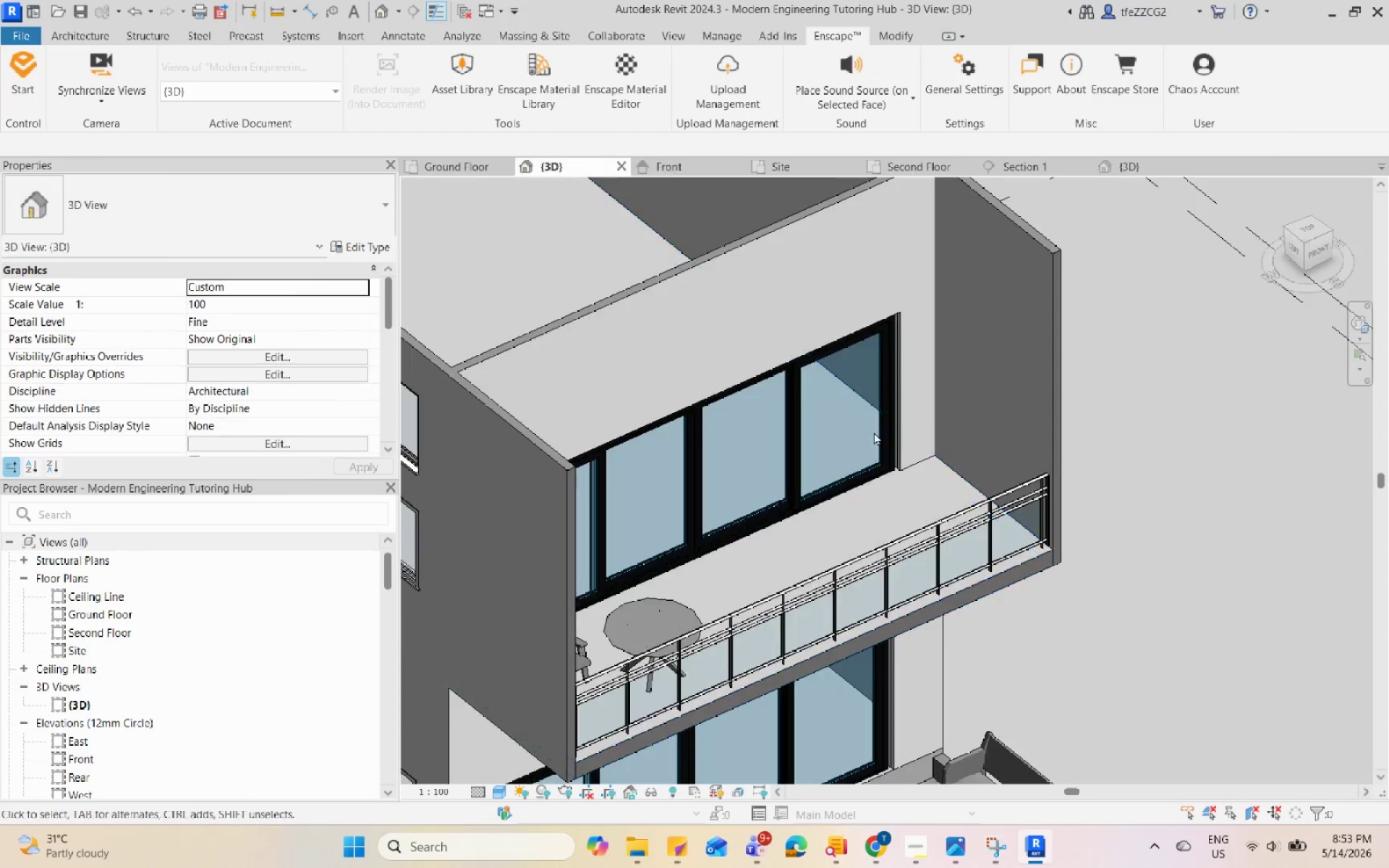 
hold_key(key=ShiftLeft, duration=1.72)
 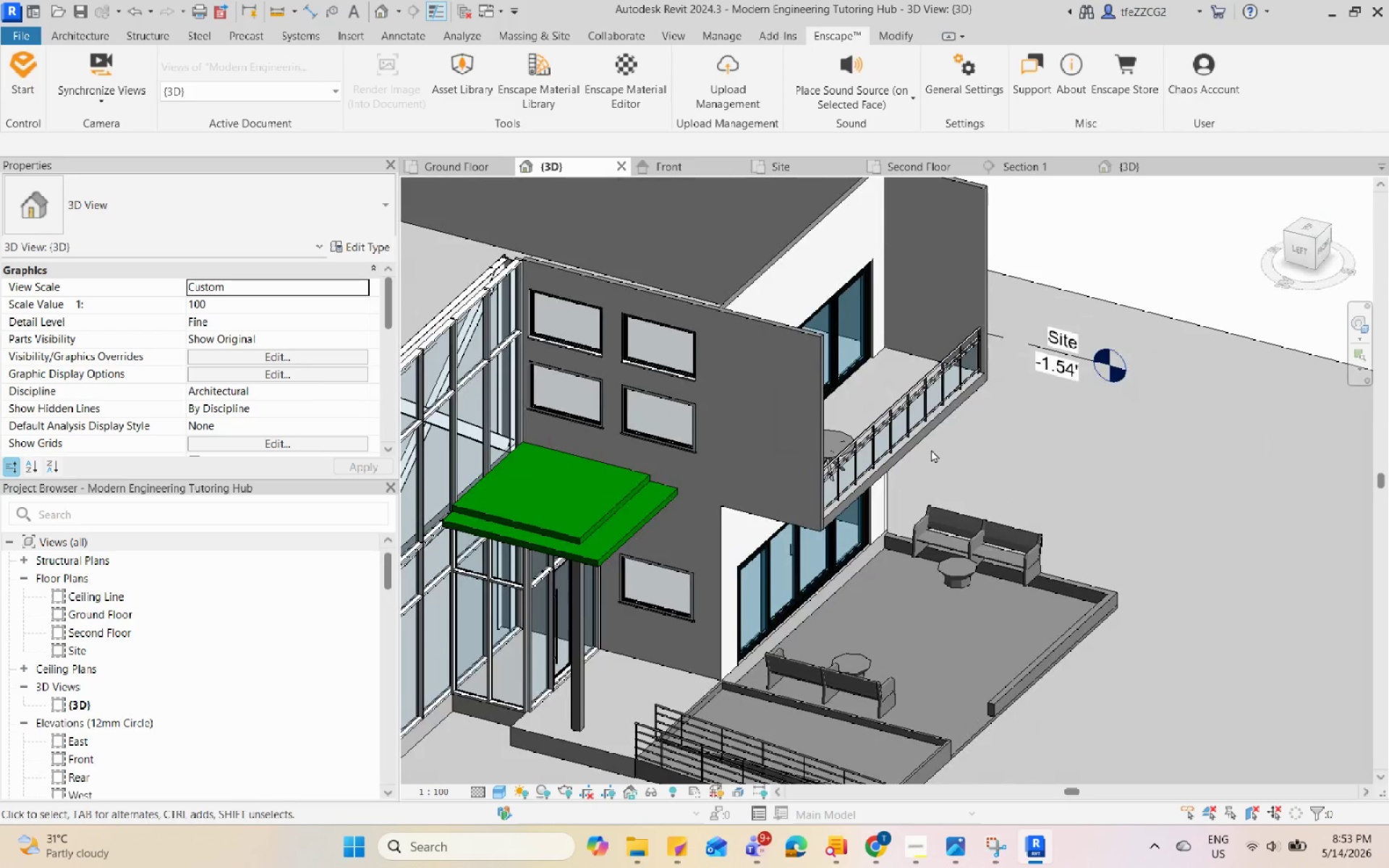 
scroll: coordinate [930, 502], scroll_direction: down, amount: 4.0
 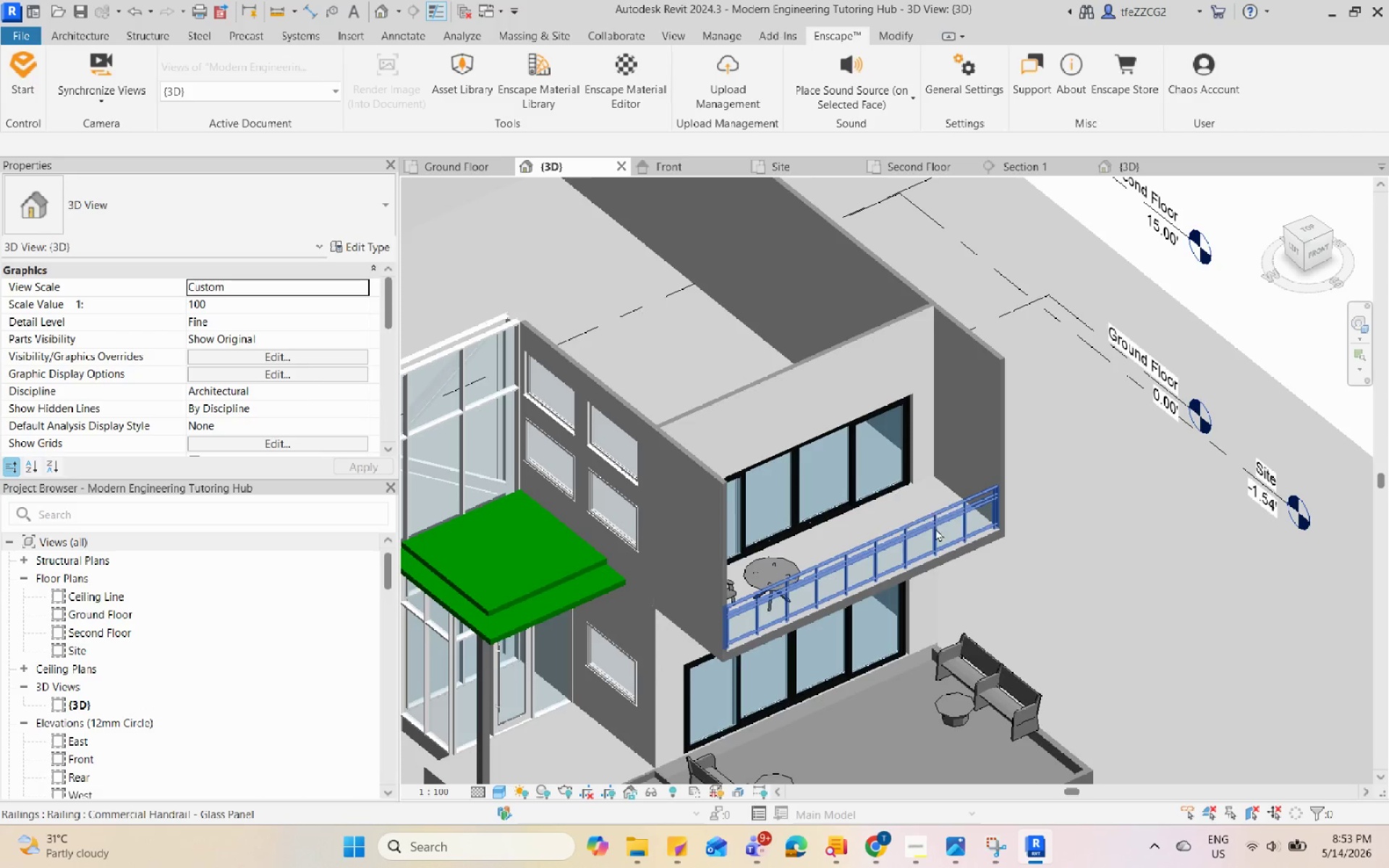 
scroll: coordinate [931, 449], scroll_direction: up, amount: 3.0
 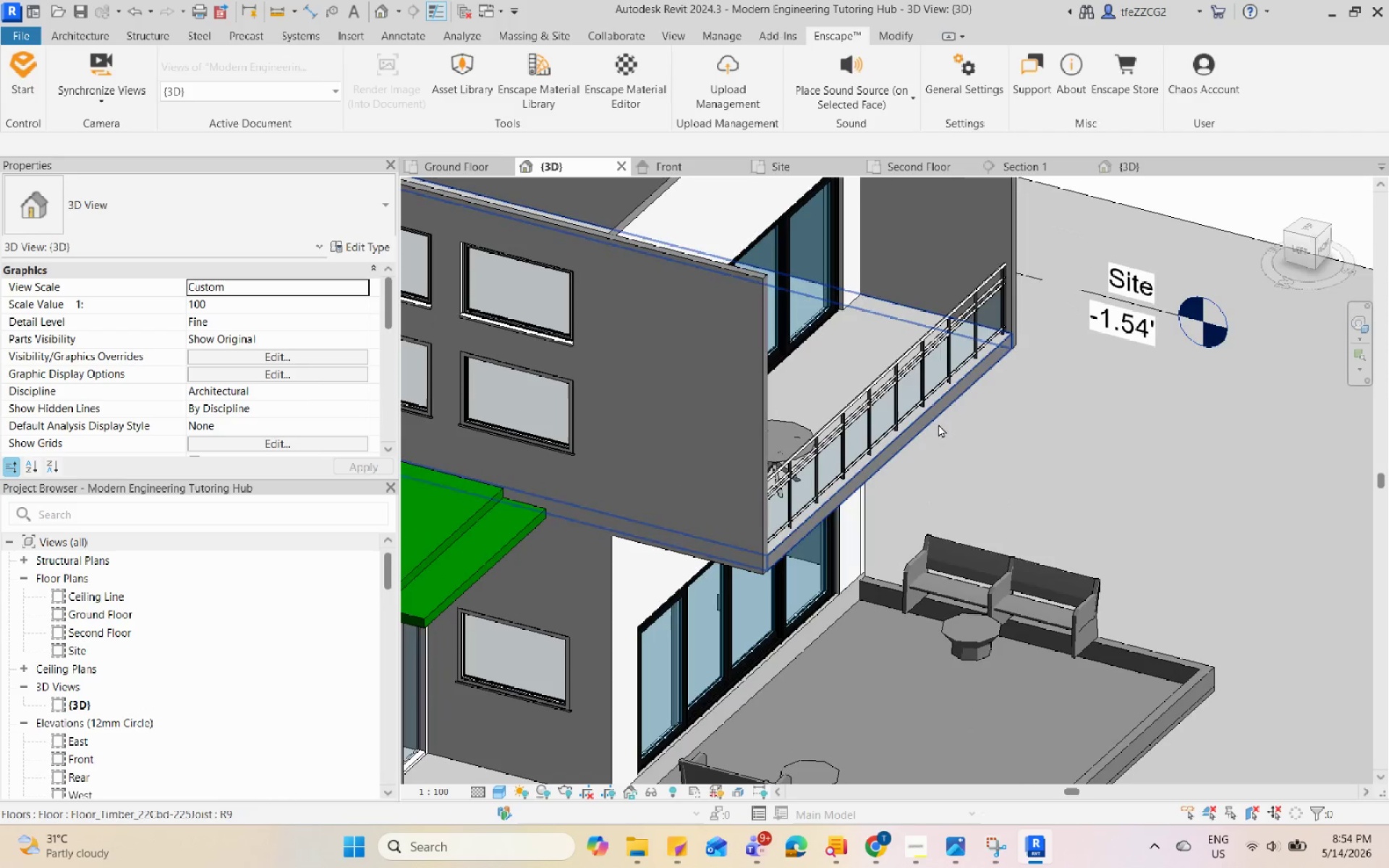 
left_click([938, 422])
 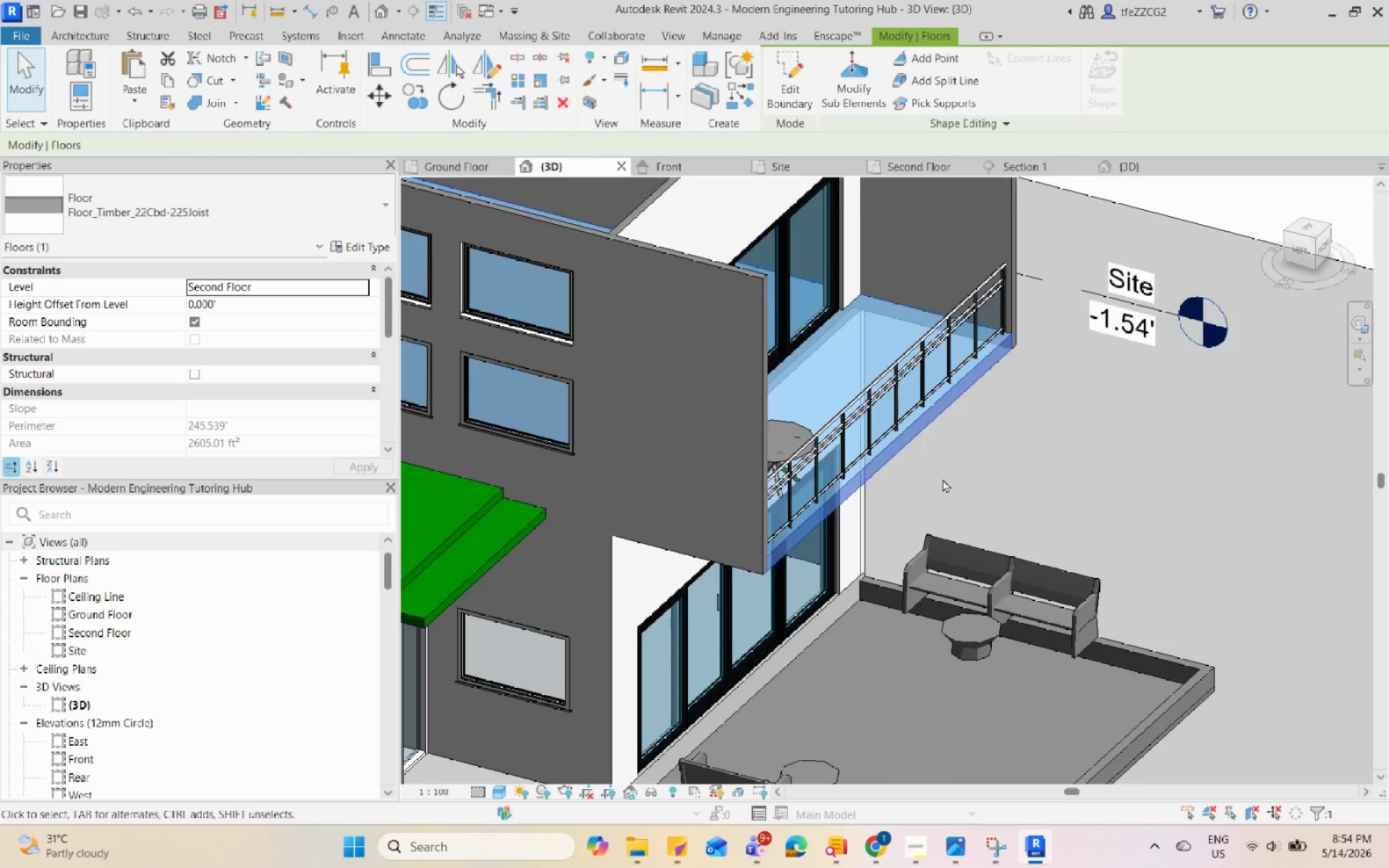 
hold_key(key=ShiftLeft, duration=0.47)
 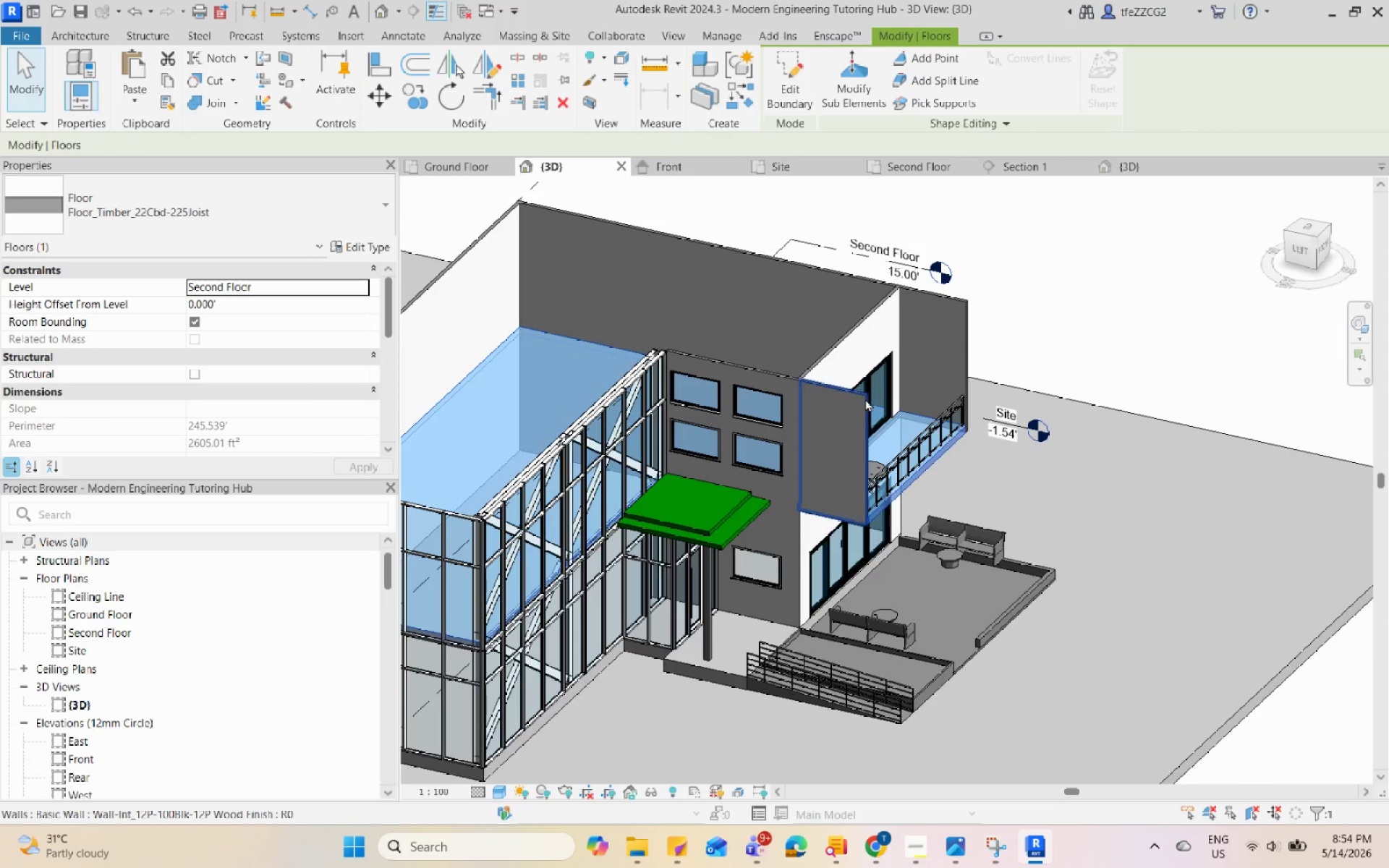 
scroll: coordinate [943, 501], scroll_direction: down, amount: 6.0
 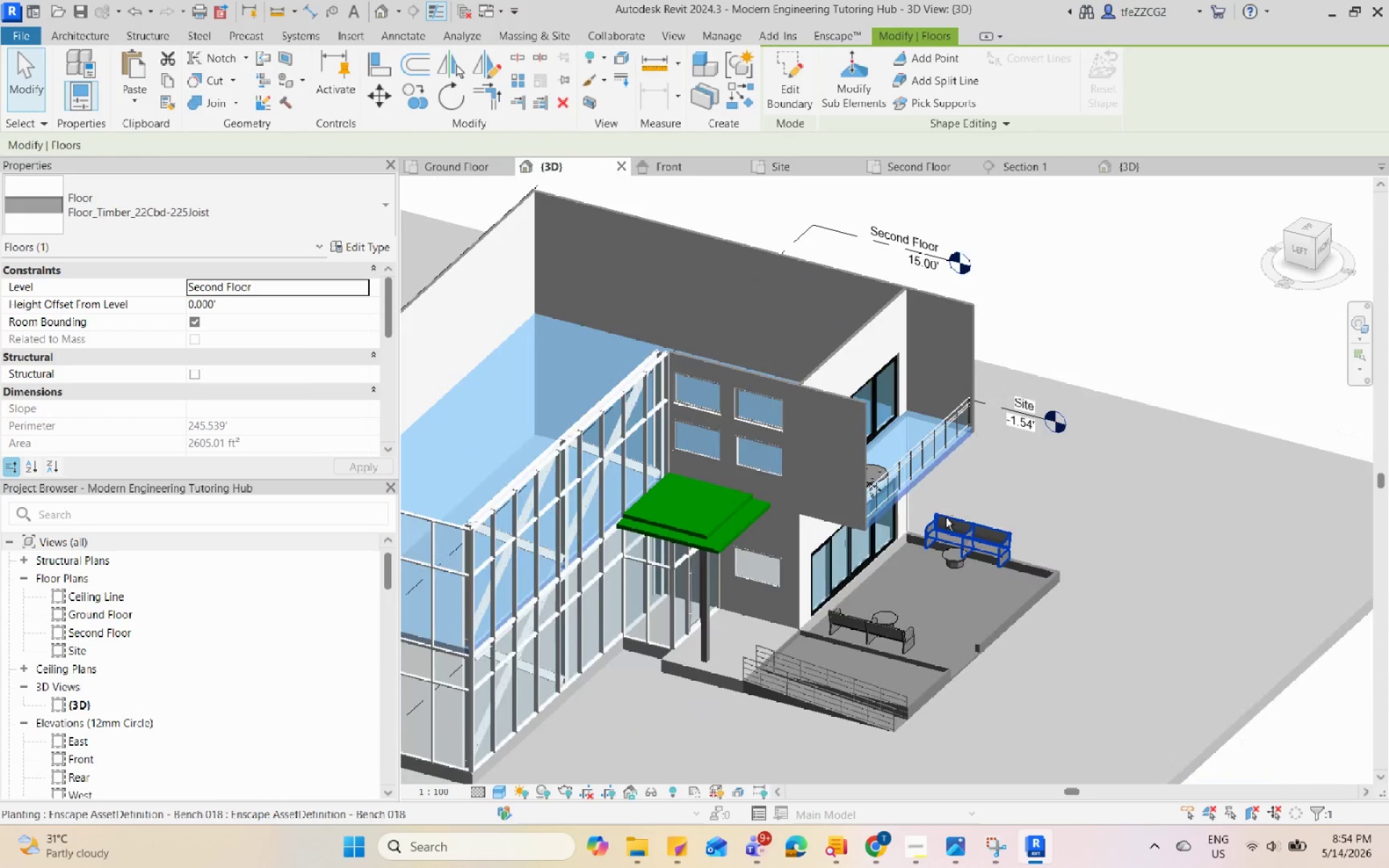 
left_click([865, 399])
 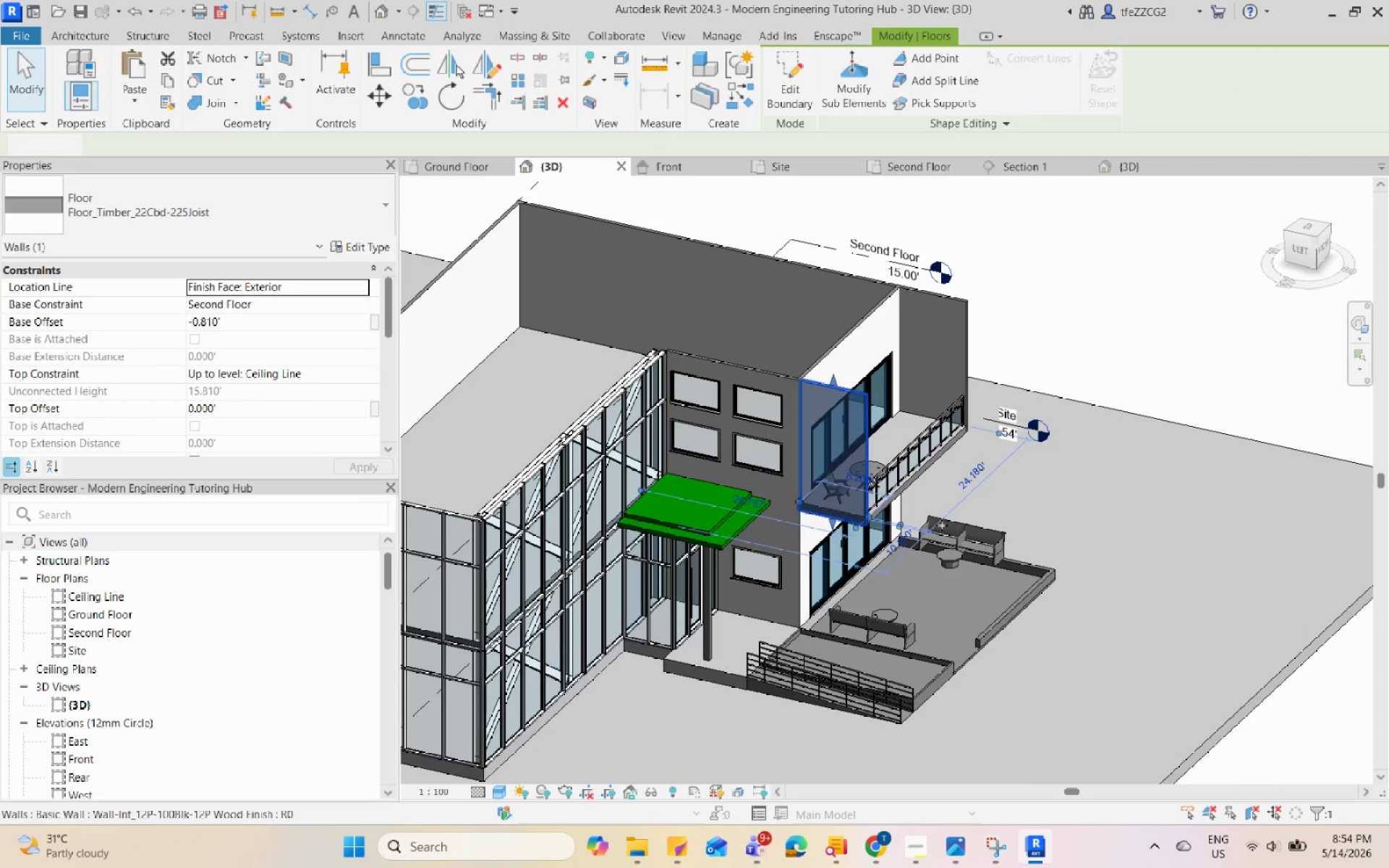 
key(Shift+Escape)
 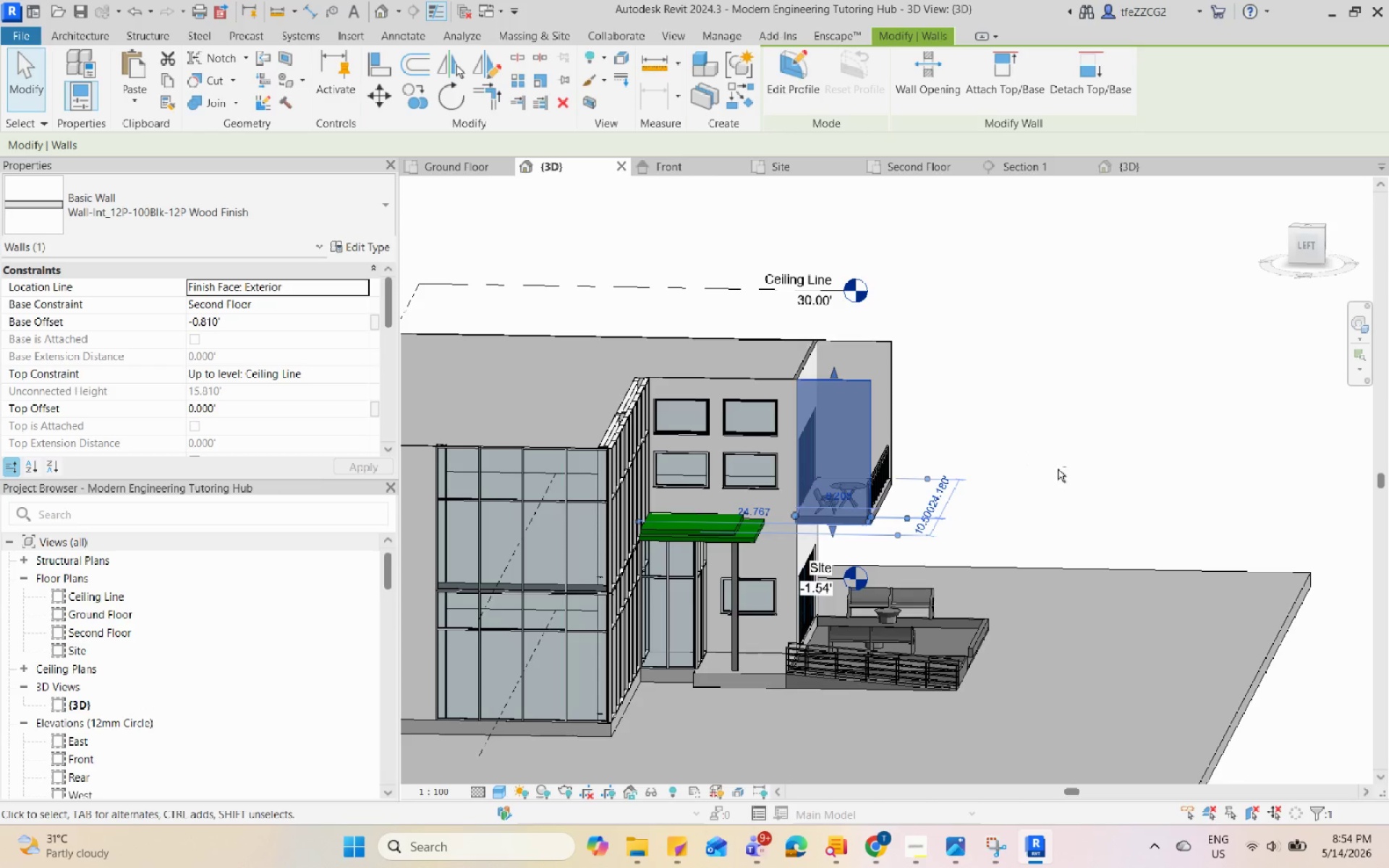 
hold_key(key=Escape, duration=0.53)
 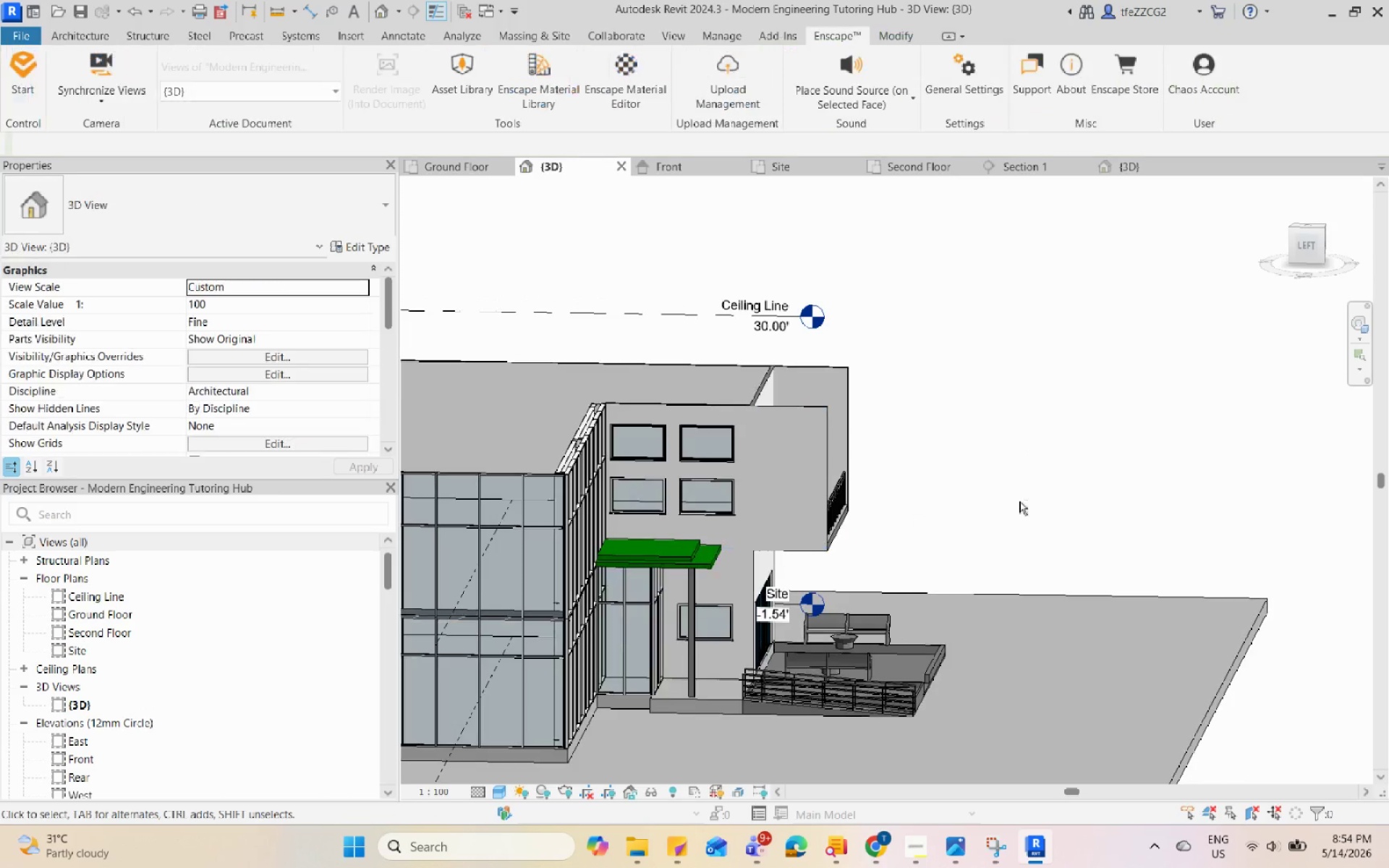 
hold_key(key=ShiftLeft, duration=0.92)
 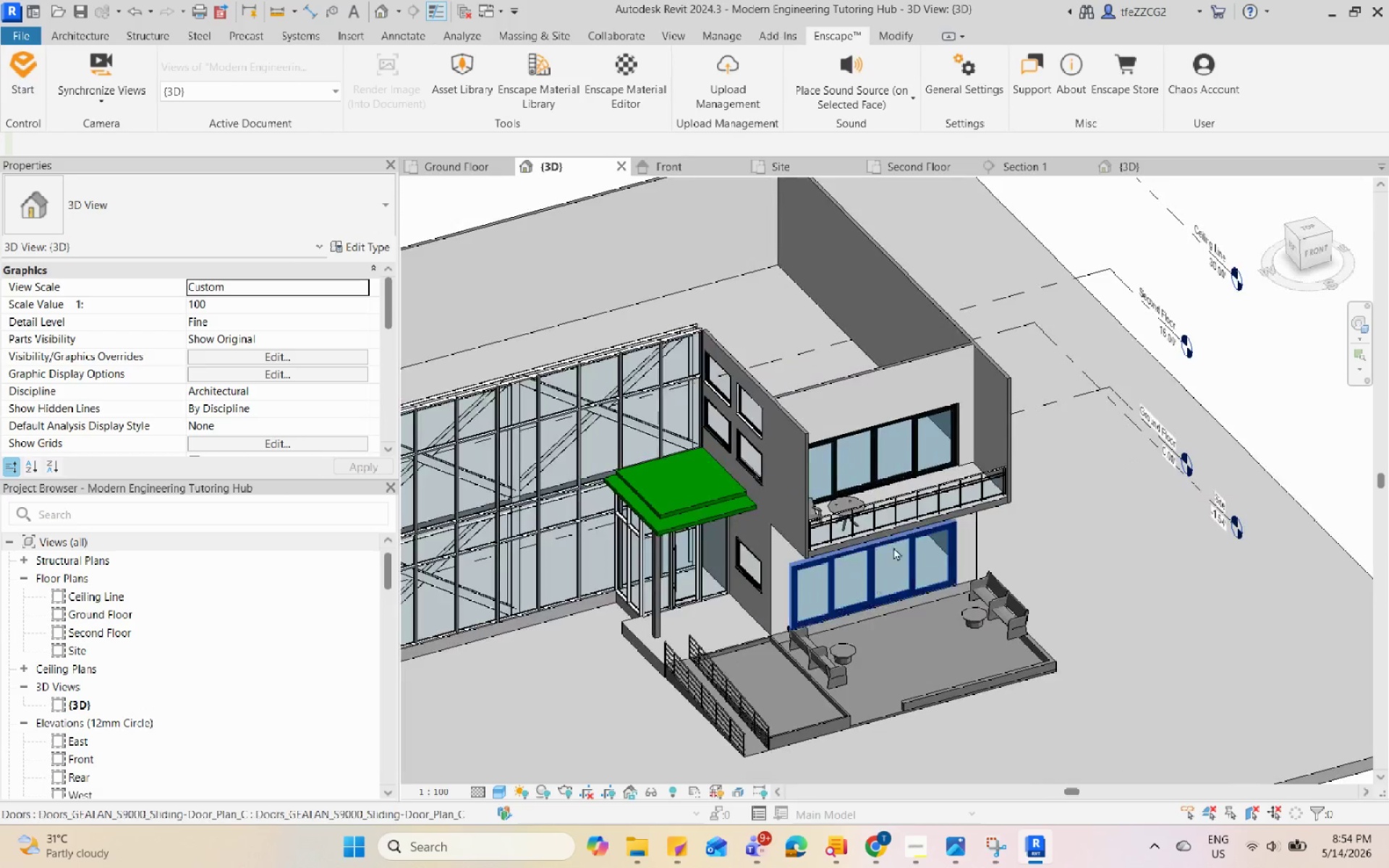 
key(Escape)
 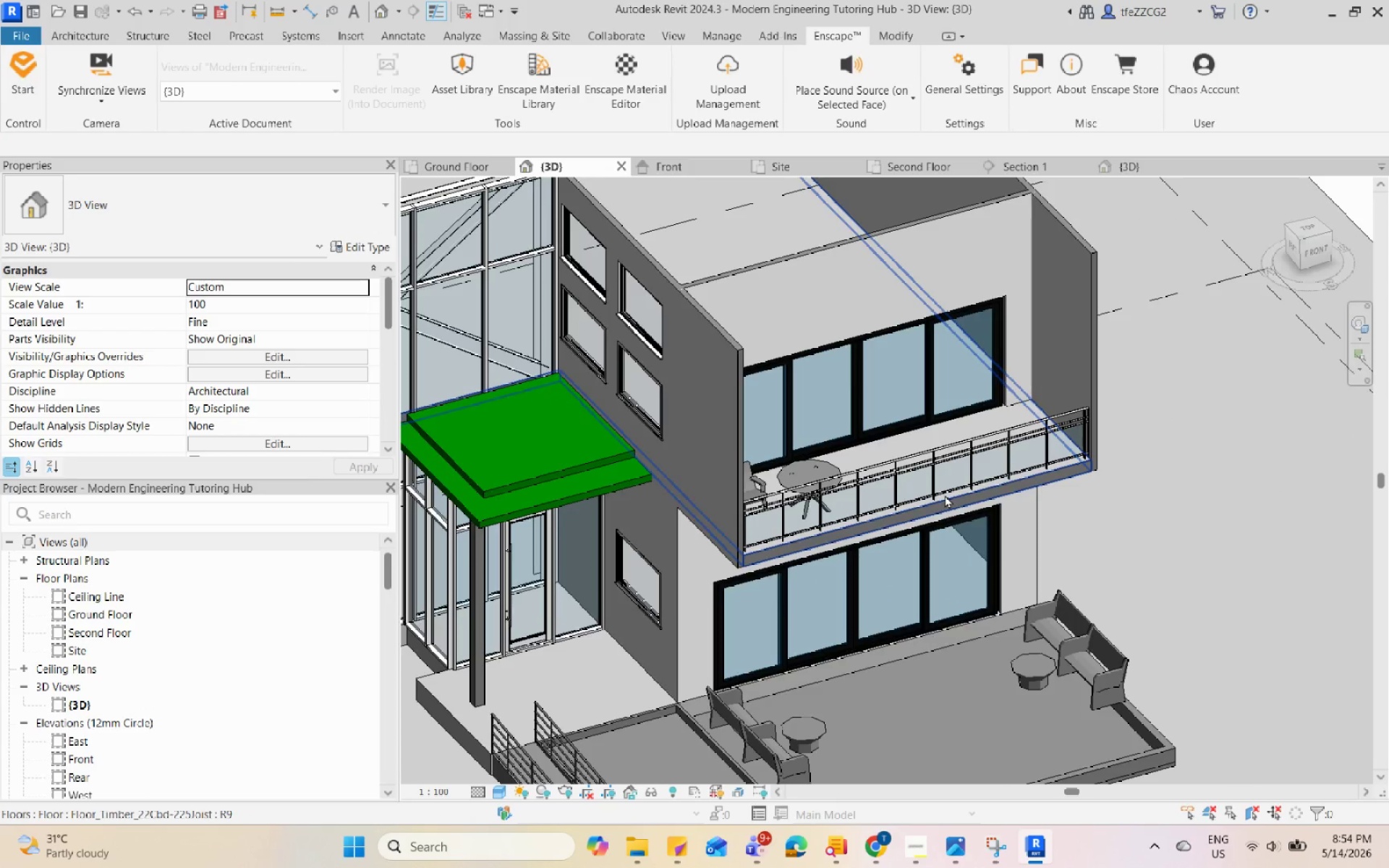 
scroll: coordinate [896, 545], scroll_direction: up, amount: 4.0
 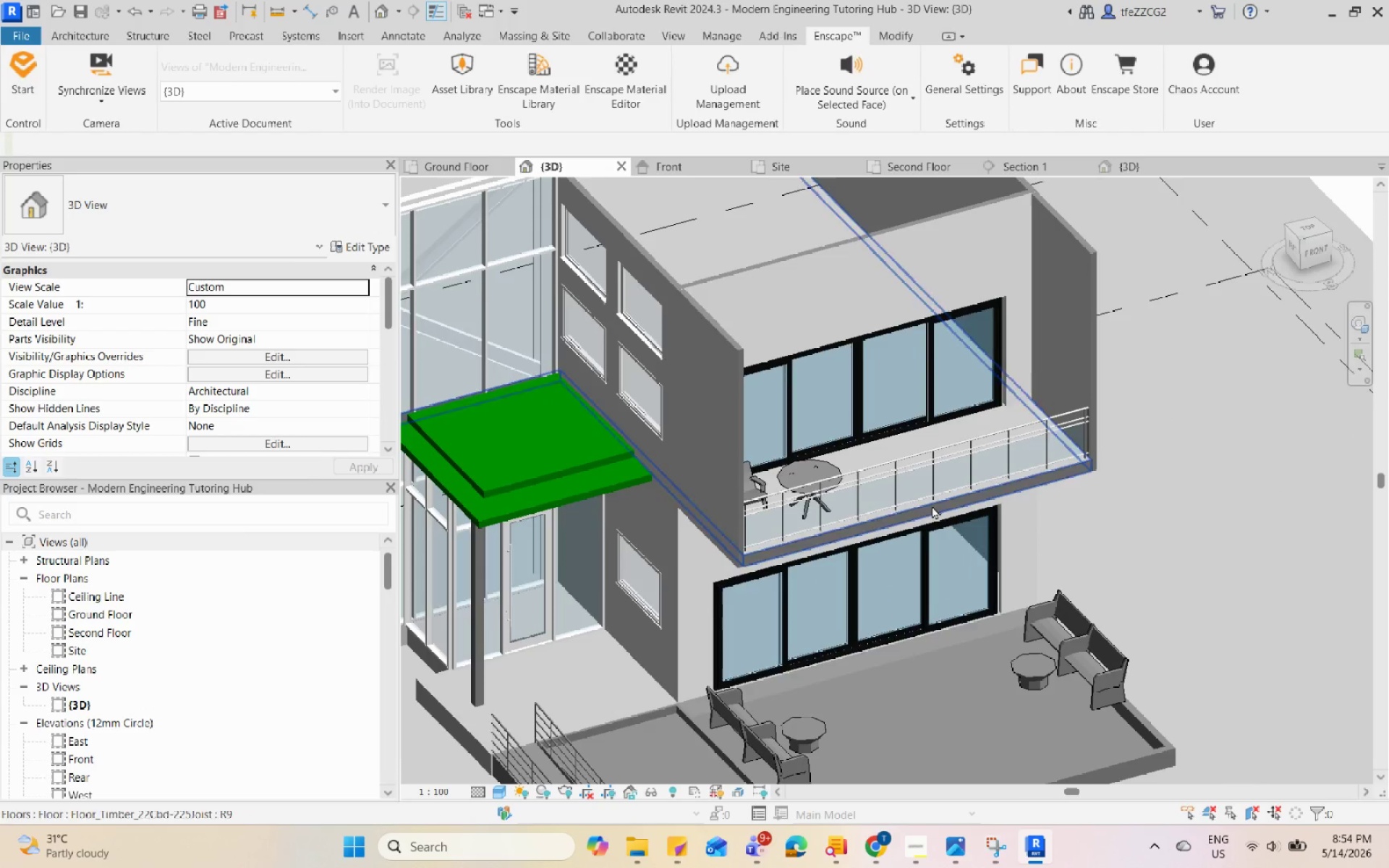 
left_click([945, 495])
 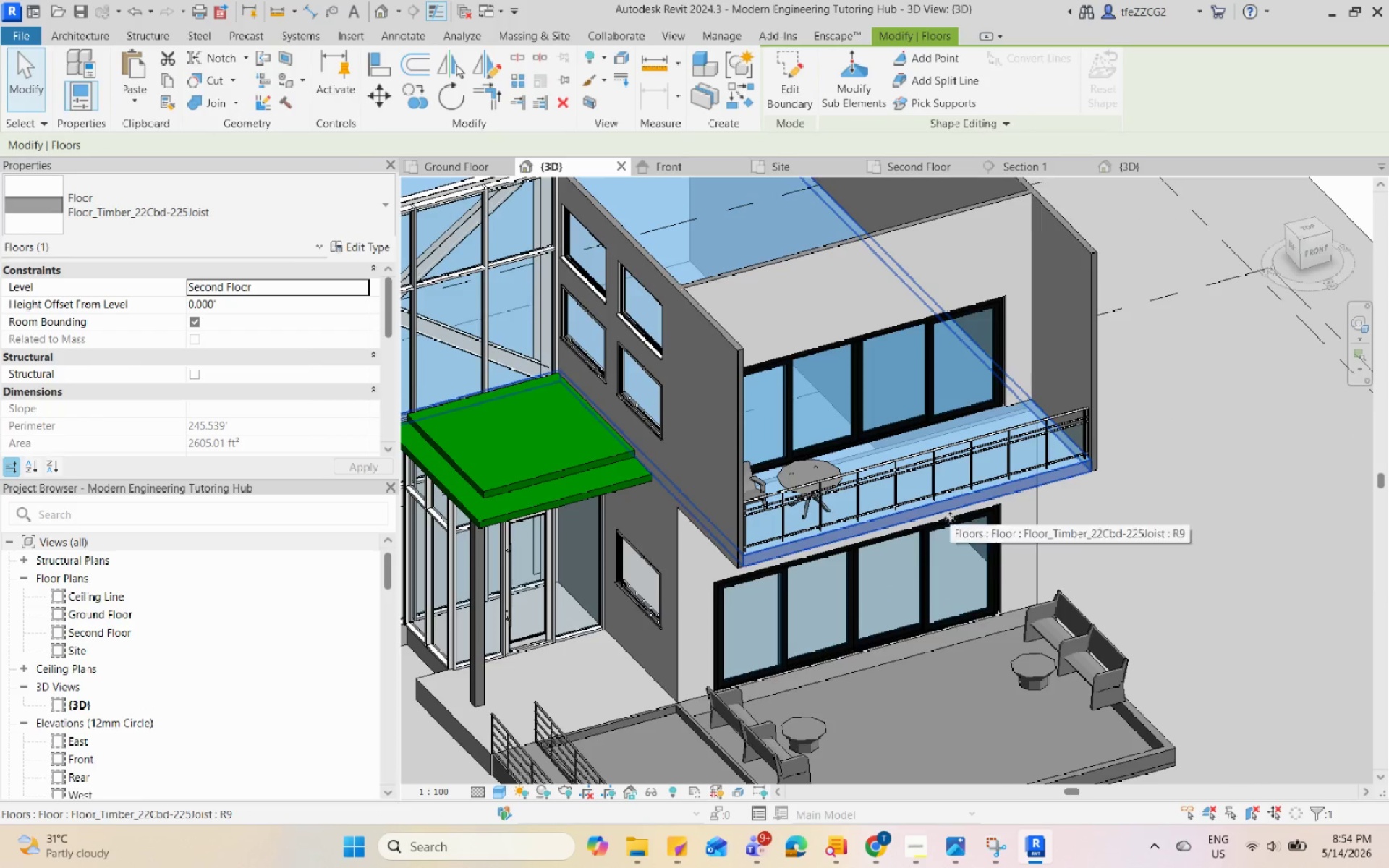 
hold_key(key=ShiftLeft, duration=2.58)
 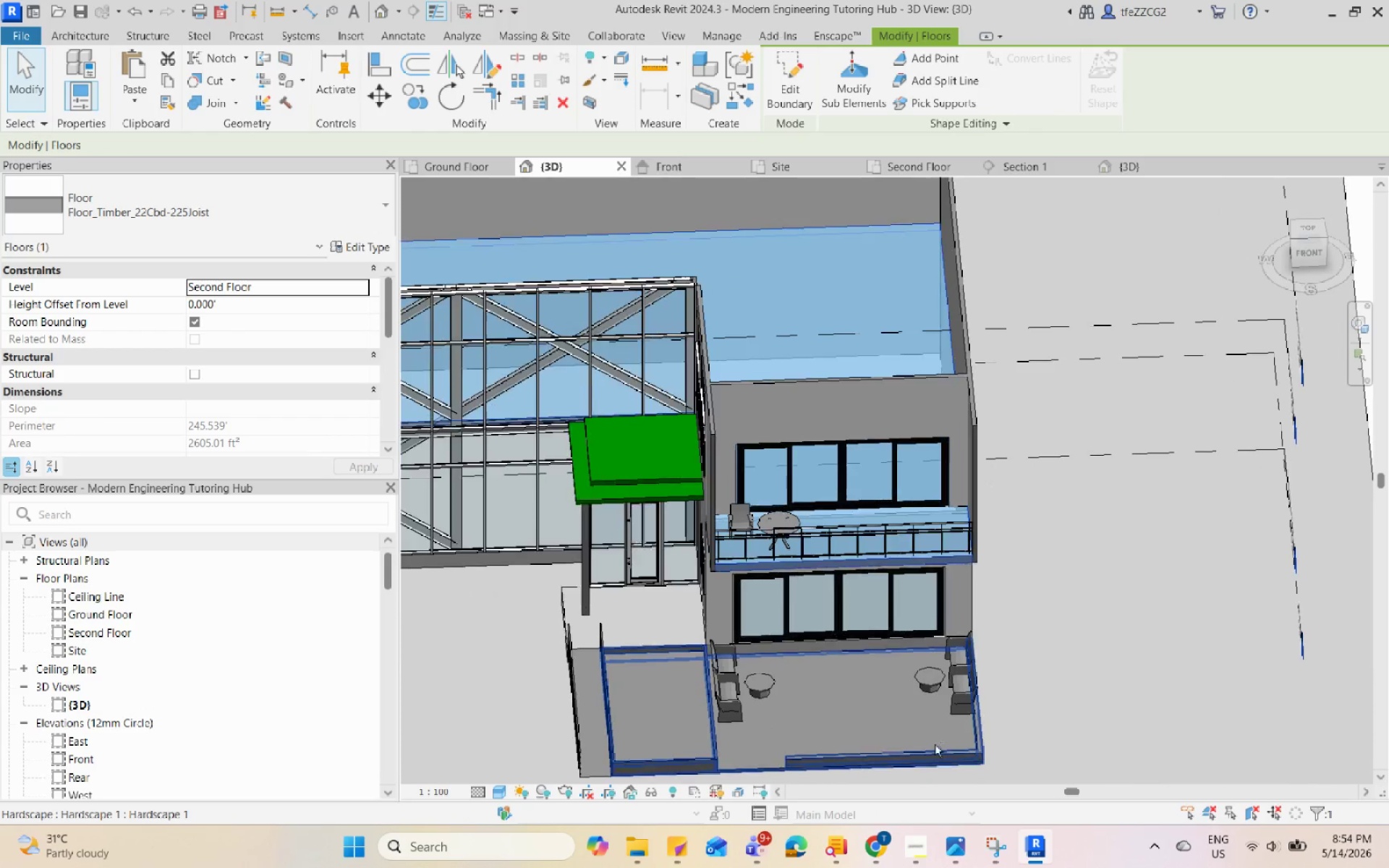 
scroll: coordinate [954, 524], scroll_direction: down, amount: 4.0
 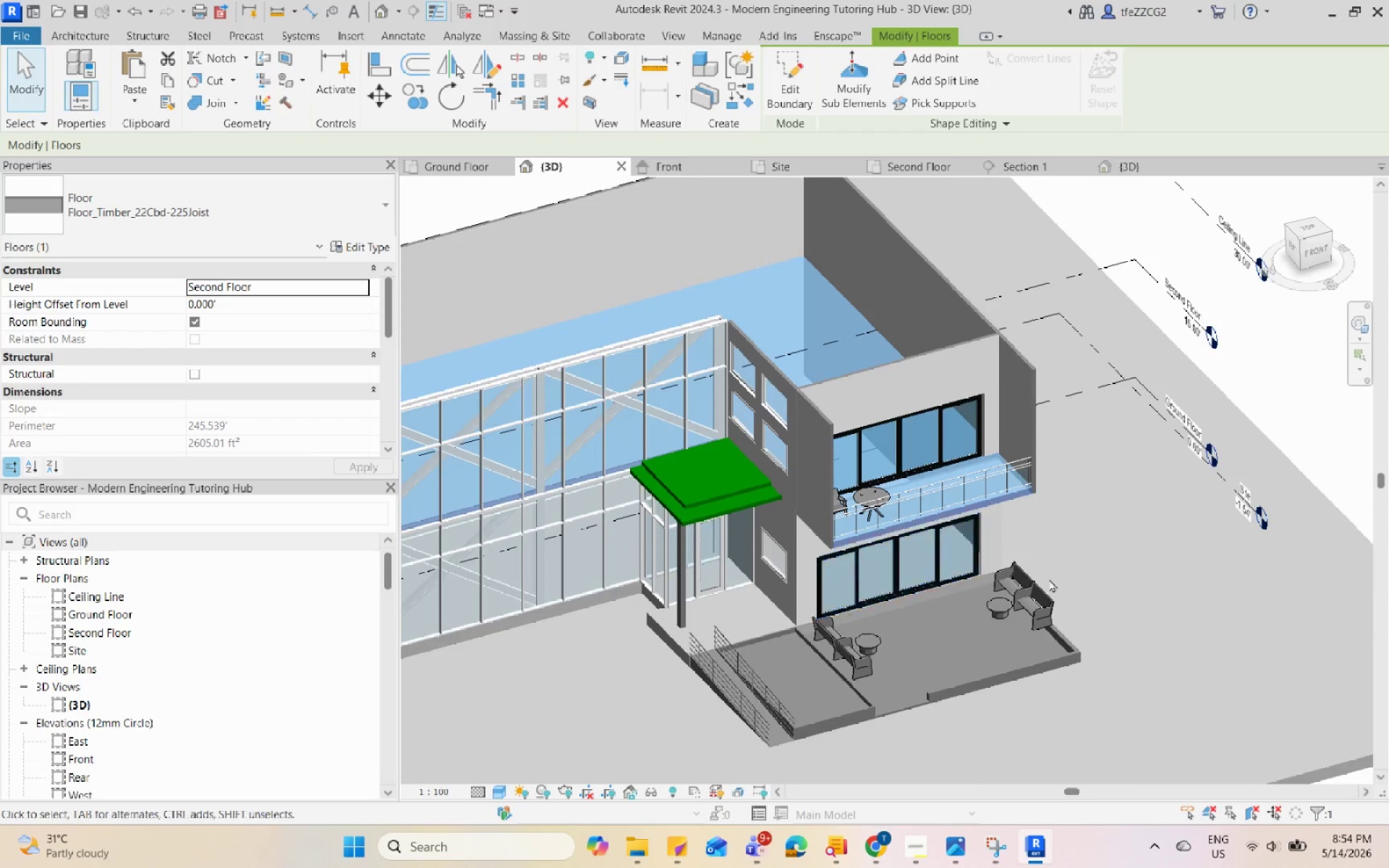 
hold_key(key=ShiftLeft, duration=0.94)
scroll: coordinate [928, 763], scroll_direction: up, amount: 9.0
 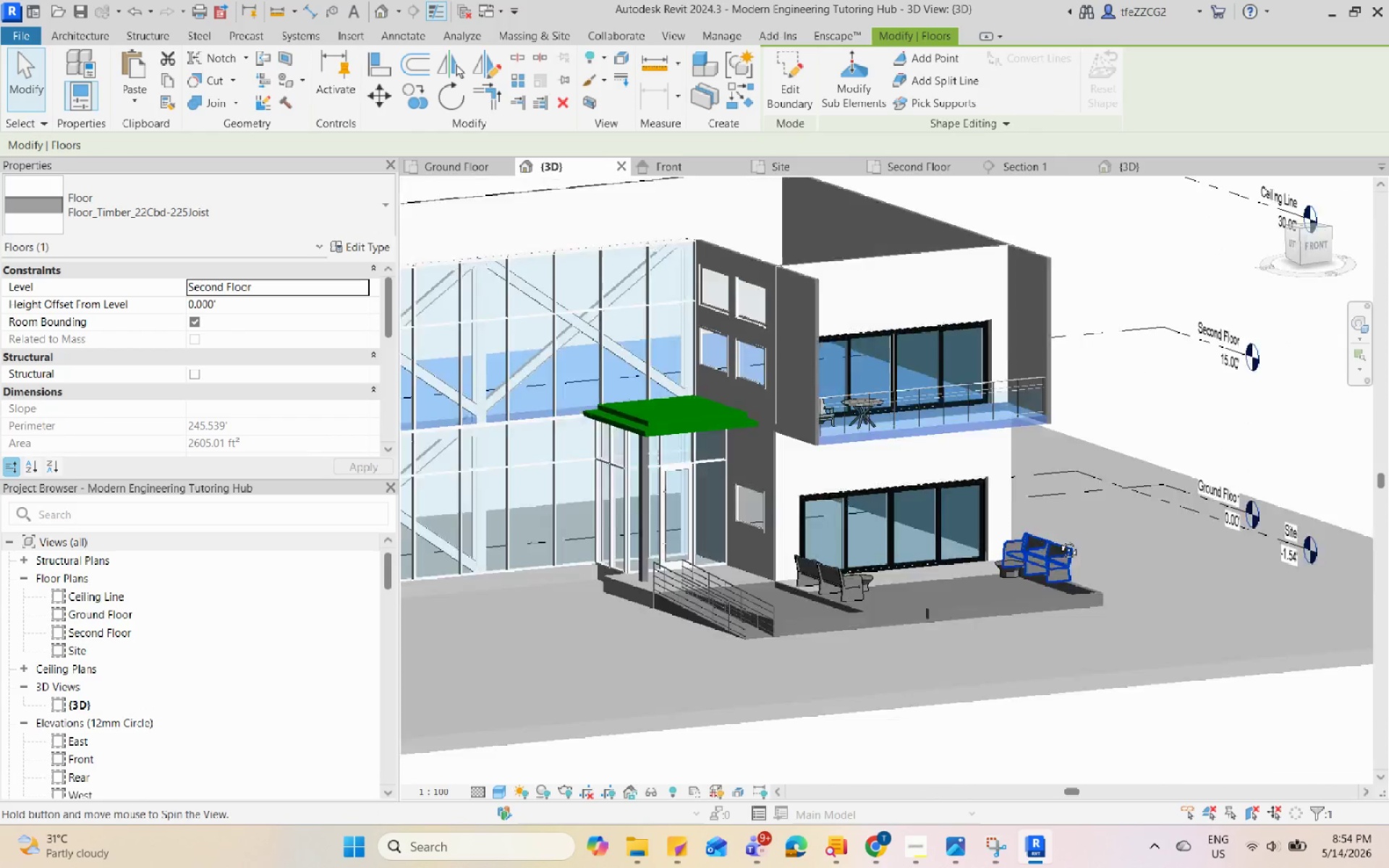 
left_click([1088, 532])
 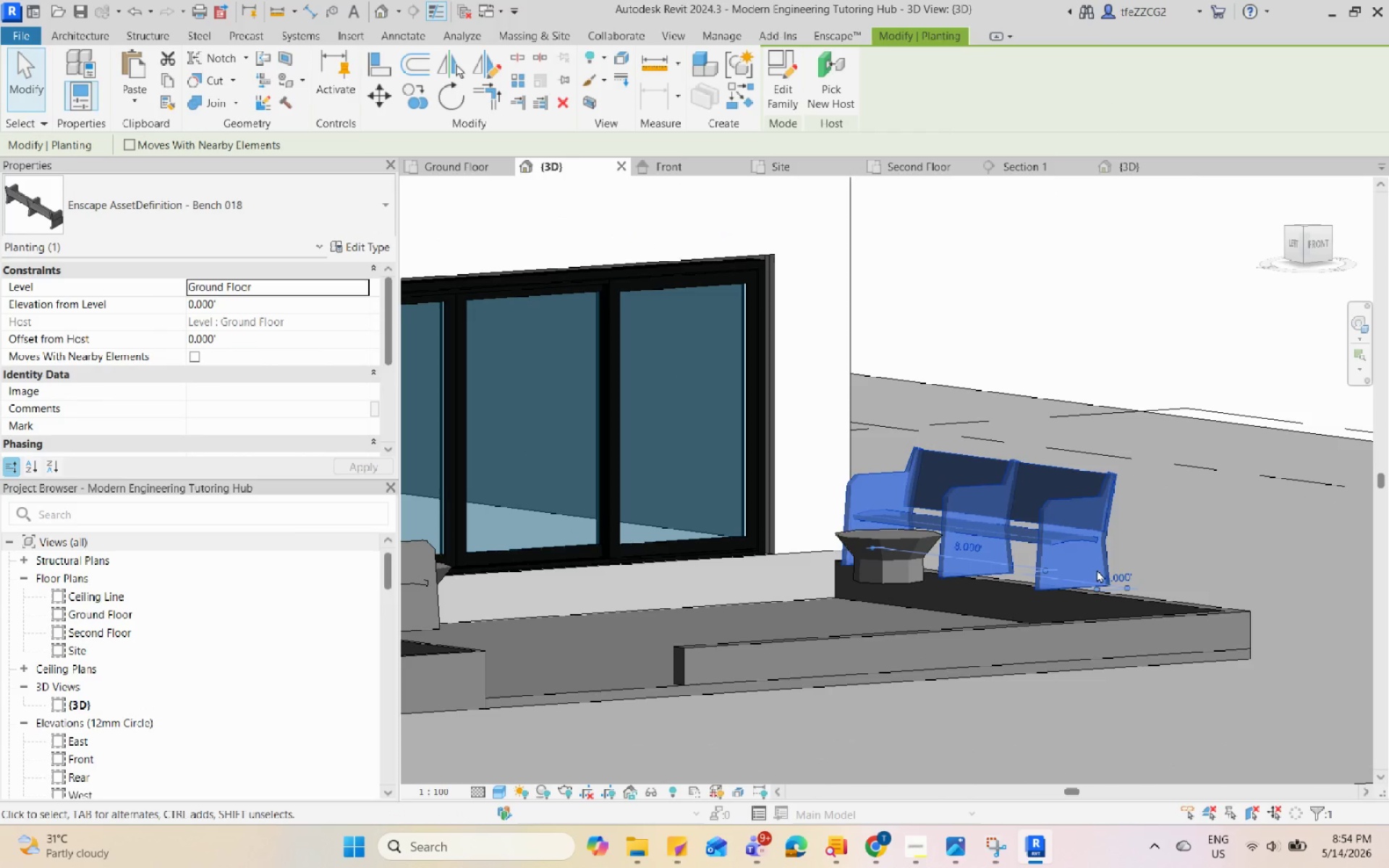 
scroll: coordinate [1076, 558], scroll_direction: up, amount: 13.0
 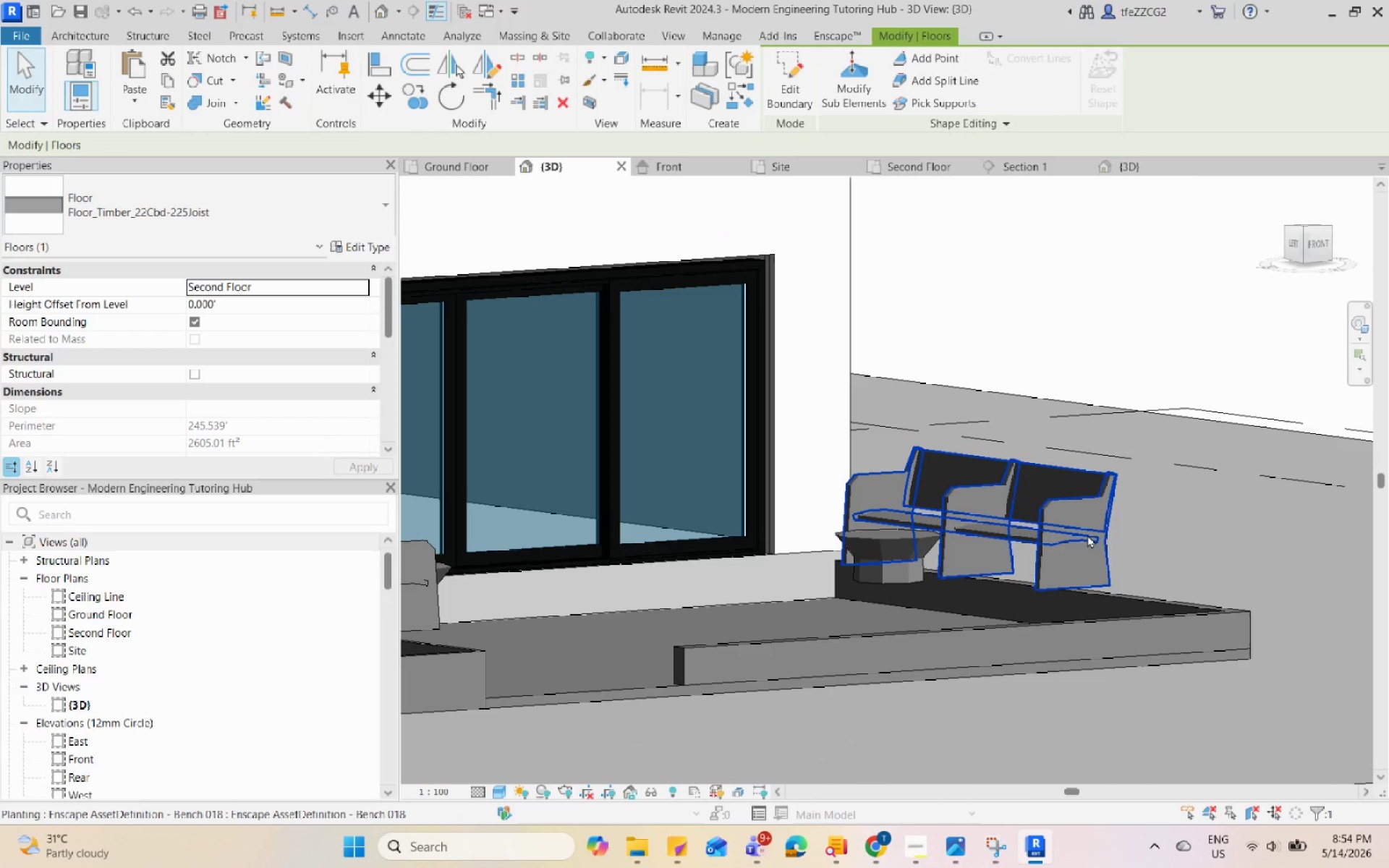 
hold_key(key=ShiftLeft, duration=1.97)
 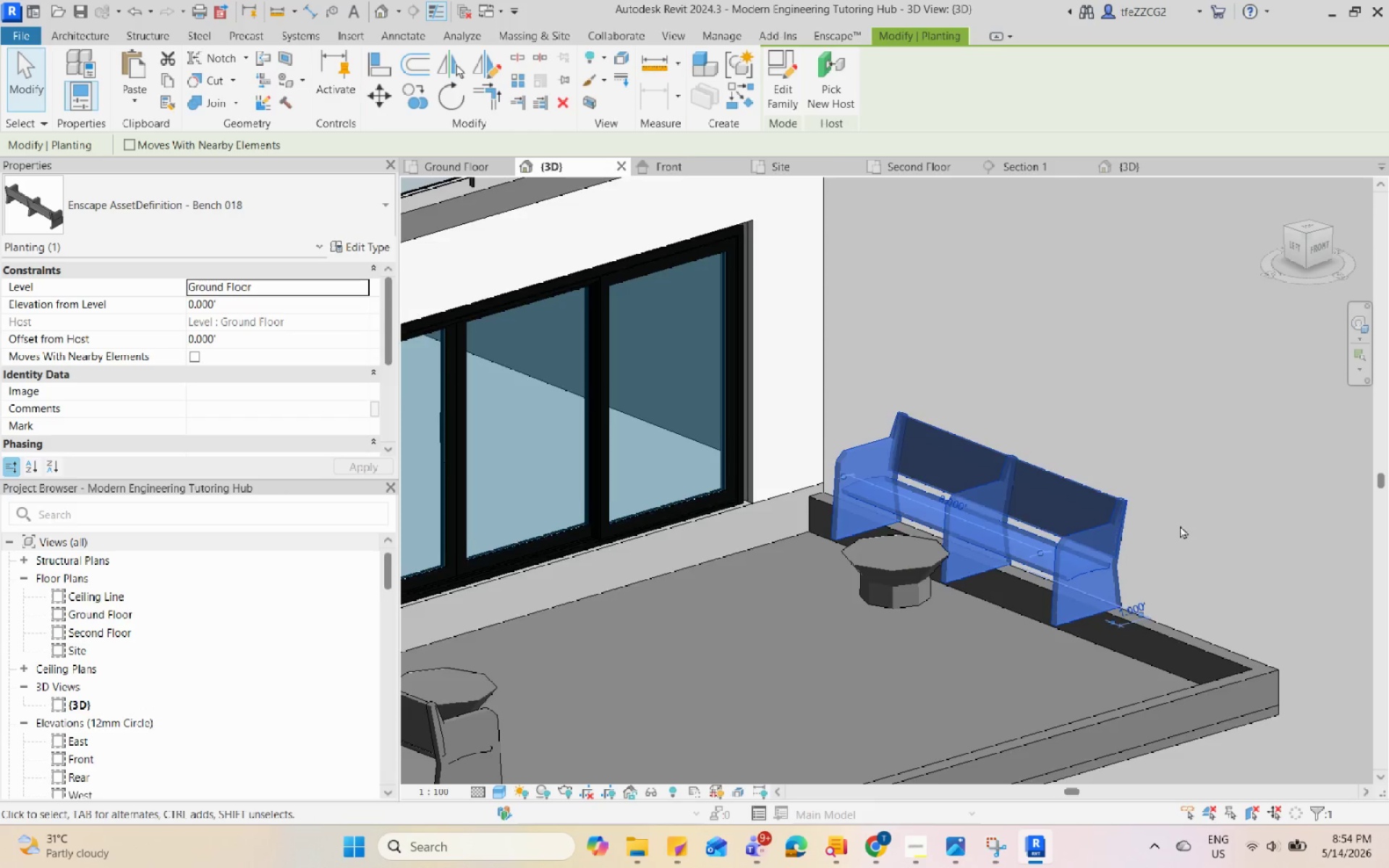 
hold_key(key=ShiftLeft, duration=0.47)
 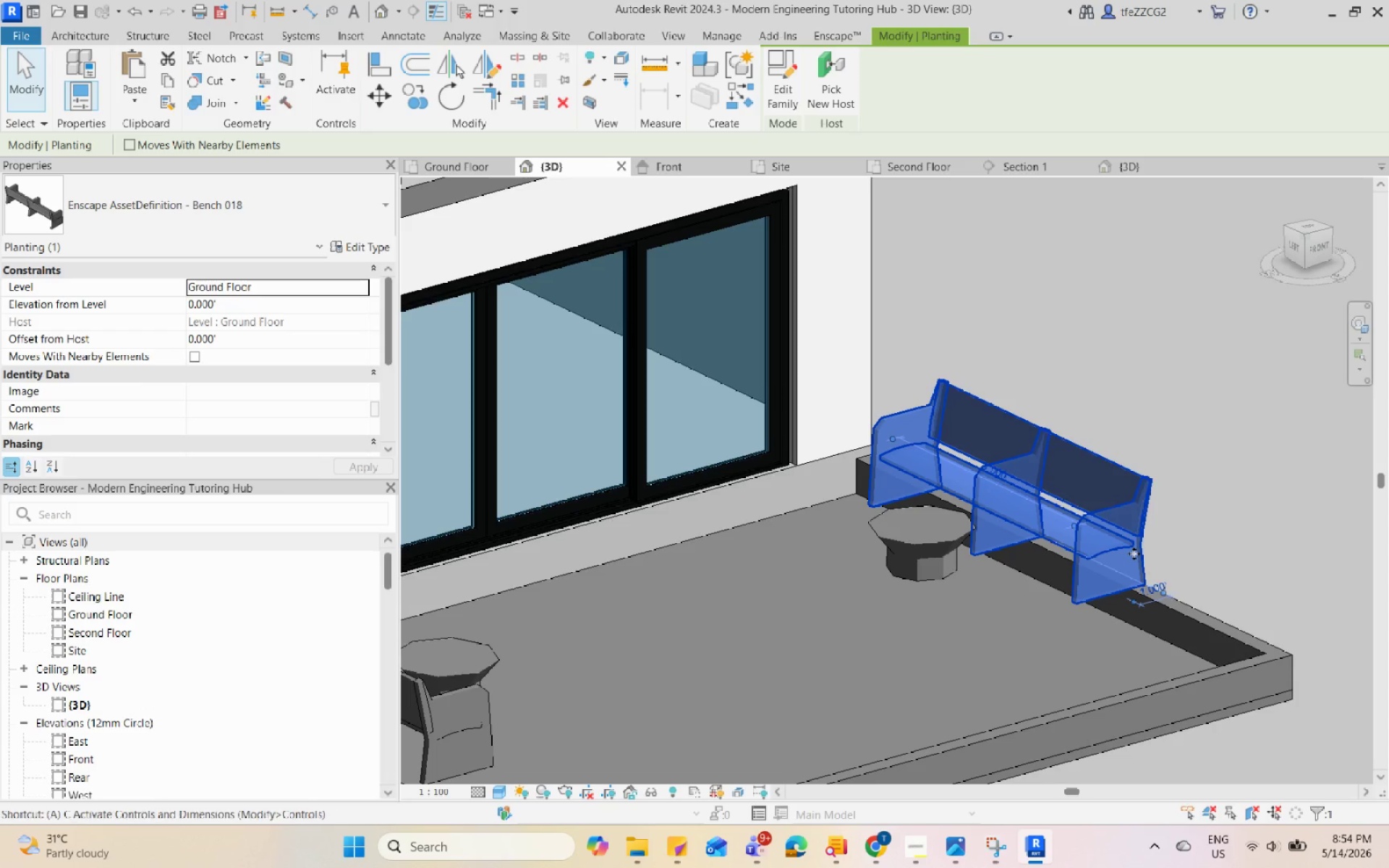 
scroll: coordinate [1146, 546], scroll_direction: none, amount: 0.0
 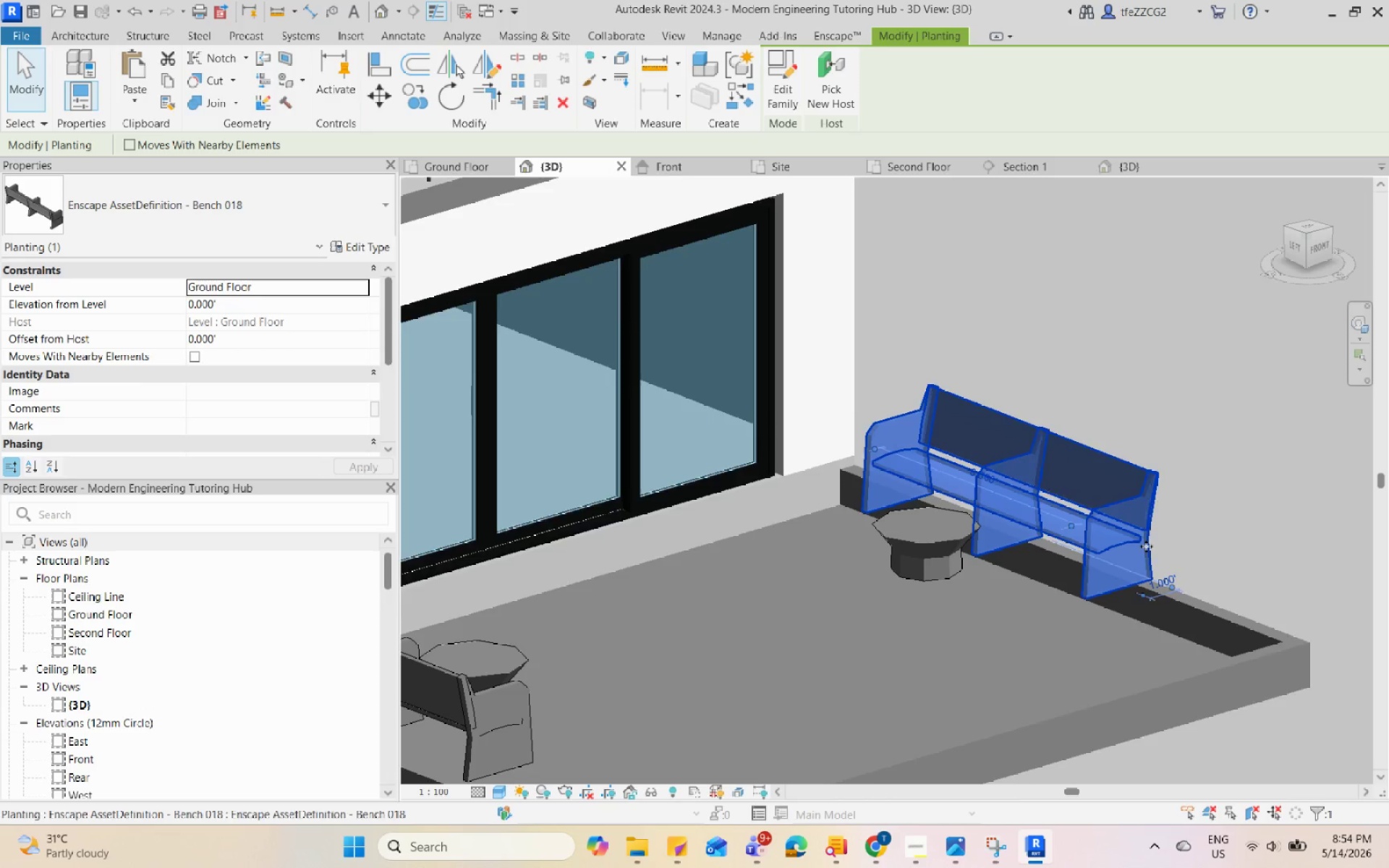 
type(AQ)
 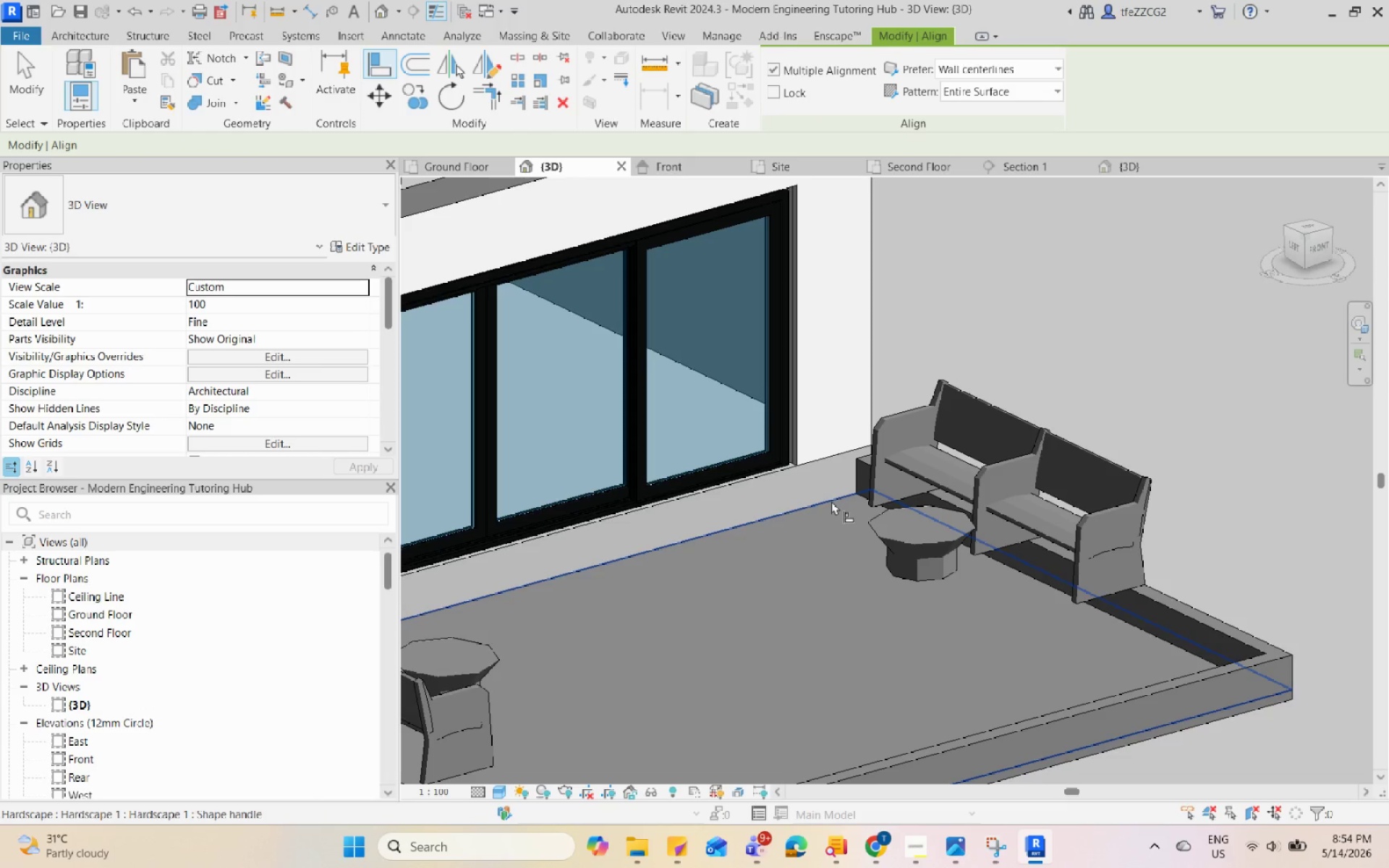 
left_click([830, 501])
 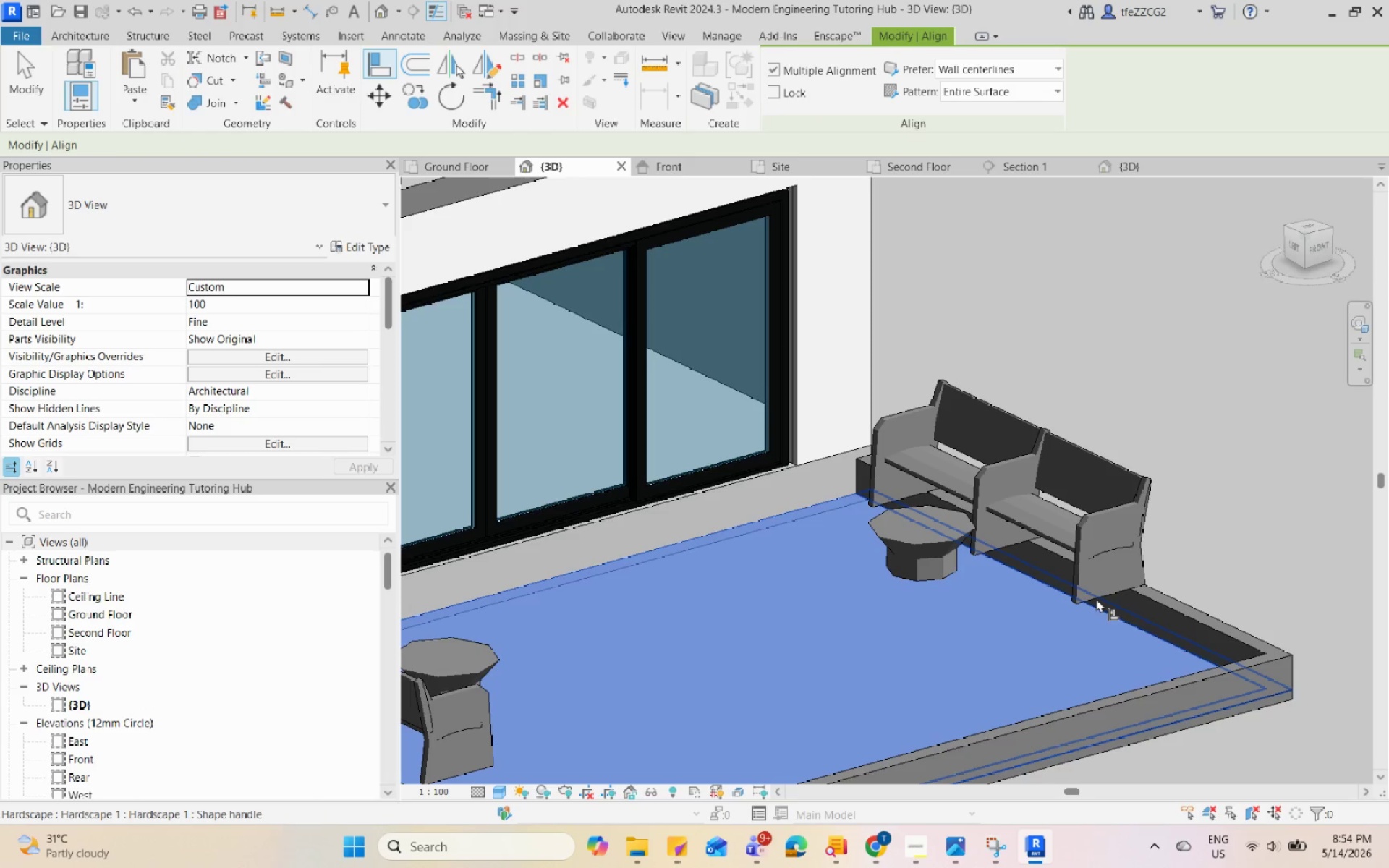 
scroll: coordinate [1084, 605], scroll_direction: up, amount: 9.0
 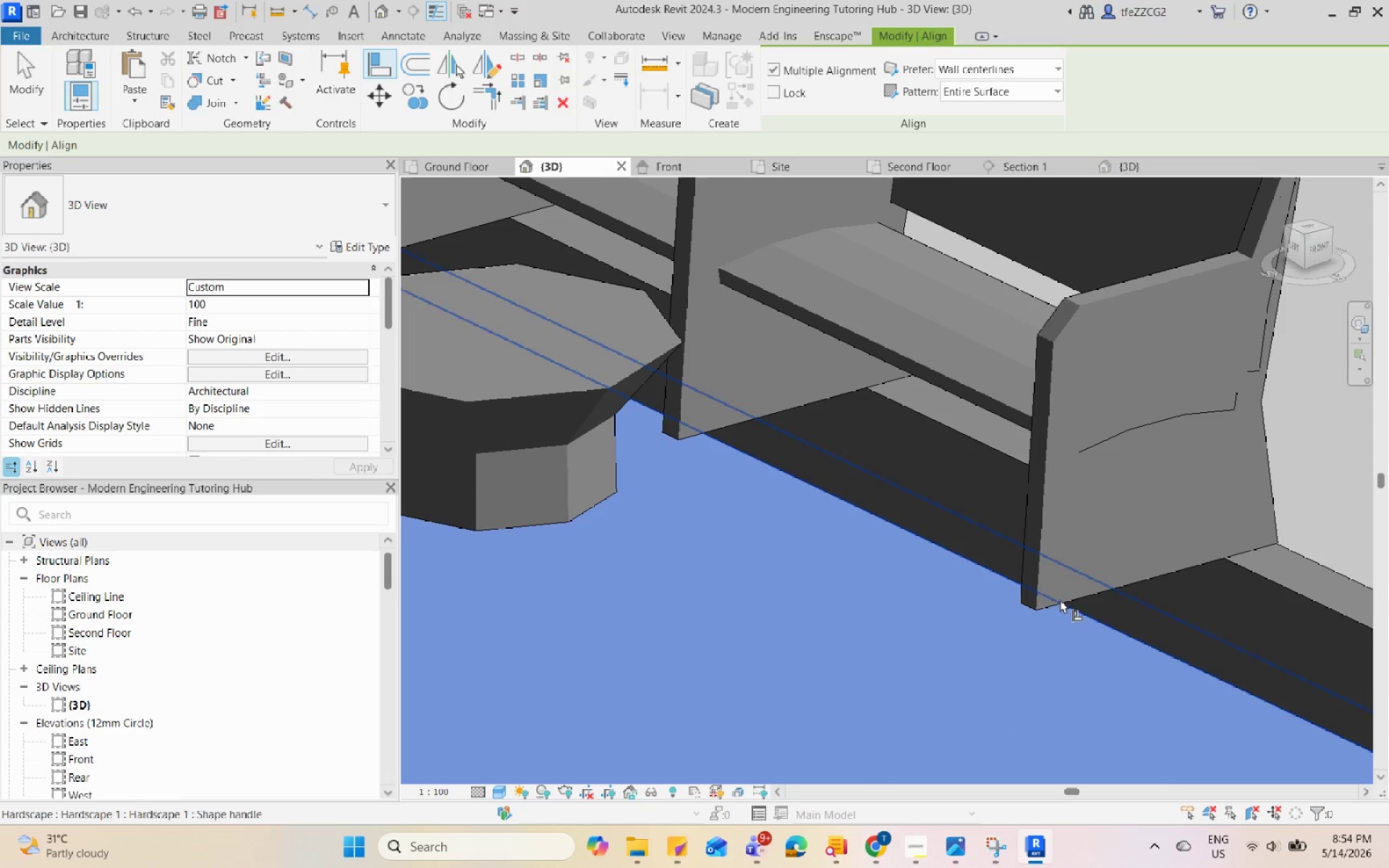 
hold_key(key=ShiftLeft, duration=0.88)
 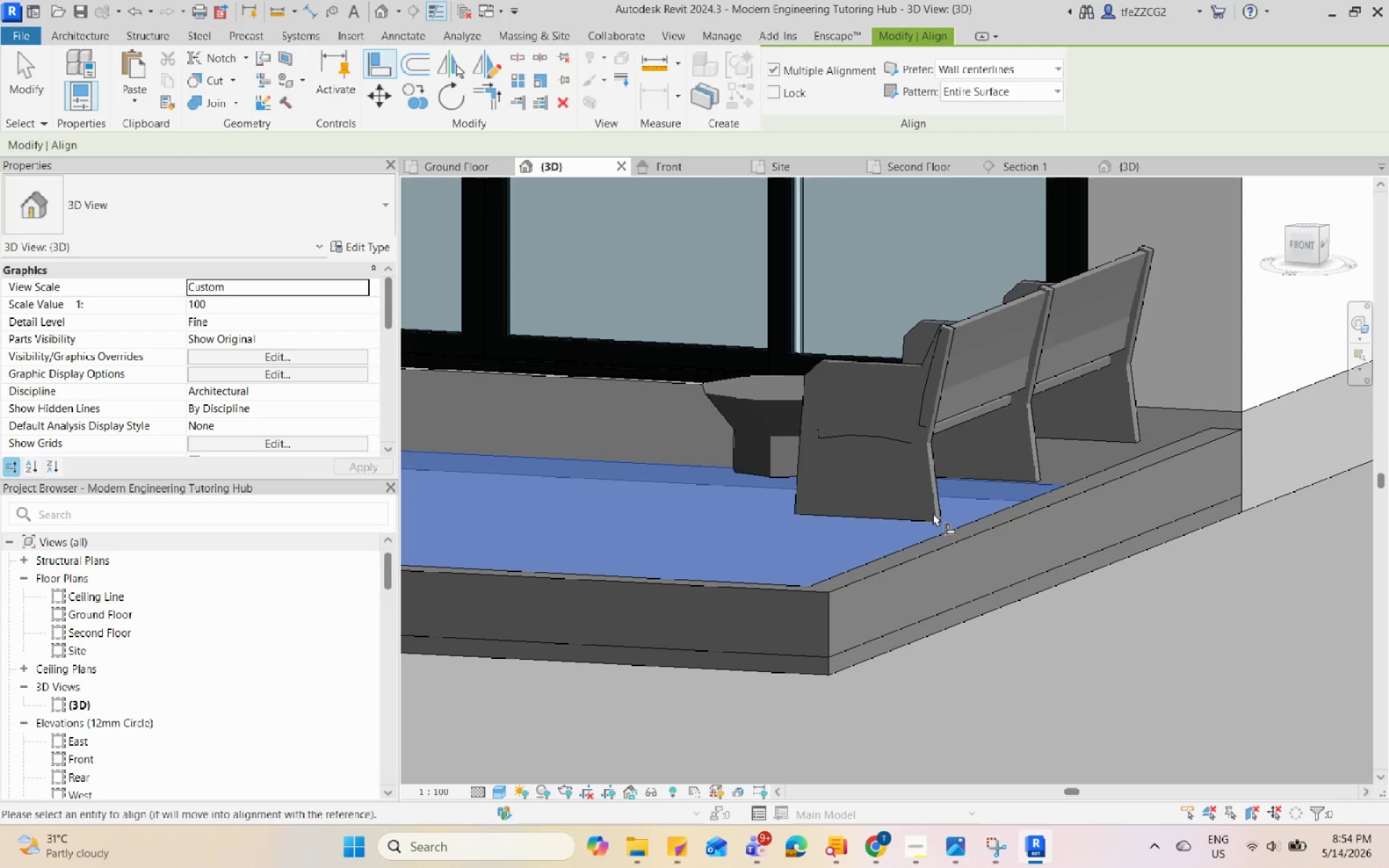 
scroll: coordinate [1143, 544], scroll_direction: down, amount: 5.0
 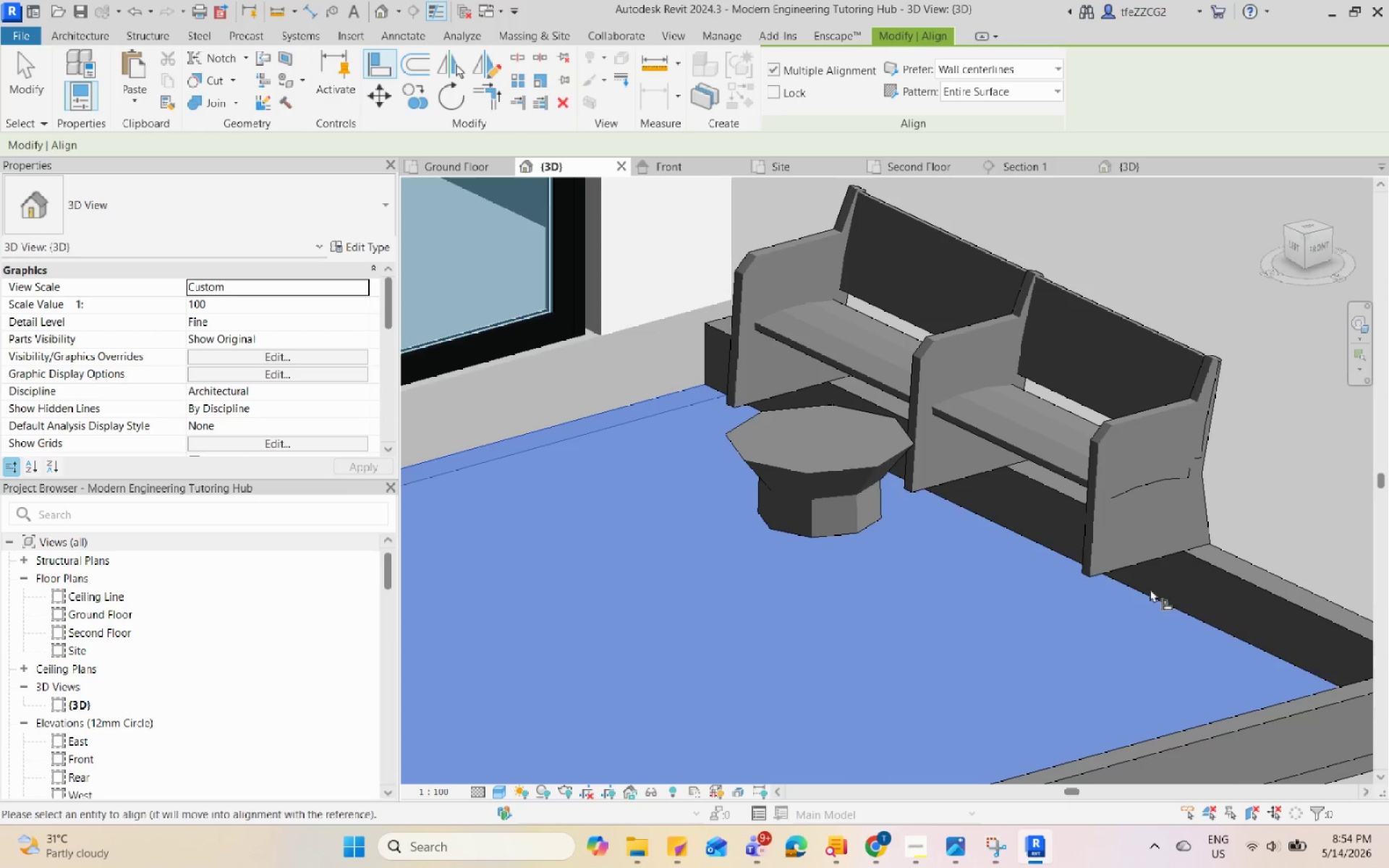 
key(Escape)
 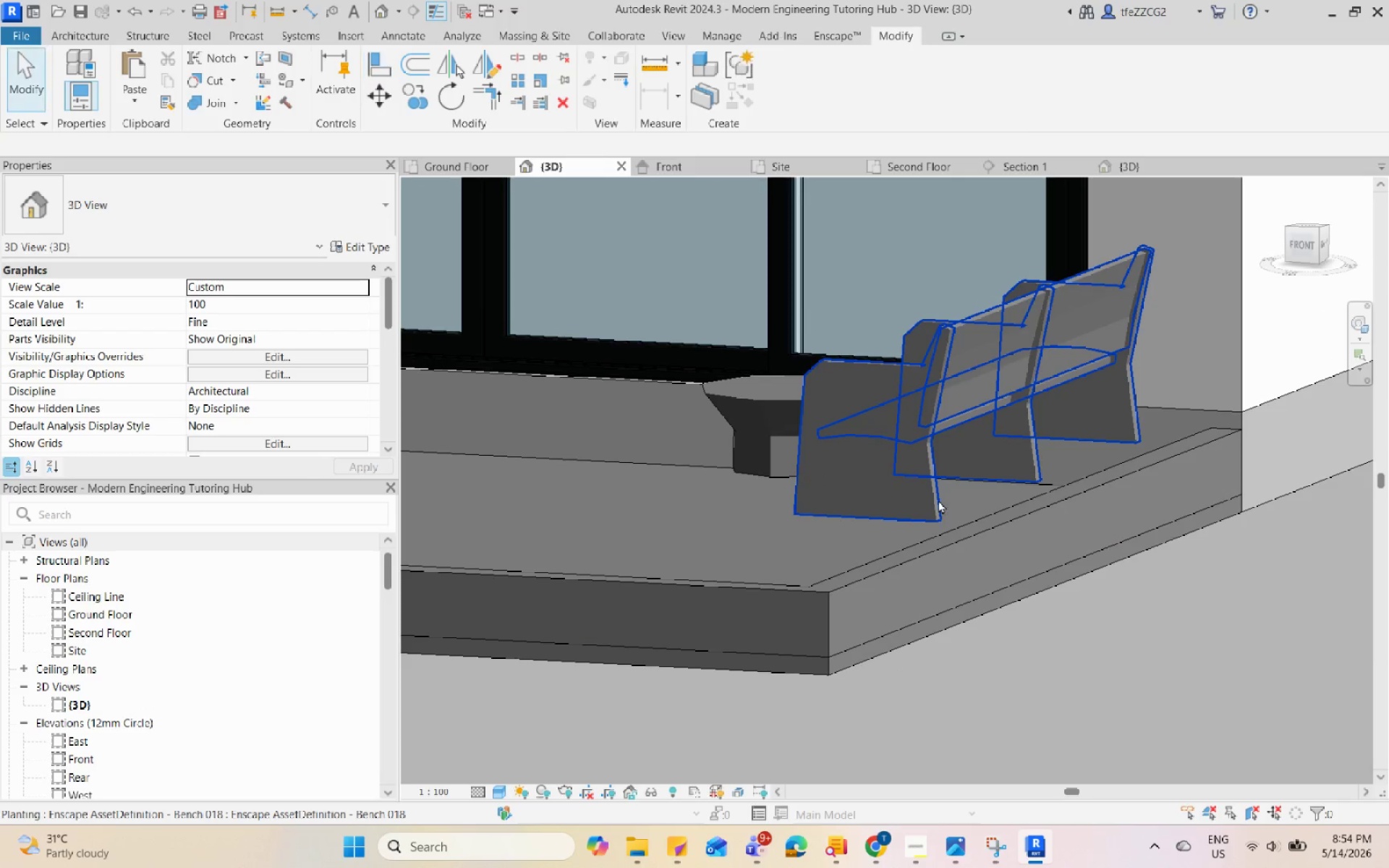 
key(Escape)
 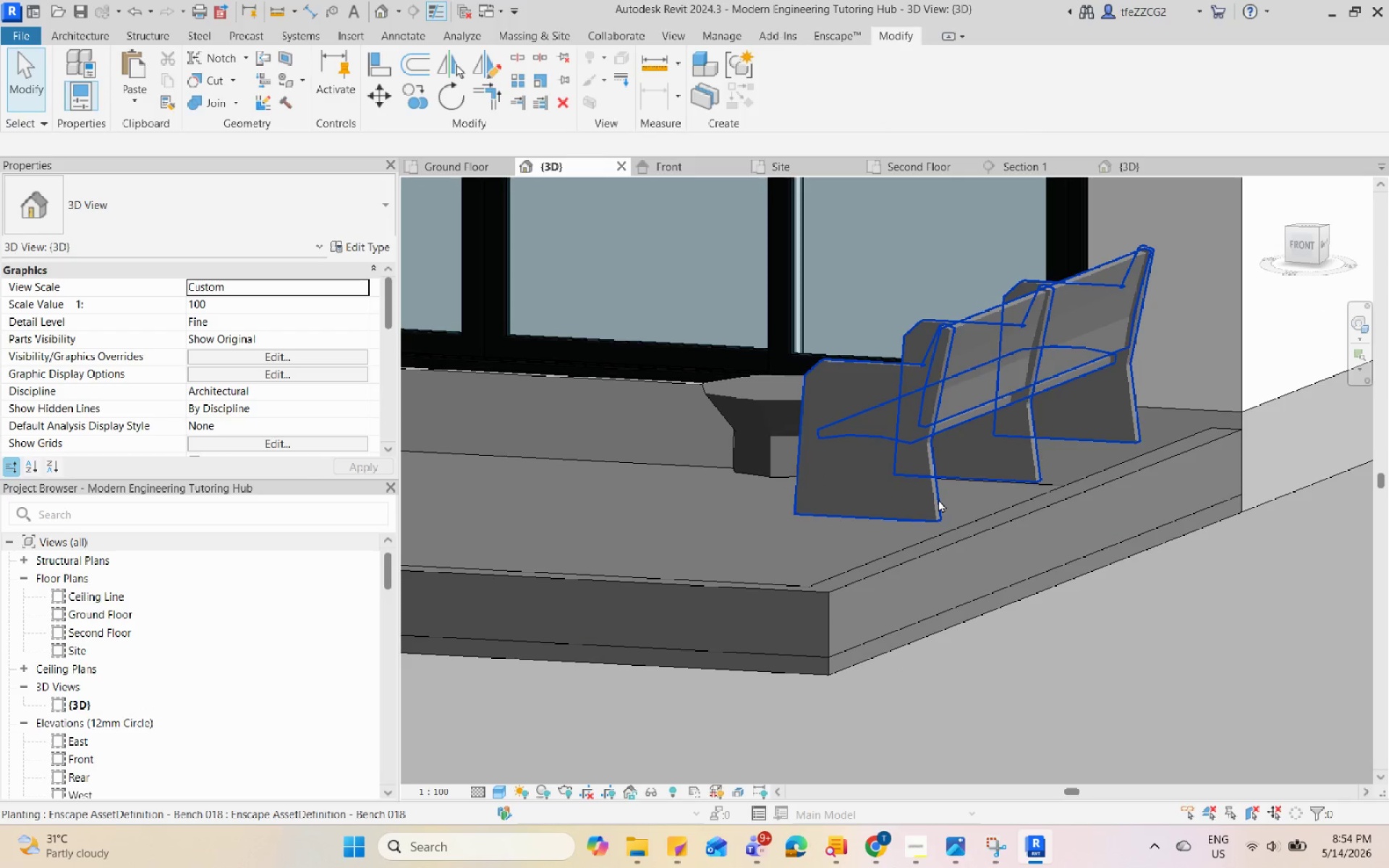 
left_click([938, 499])
 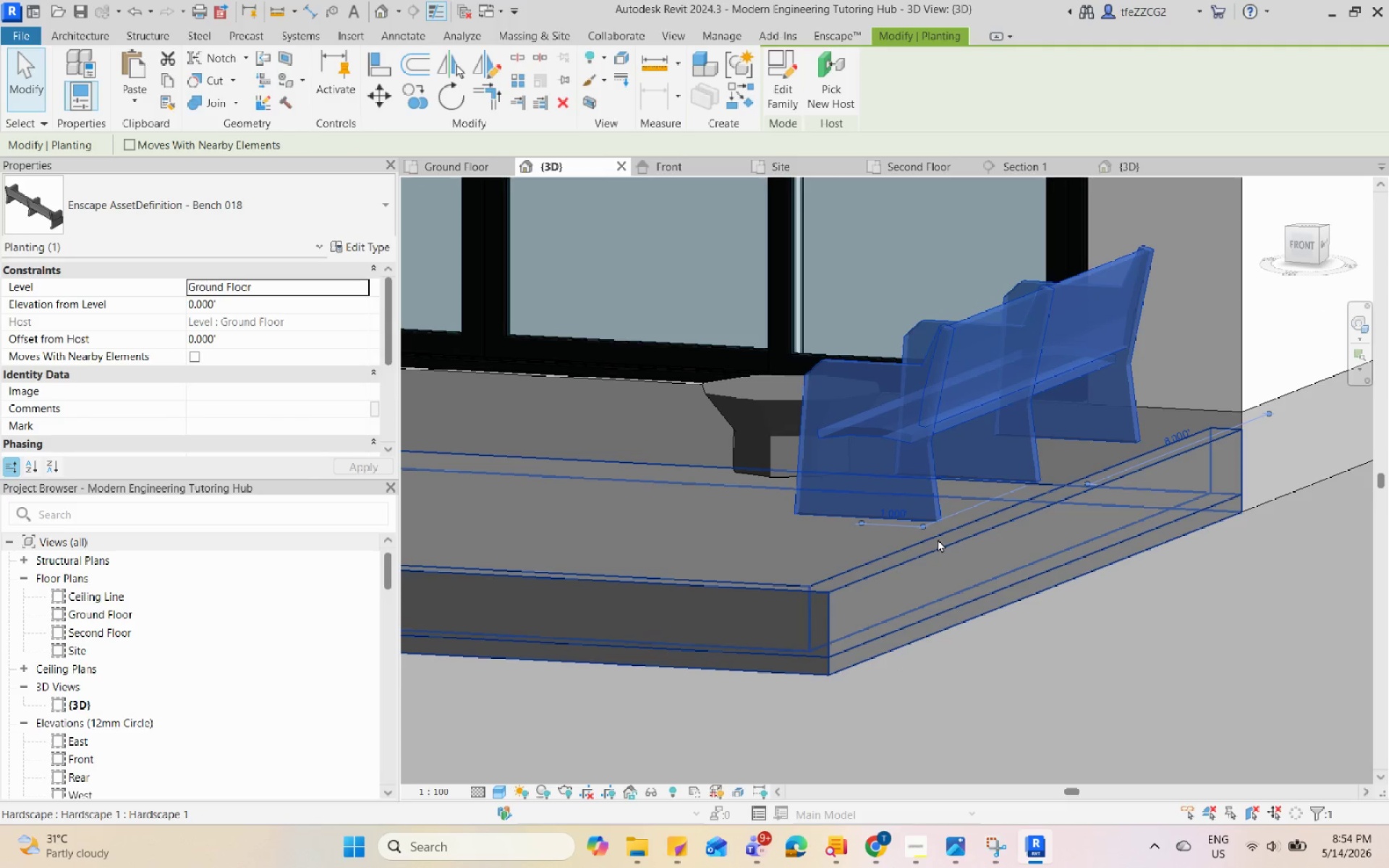 
hold_key(key=ShiftLeft, duration=1.19)
 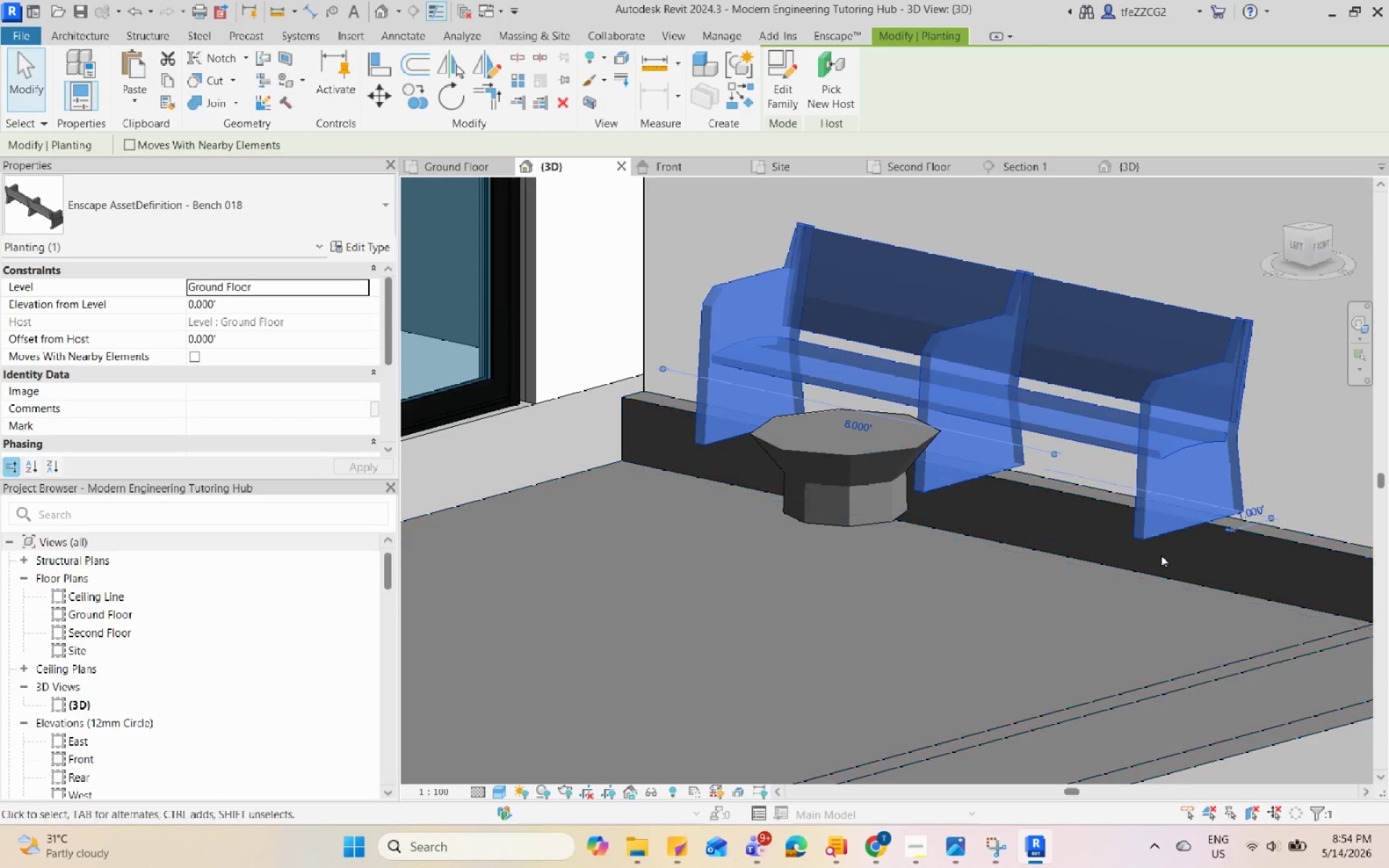 
scroll: coordinate [349, 350], scroll_direction: up, amount: 2.0
 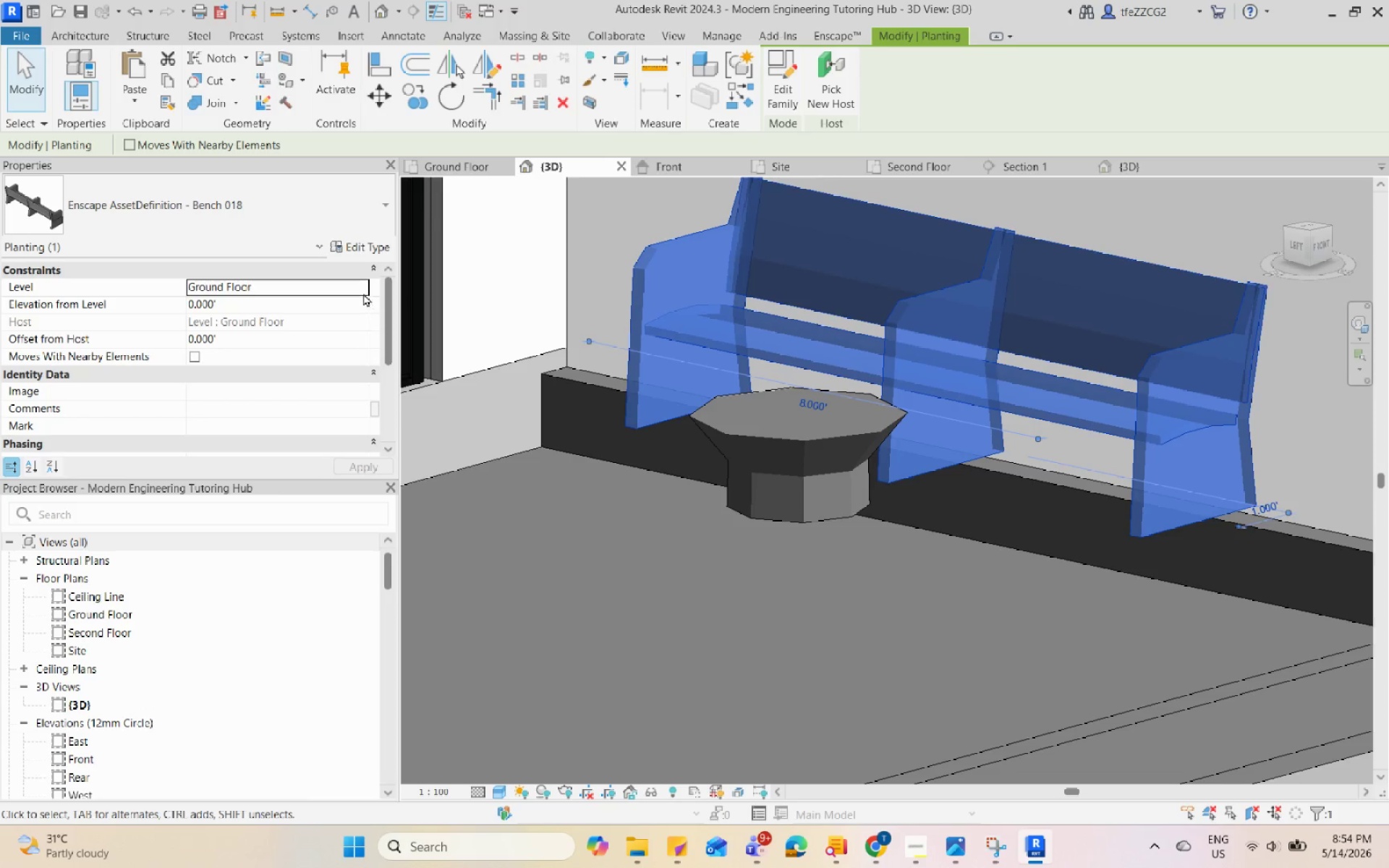 
left_click([361, 291])
 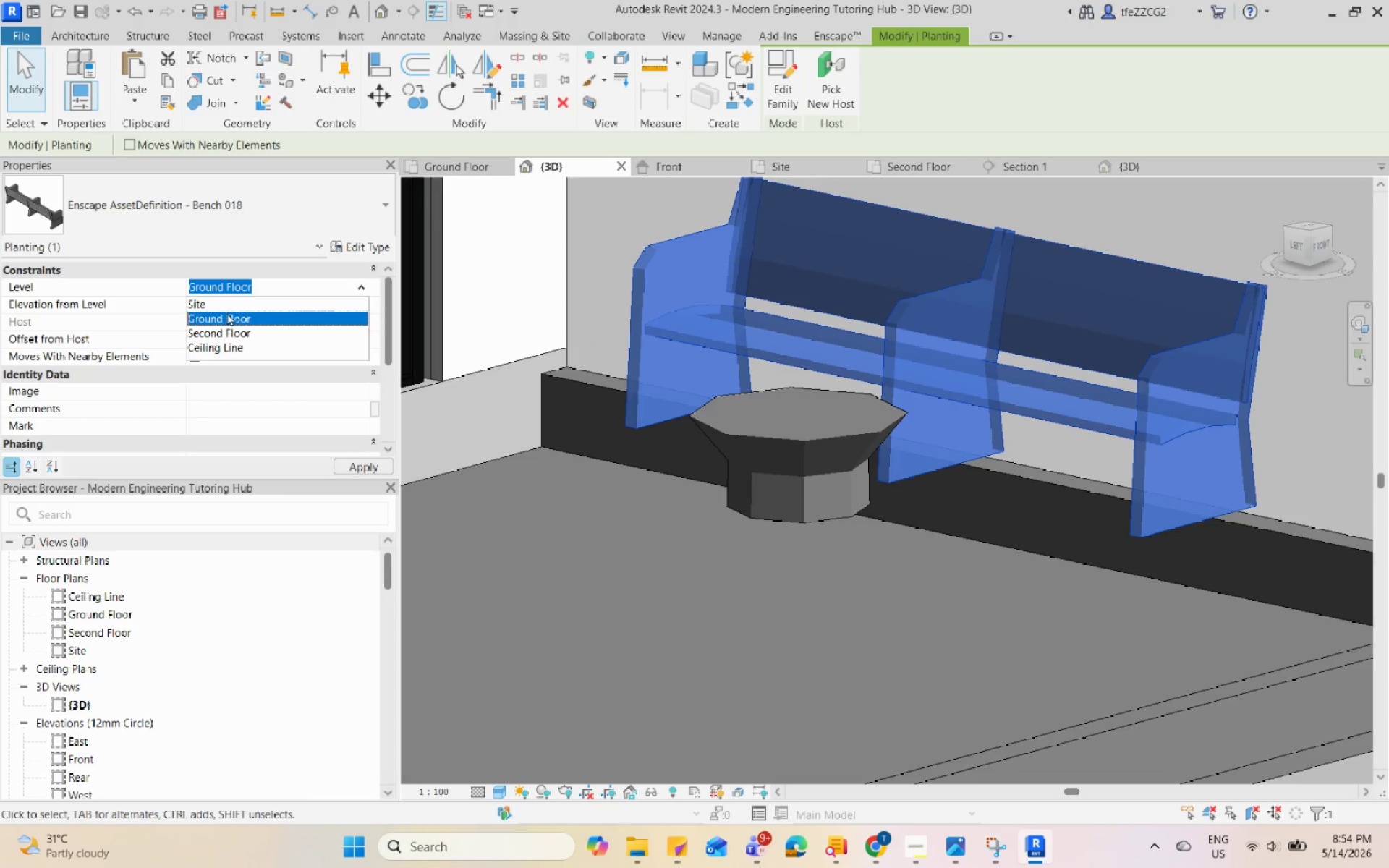 
left_click([232, 305])
 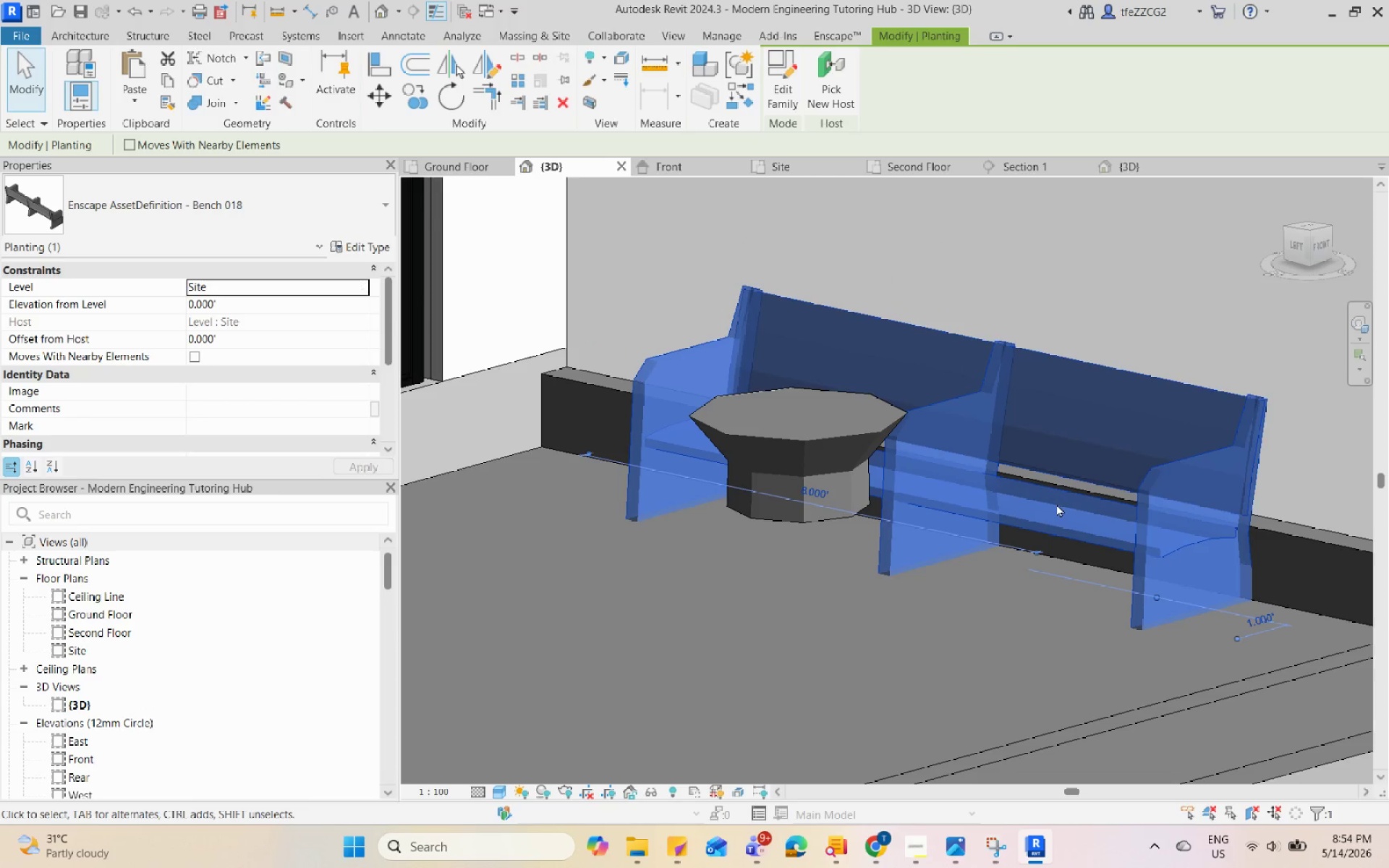 
key(Escape)
 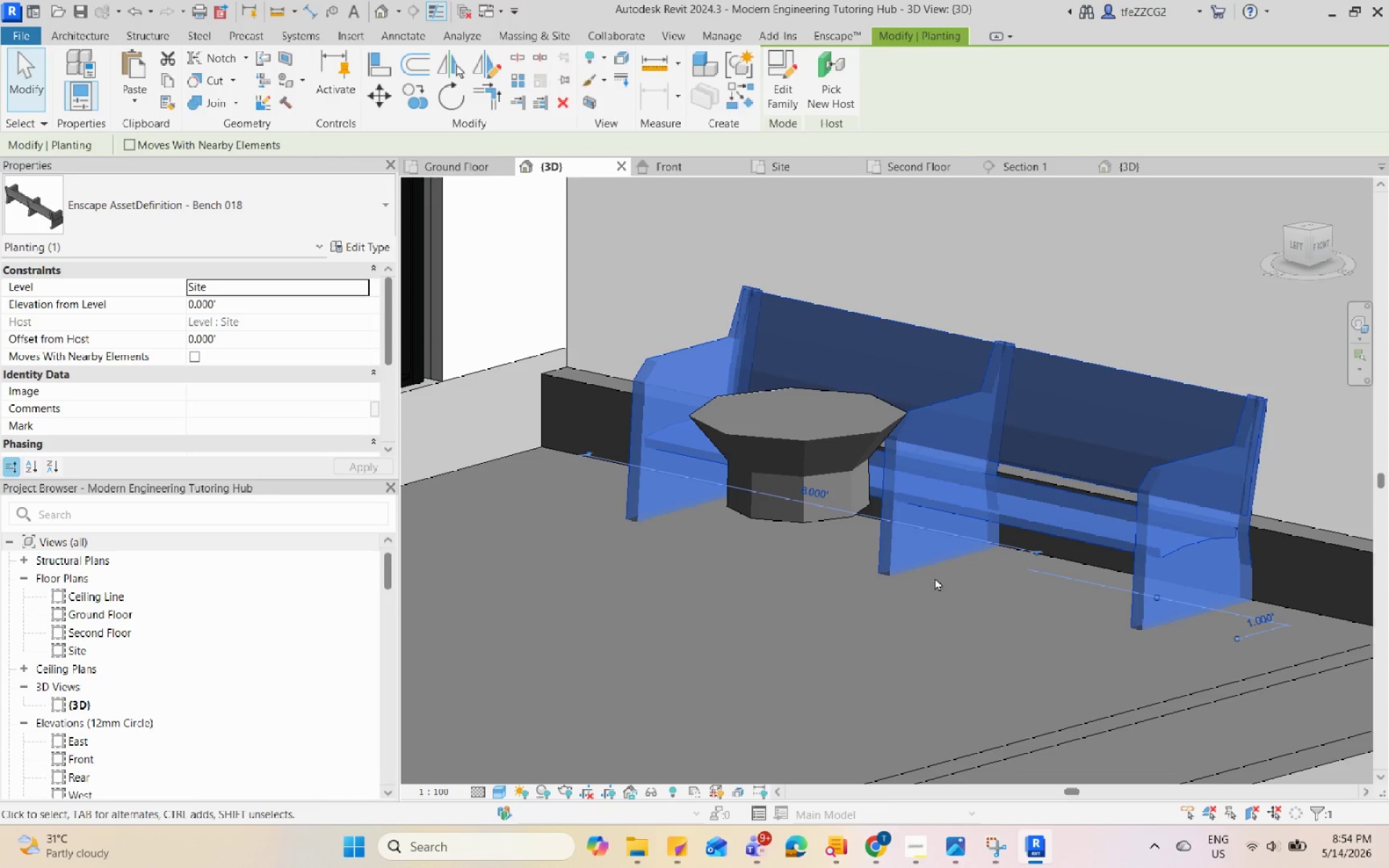 
key(Escape)
 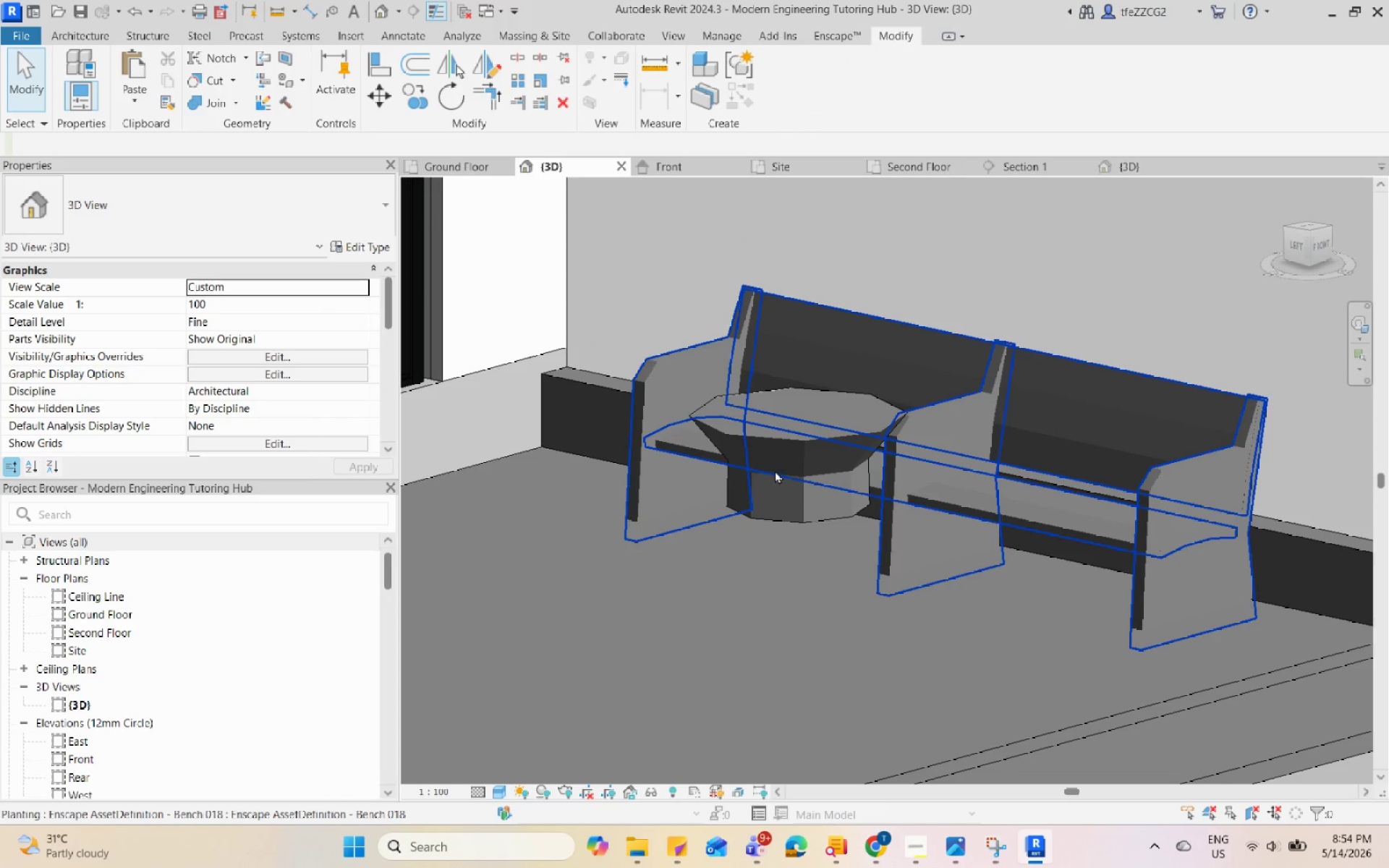 
scroll: coordinate [968, 490], scroll_direction: down, amount: 4.0
 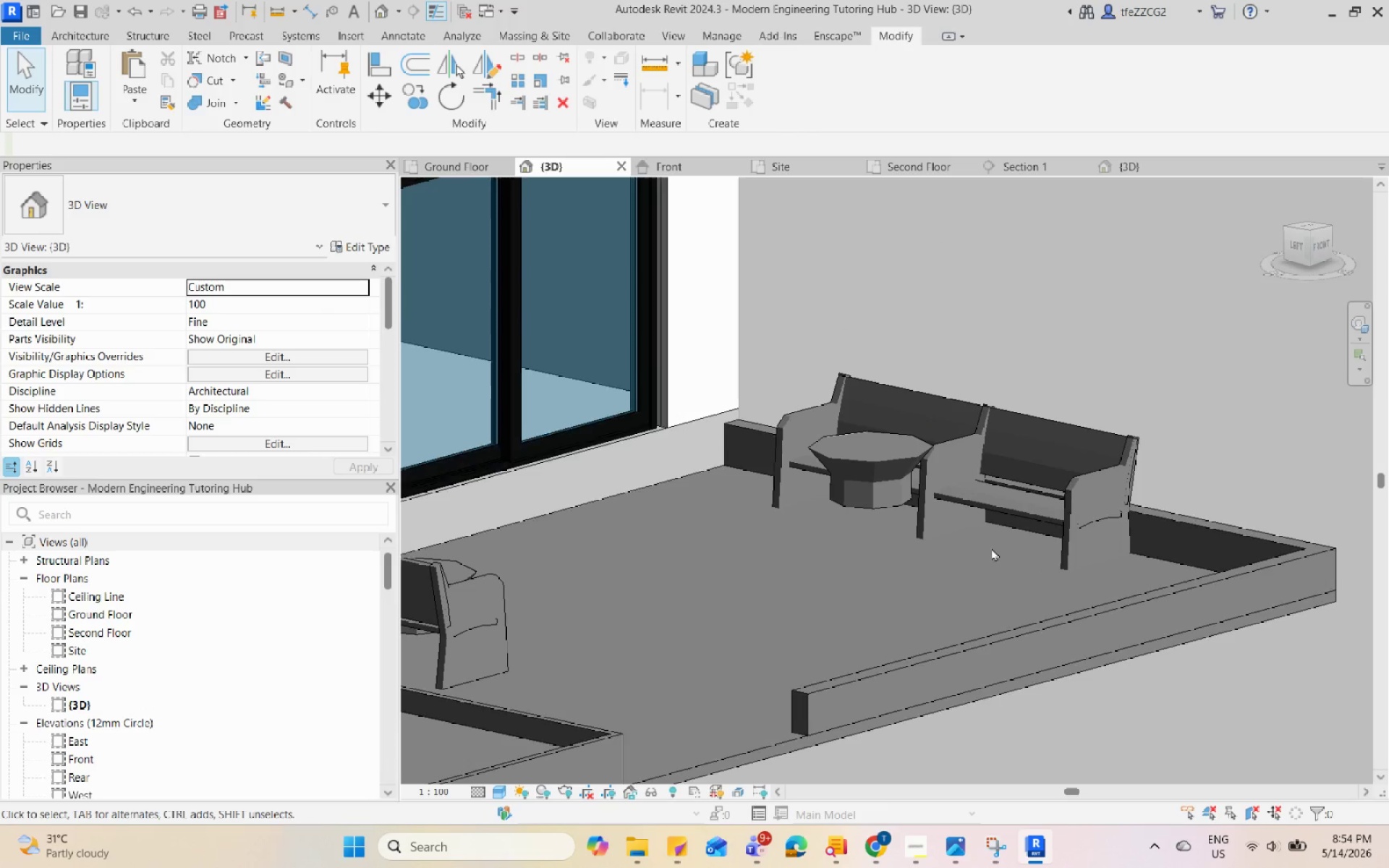 
key(Control+Z)
 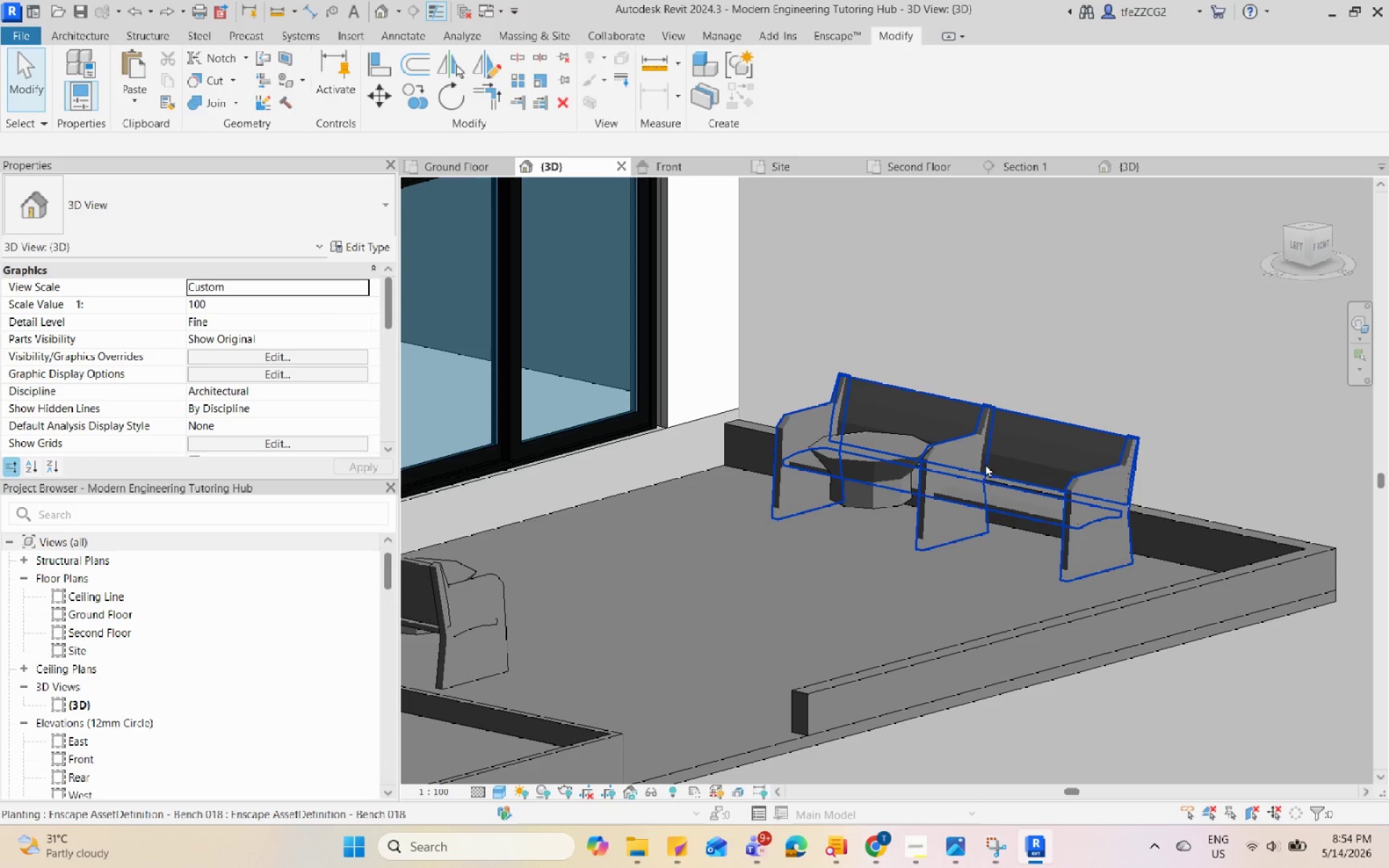 
key(Control+Z)
 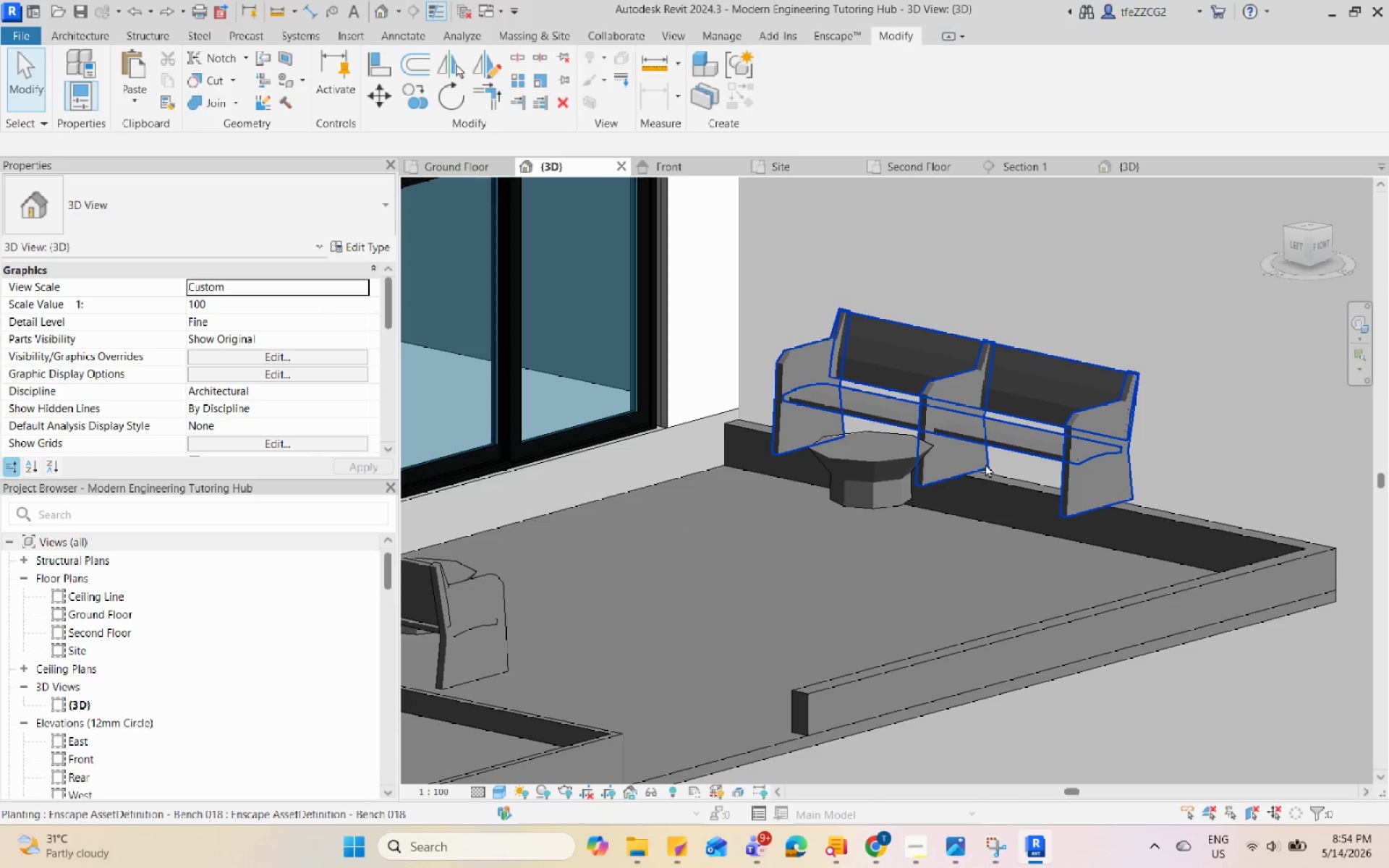 
left_click([985, 464])
 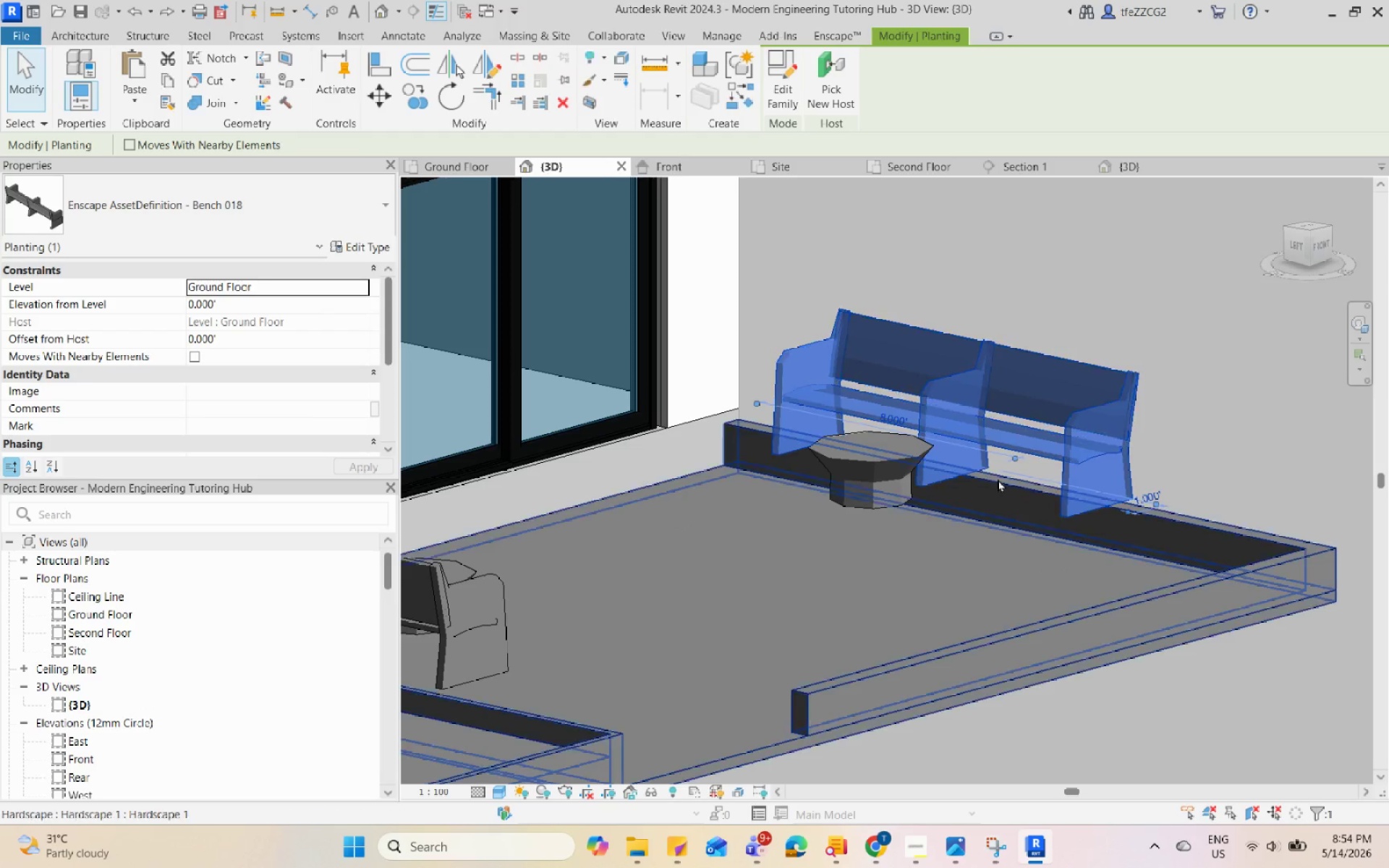 
hold_key(key=ShiftLeft, duration=2.28)
 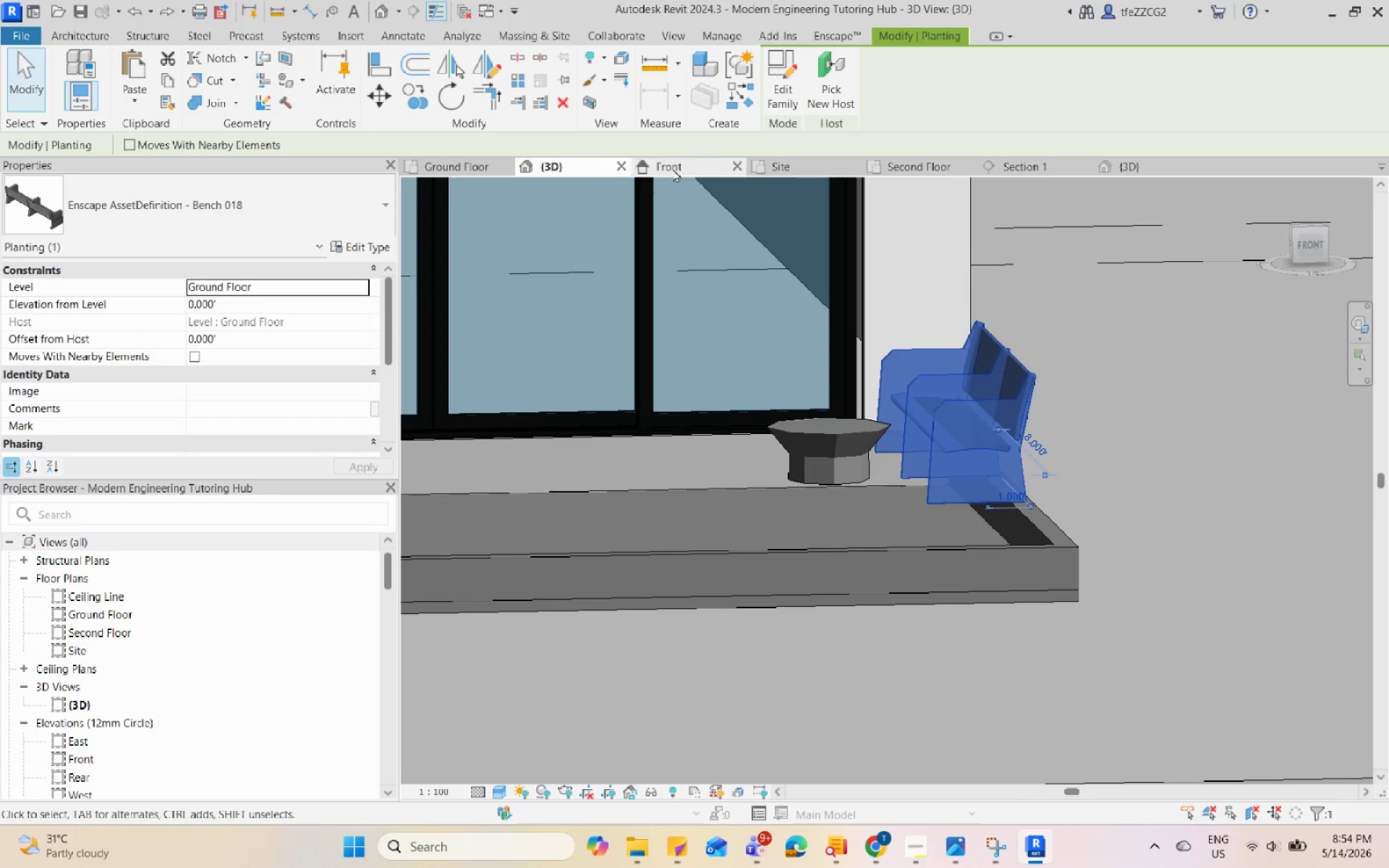 
left_click([681, 163])
 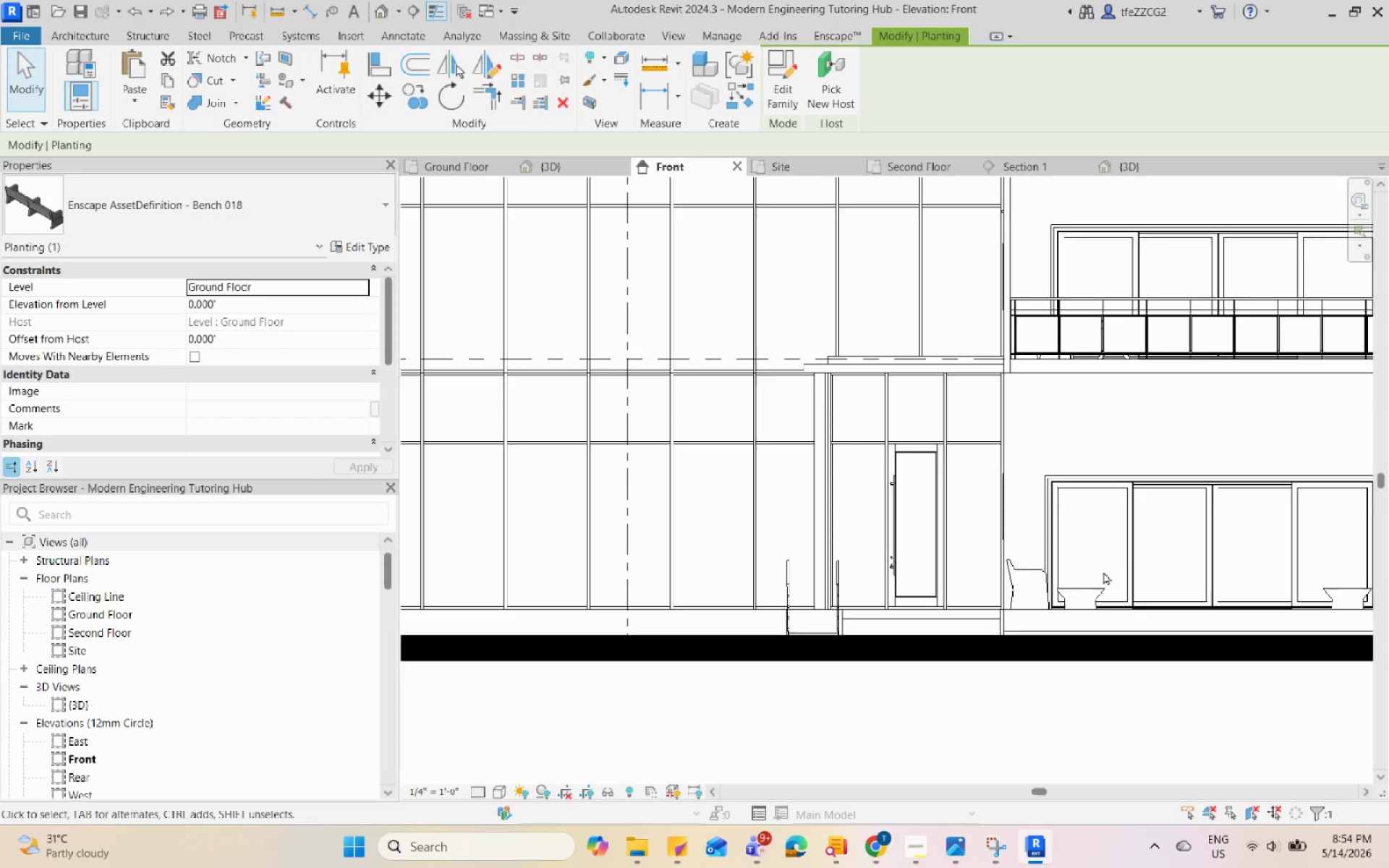 
scroll: coordinate [1110, 498], scroll_direction: up, amount: 13.0
 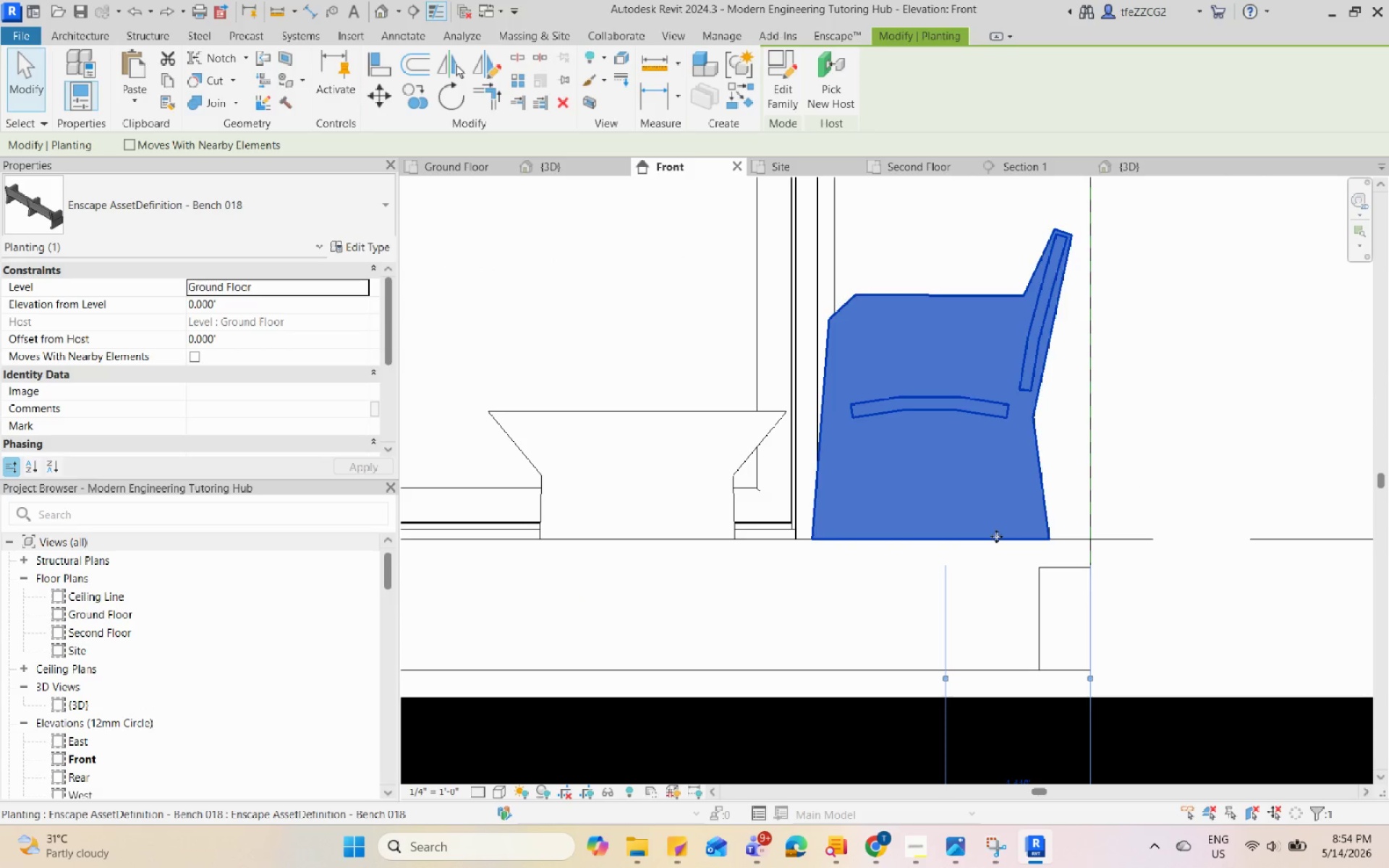 
left_click_drag(start_coordinate=[995, 536], to_coordinate=[970, 664])
 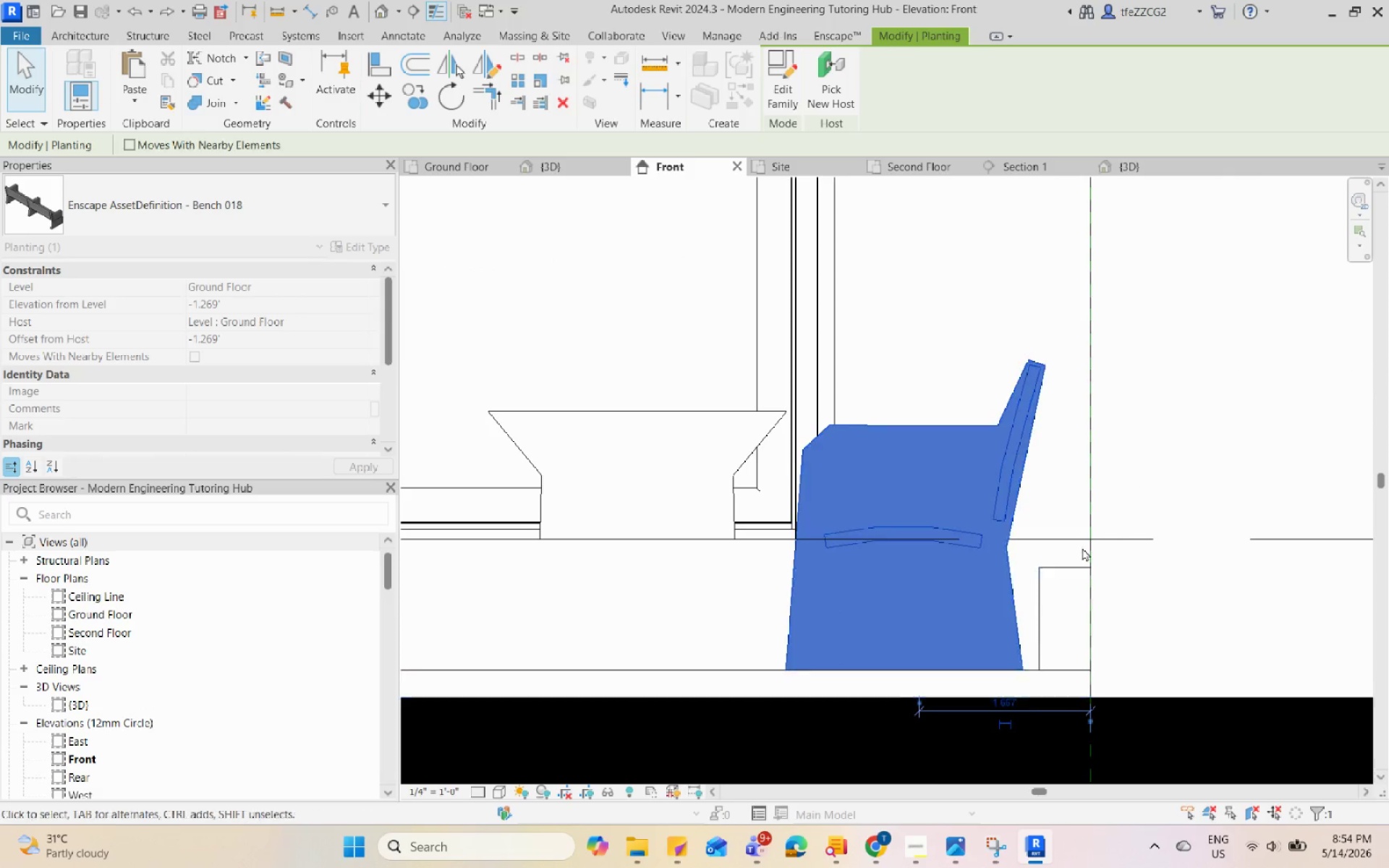 
scroll: coordinate [1082, 548], scroll_direction: down, amount: 5.0
 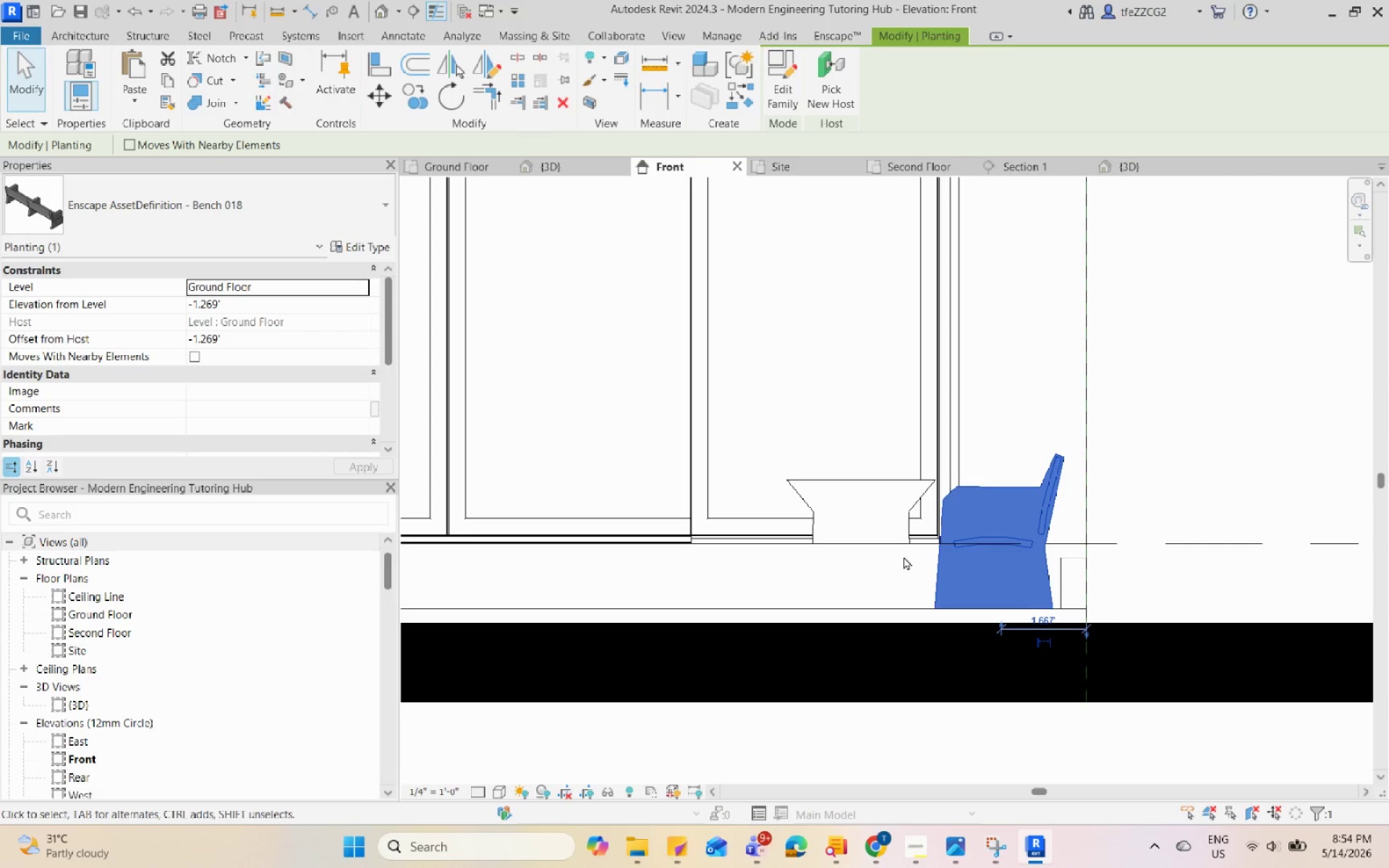 
left_click([893, 538])
 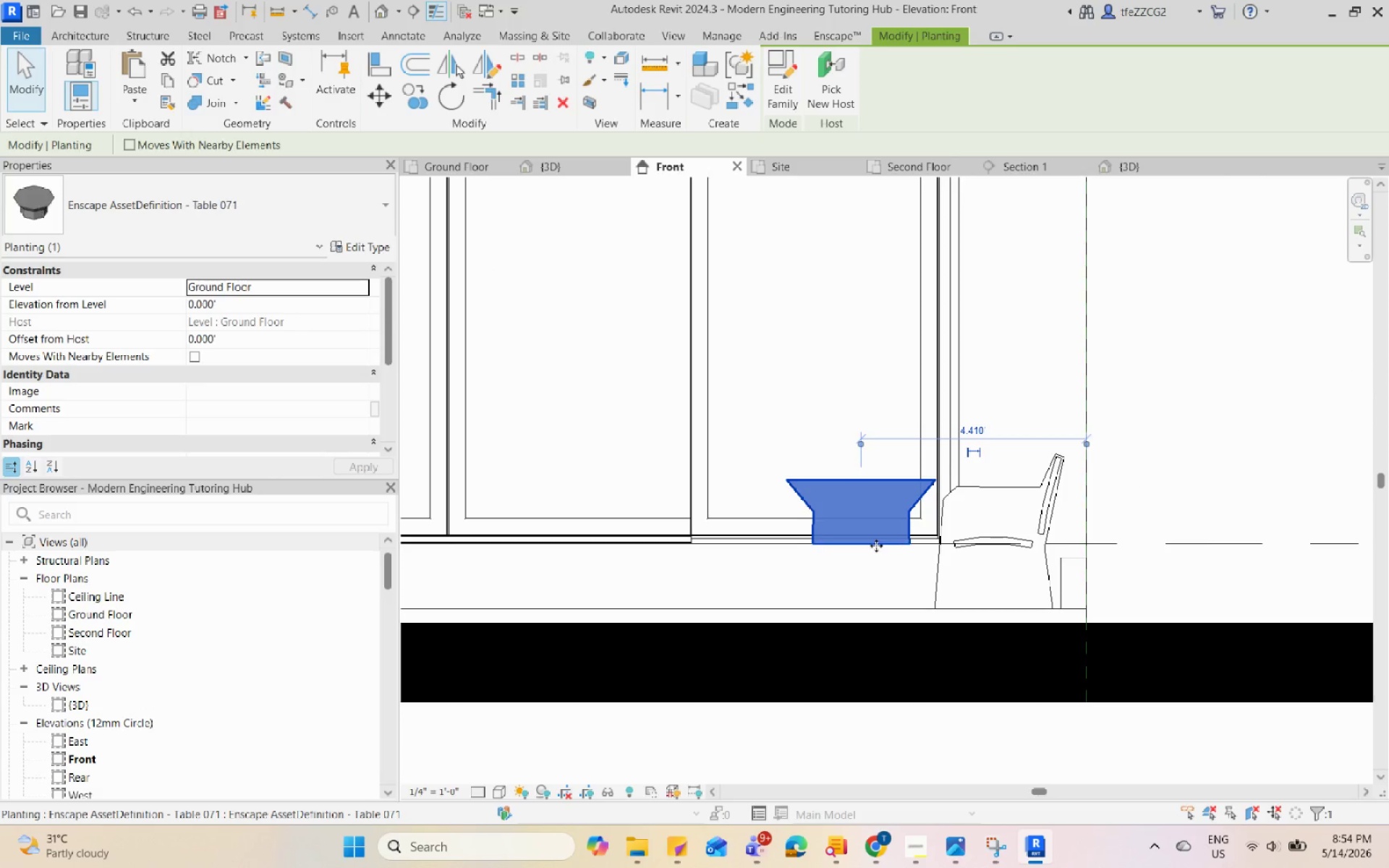 
left_click_drag(start_coordinate=[876, 545], to_coordinate=[869, 652])
 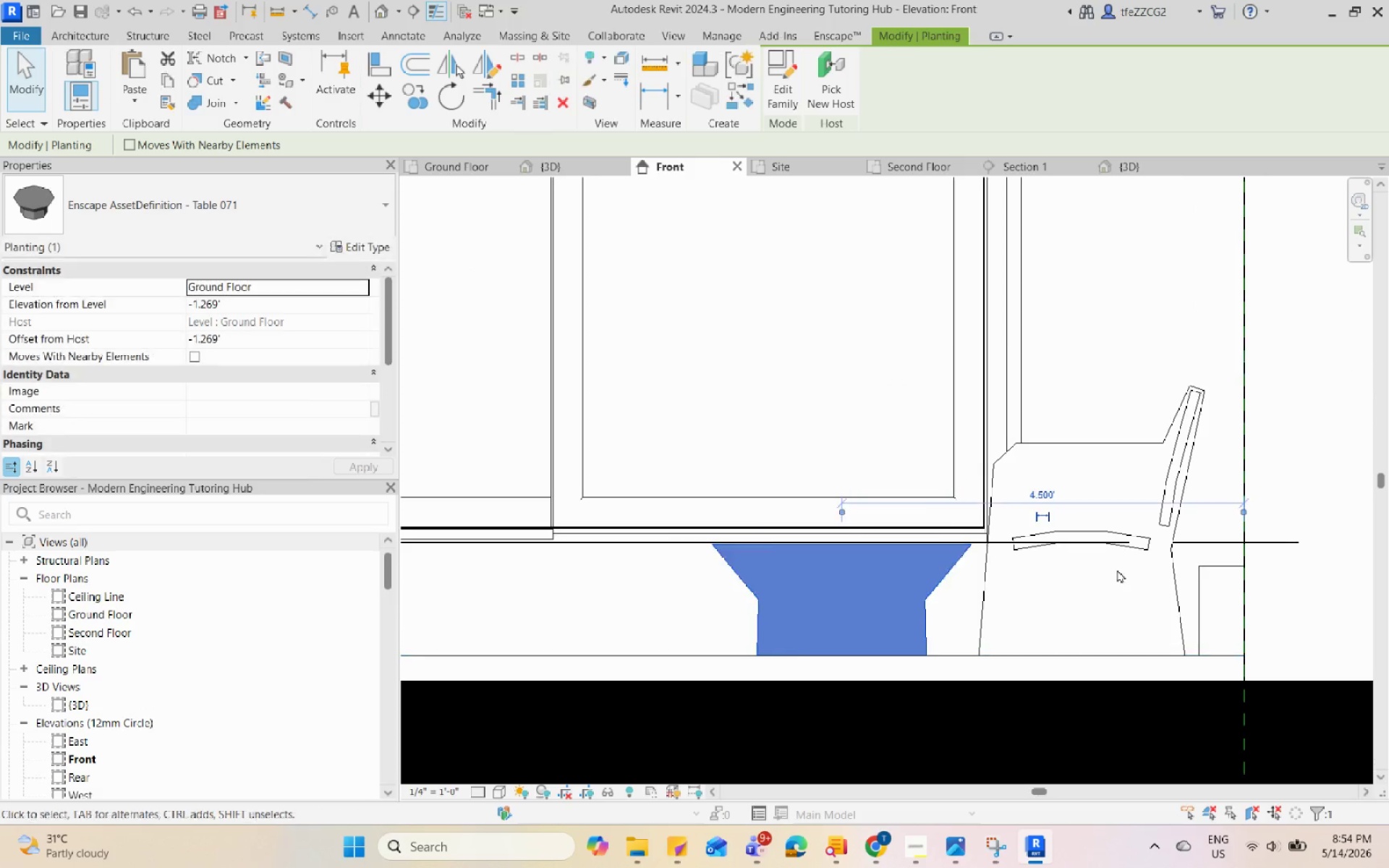 
scroll: coordinate [876, 545], scroll_direction: up, amount: 4.0
 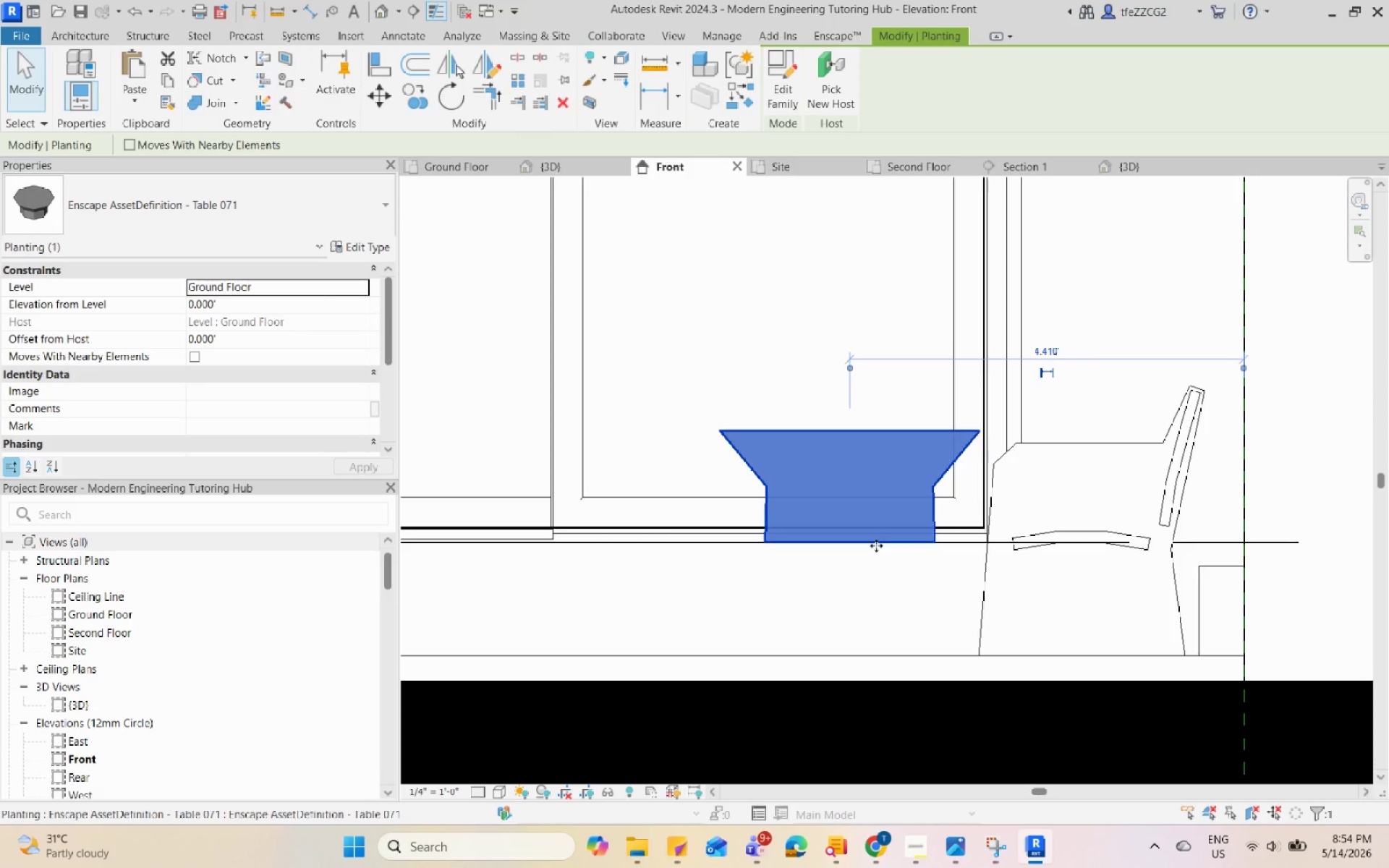 
key(Escape)
 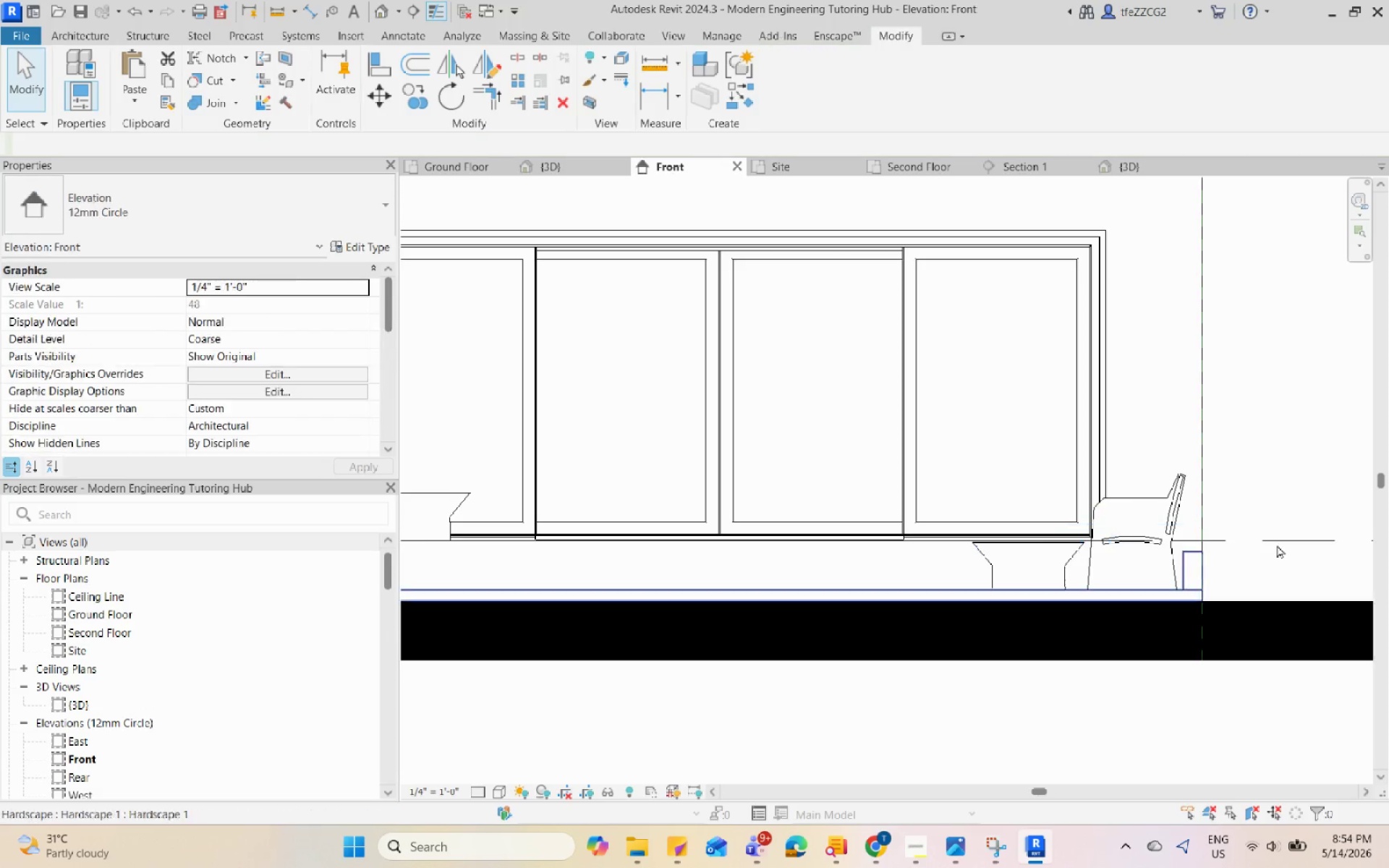 
scroll: coordinate [1171, 540], scroll_direction: down, amount: 6.0
 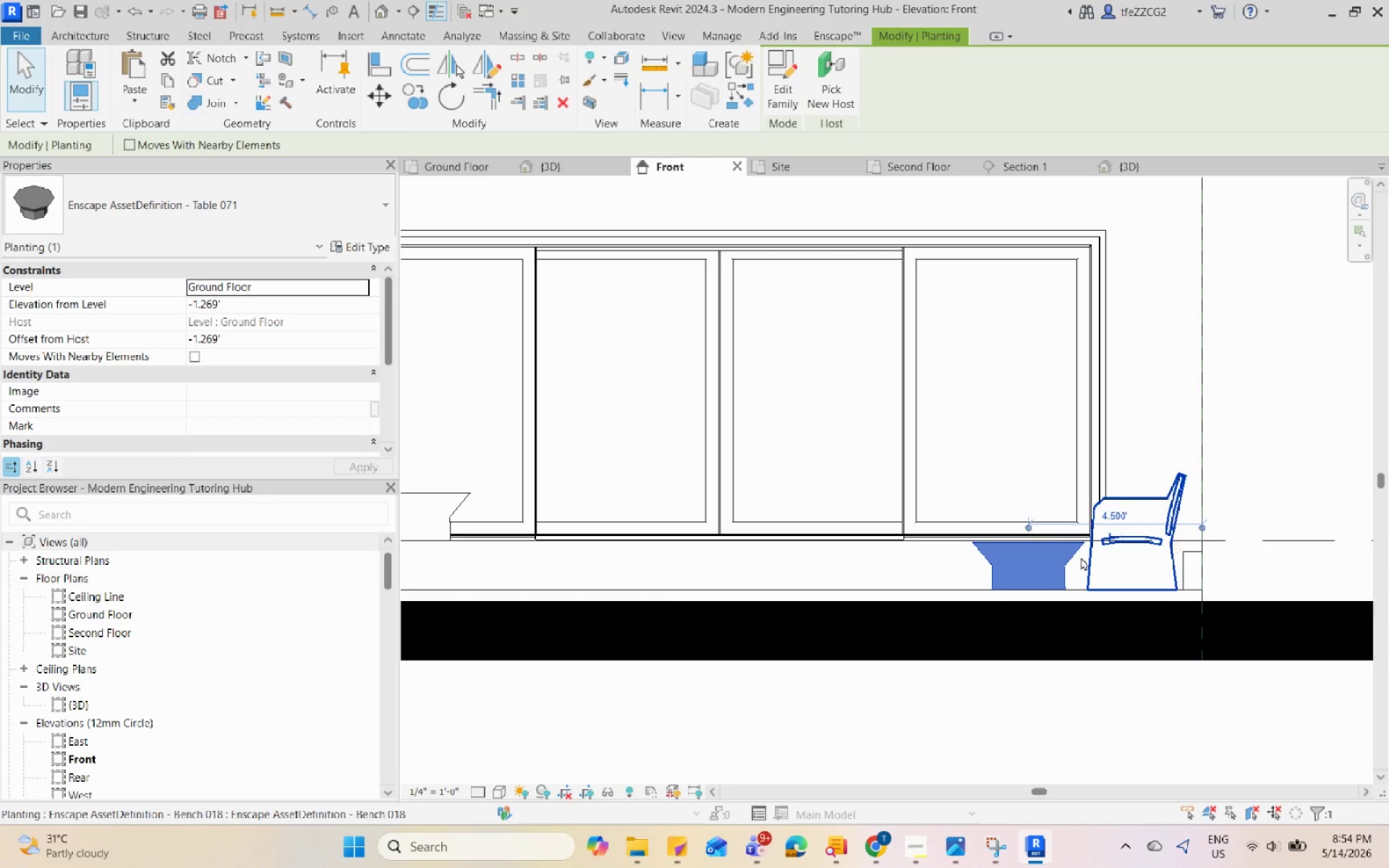 
left_click([779, 517])
 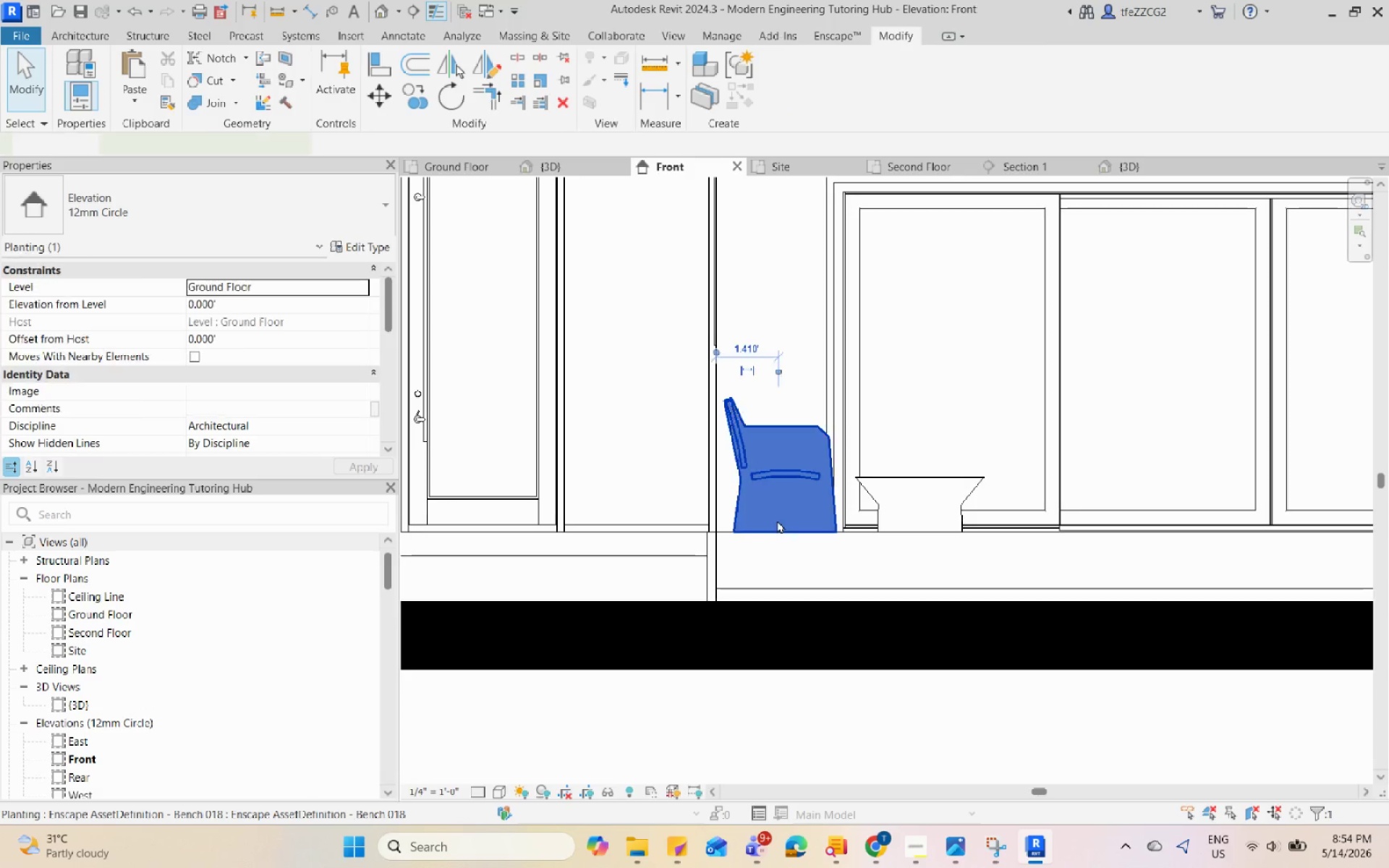 
scroll: coordinate [871, 519], scroll_direction: up, amount: 1.0
 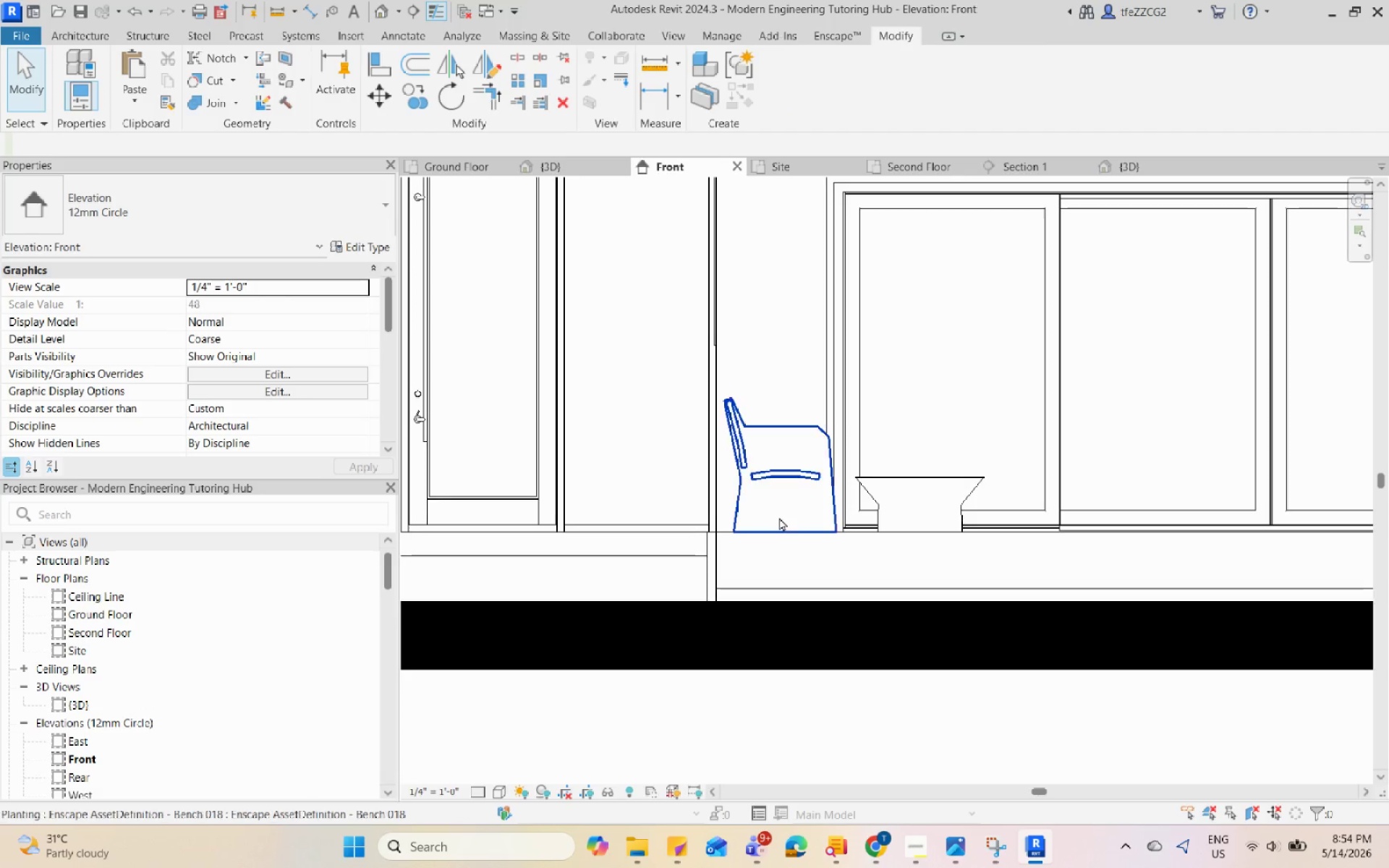 
left_click_drag(start_coordinate=[782, 527], to_coordinate=[768, 622])
 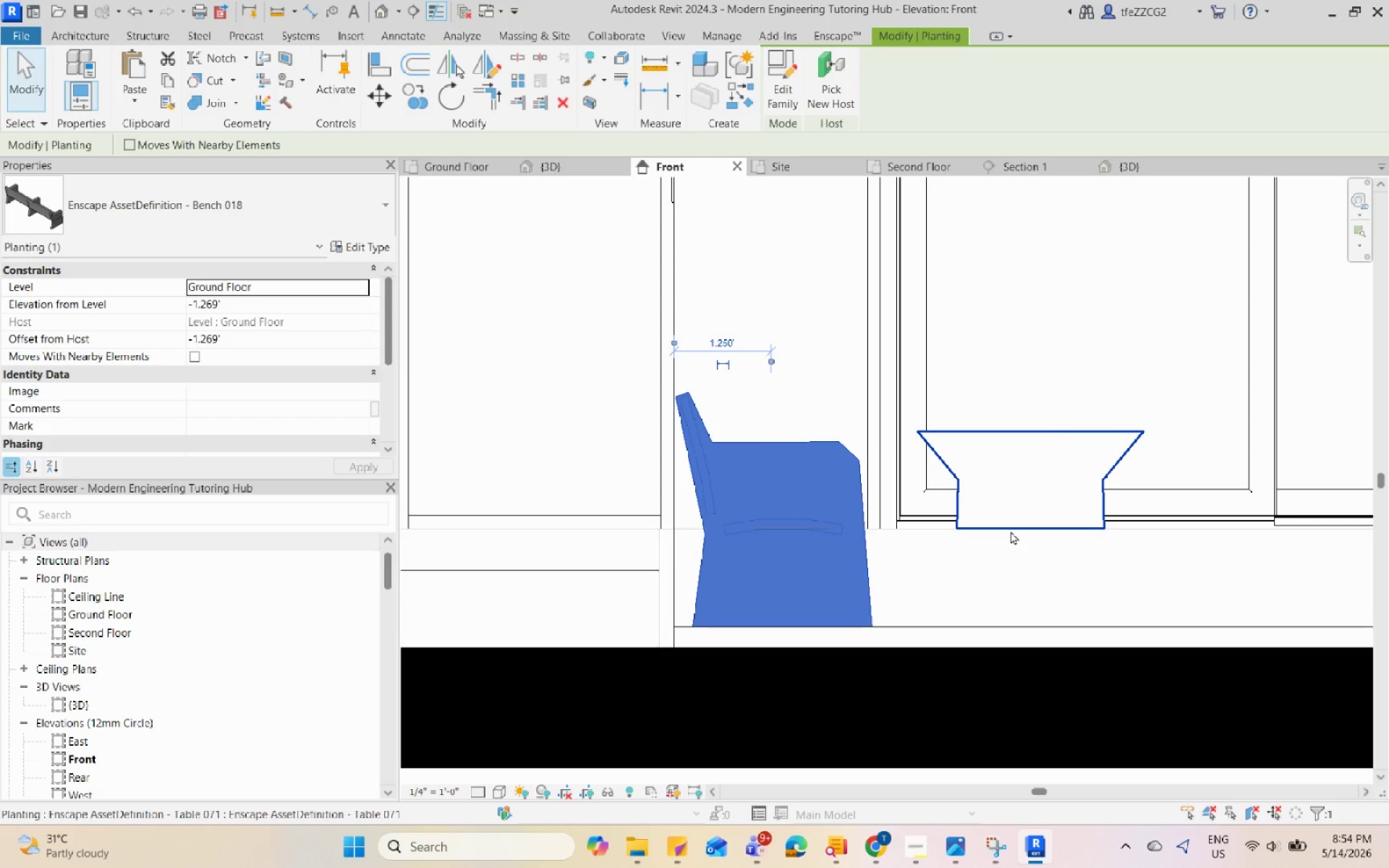 
scroll: coordinate [772, 538], scroll_direction: up, amount: 4.0
 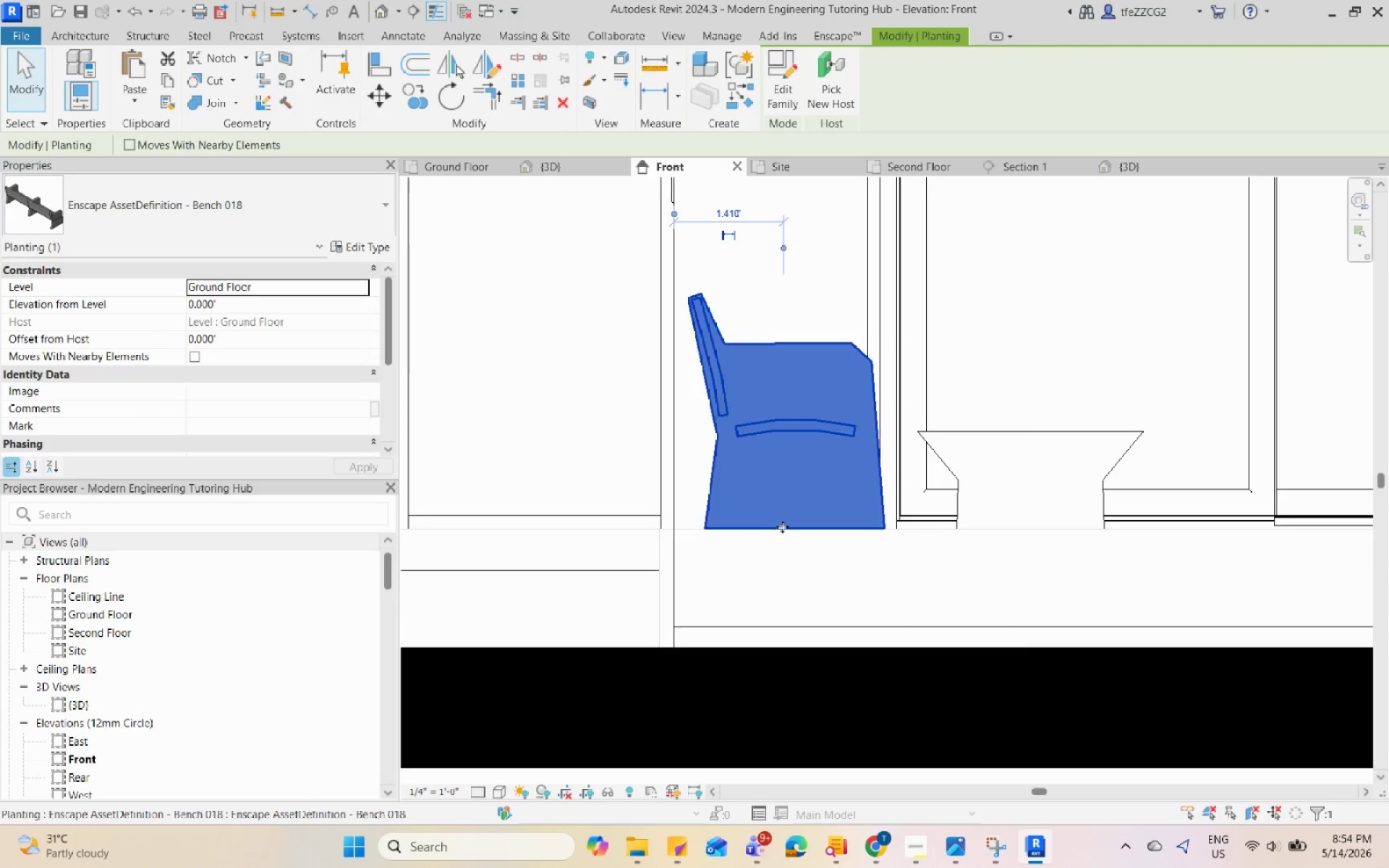 
left_click([1012, 529])
 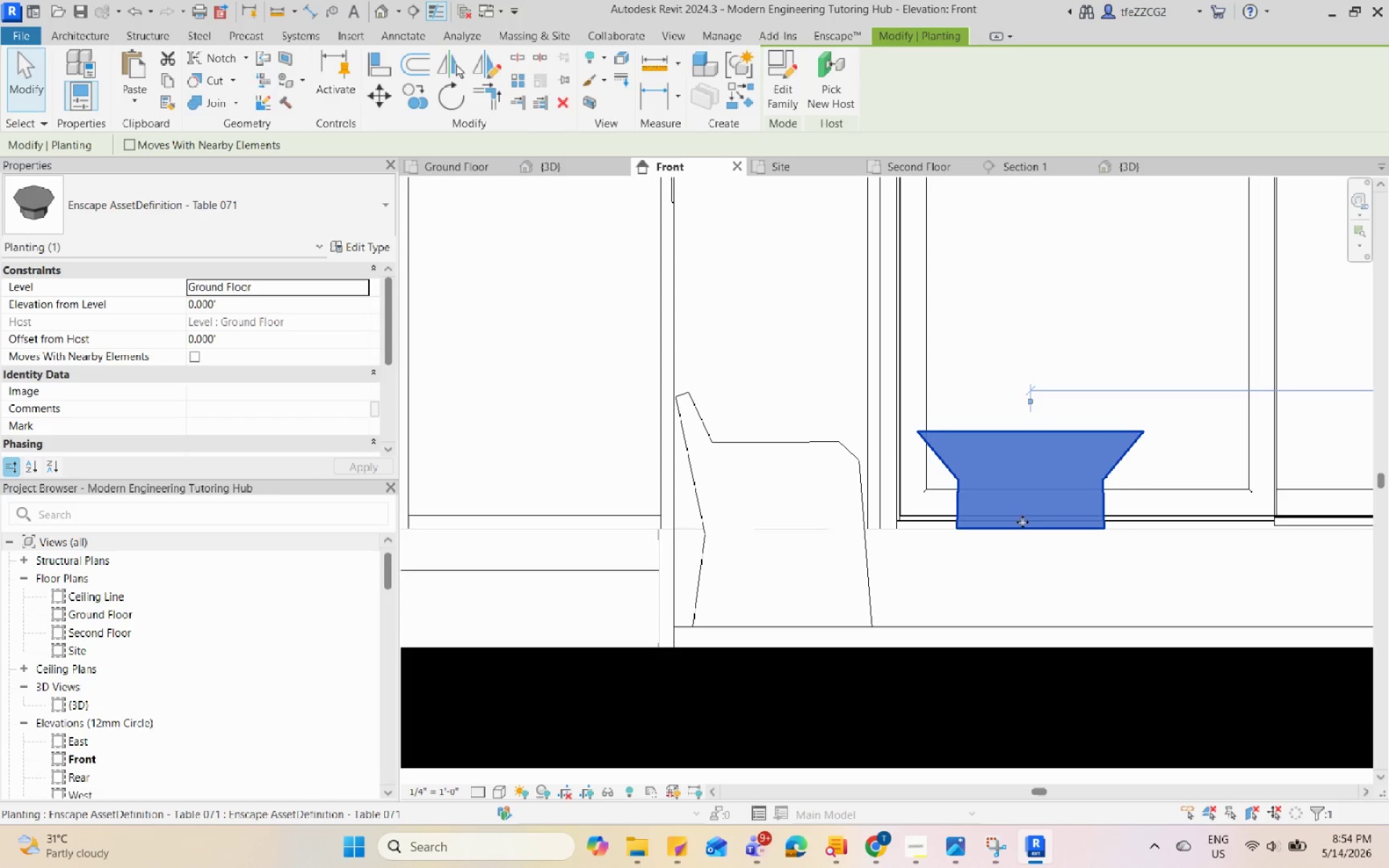 
left_click_drag(start_coordinate=[1018, 530], to_coordinate=[995, 624])
 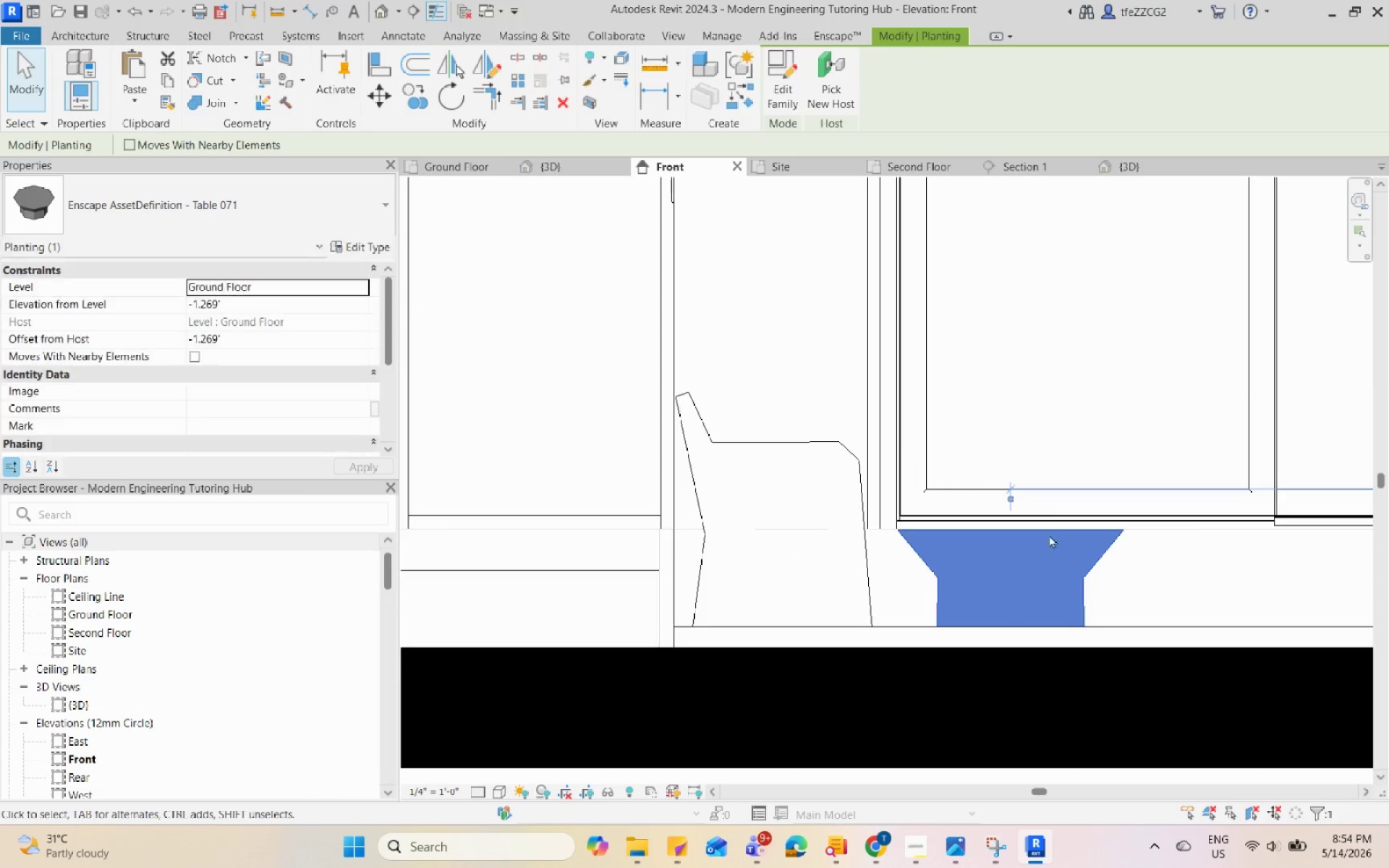 
key(Escape)
 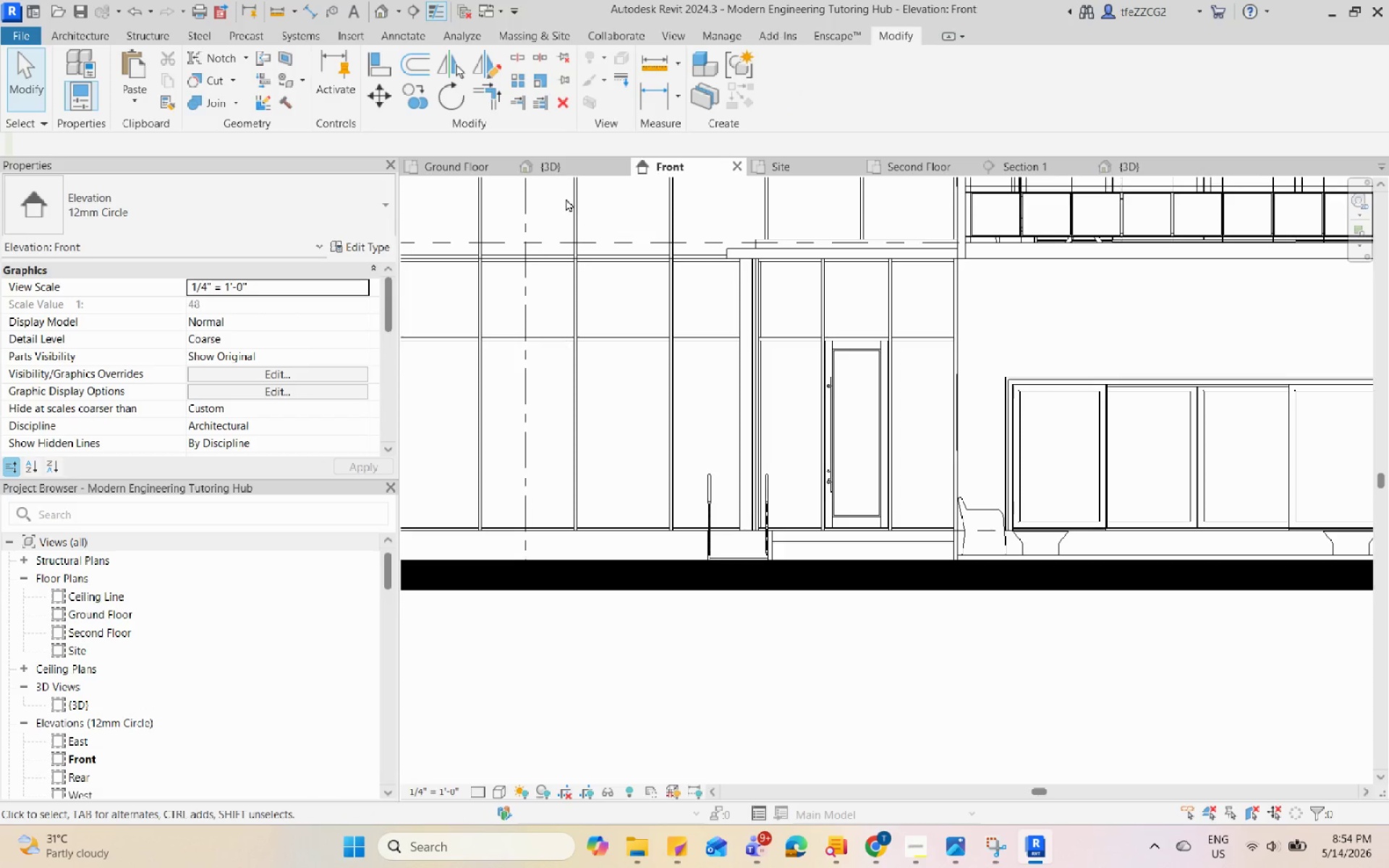 
scroll: coordinate [1050, 532], scroll_direction: down, amount: 10.0
 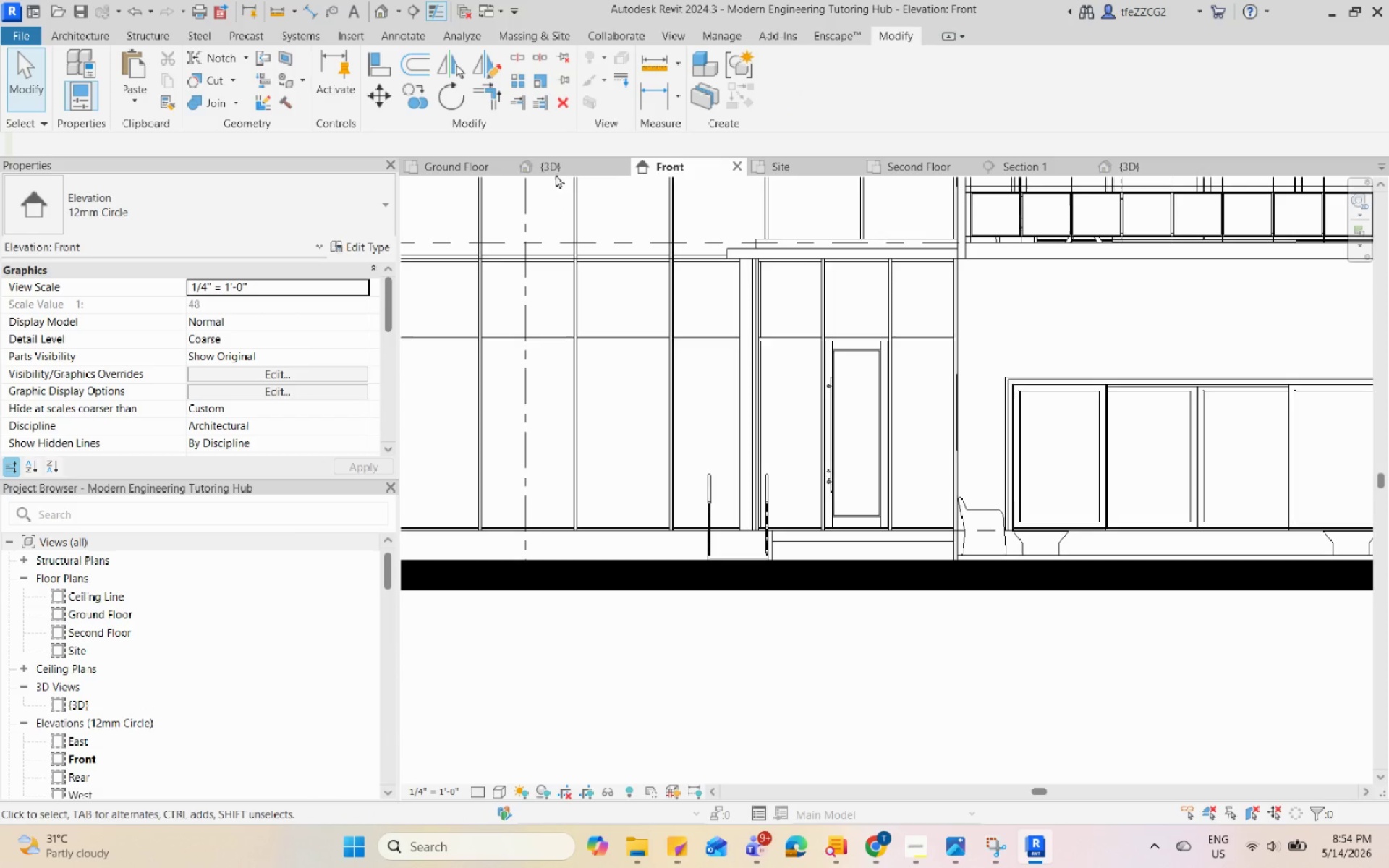 
left_click([555, 169])
 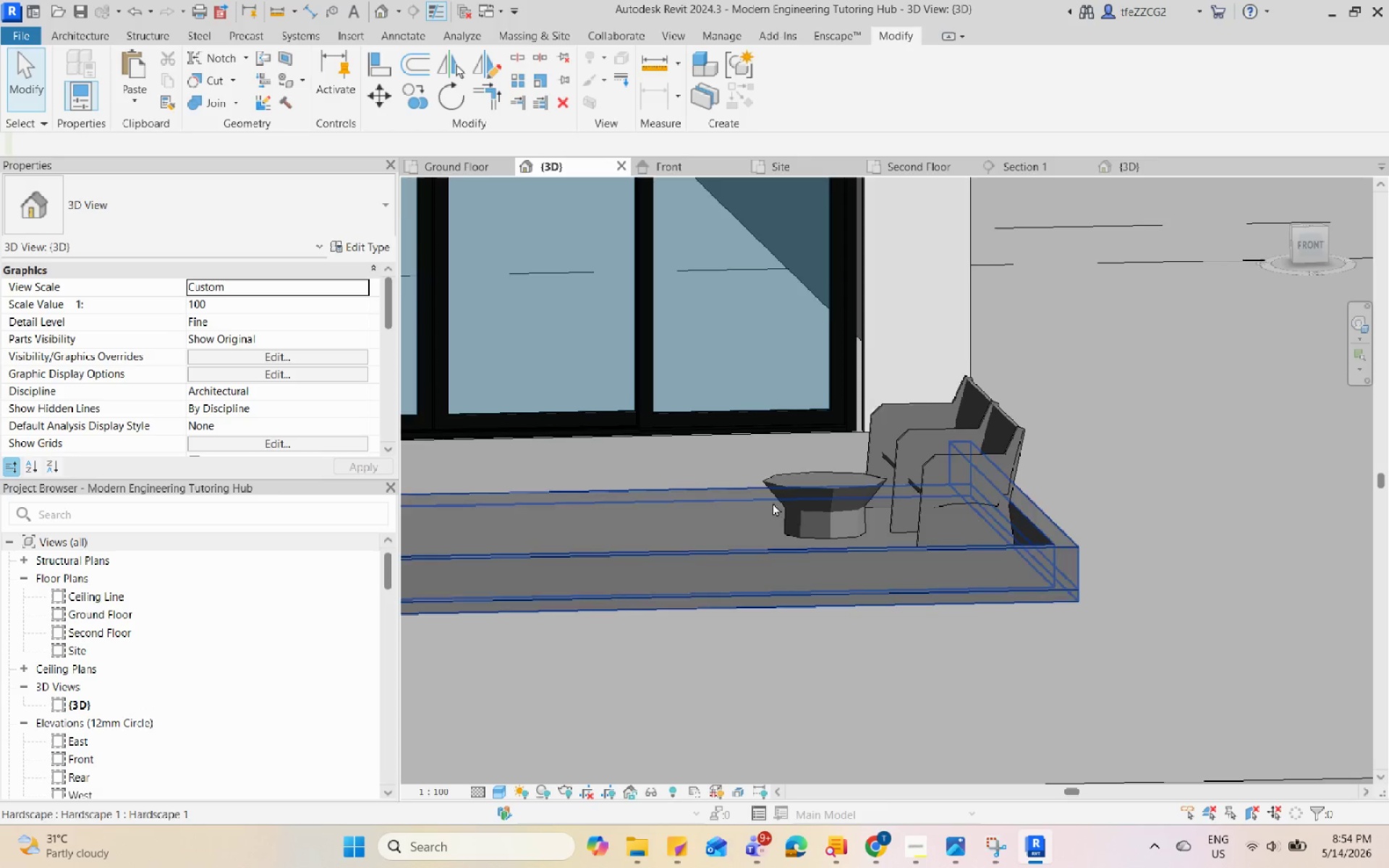 
hold_key(key=ShiftLeft, duration=0.39)
 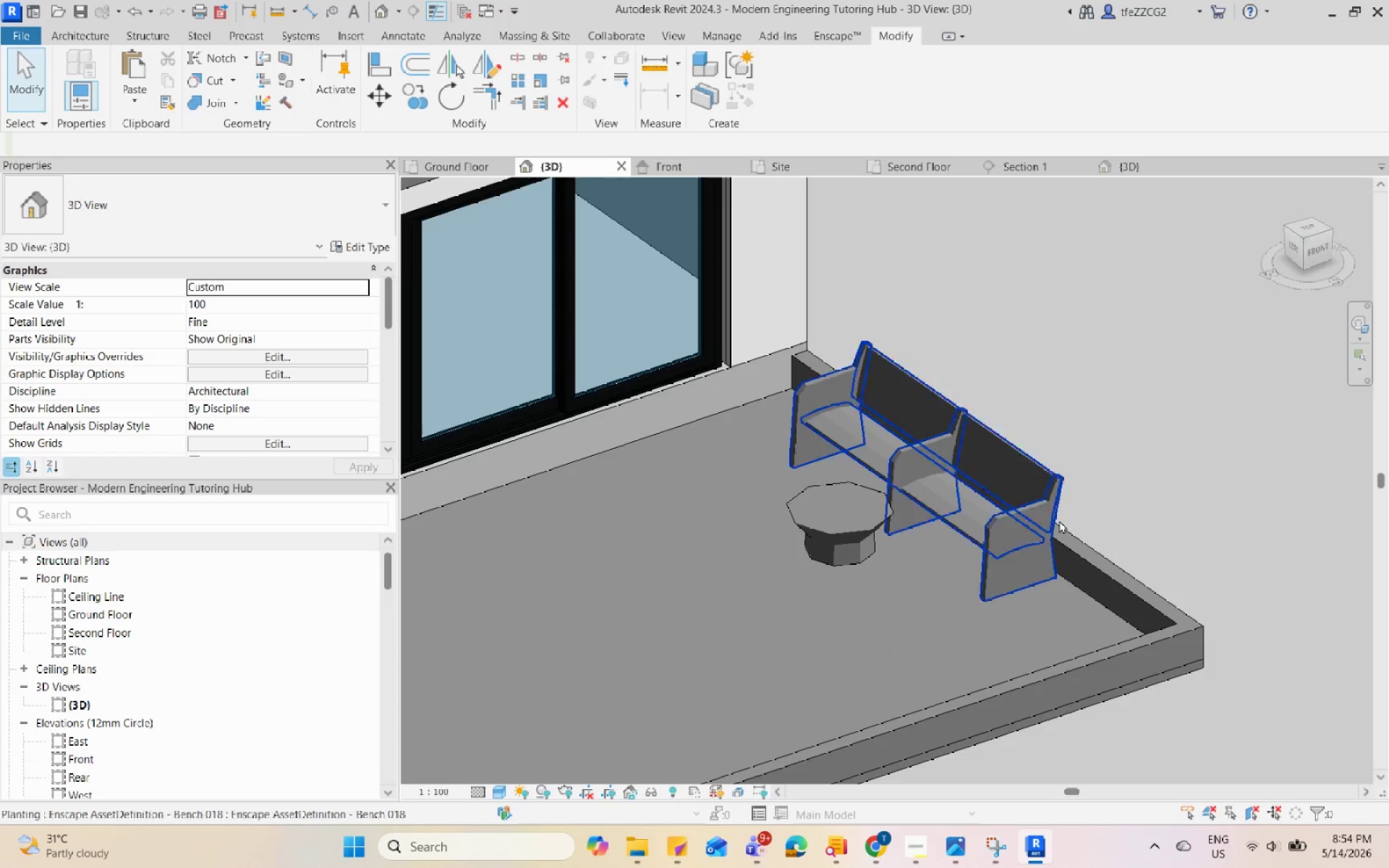 
scroll: coordinate [791, 519], scroll_direction: down, amount: 1.0
 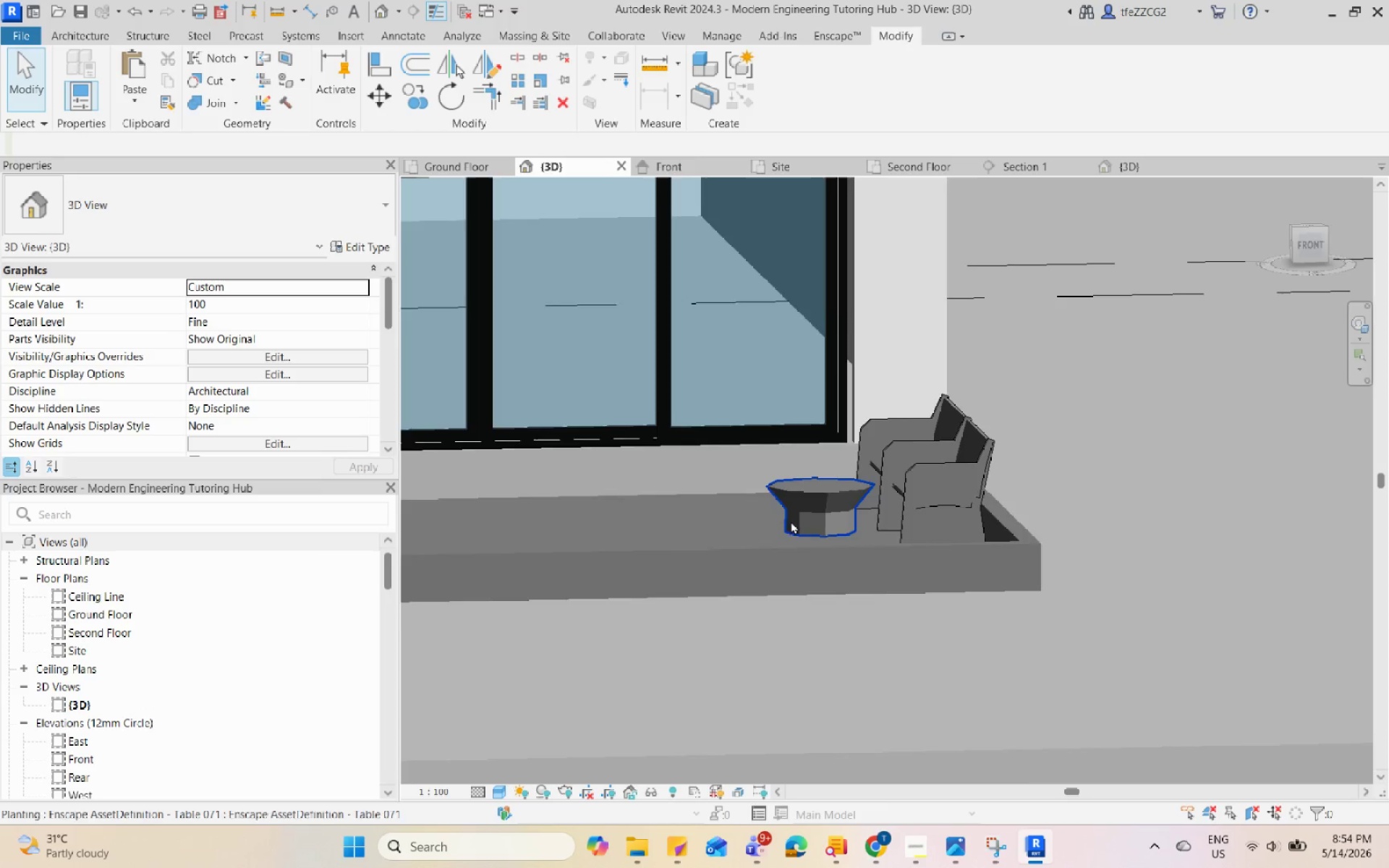 
hold_key(key=ShiftLeft, duration=2.19)
 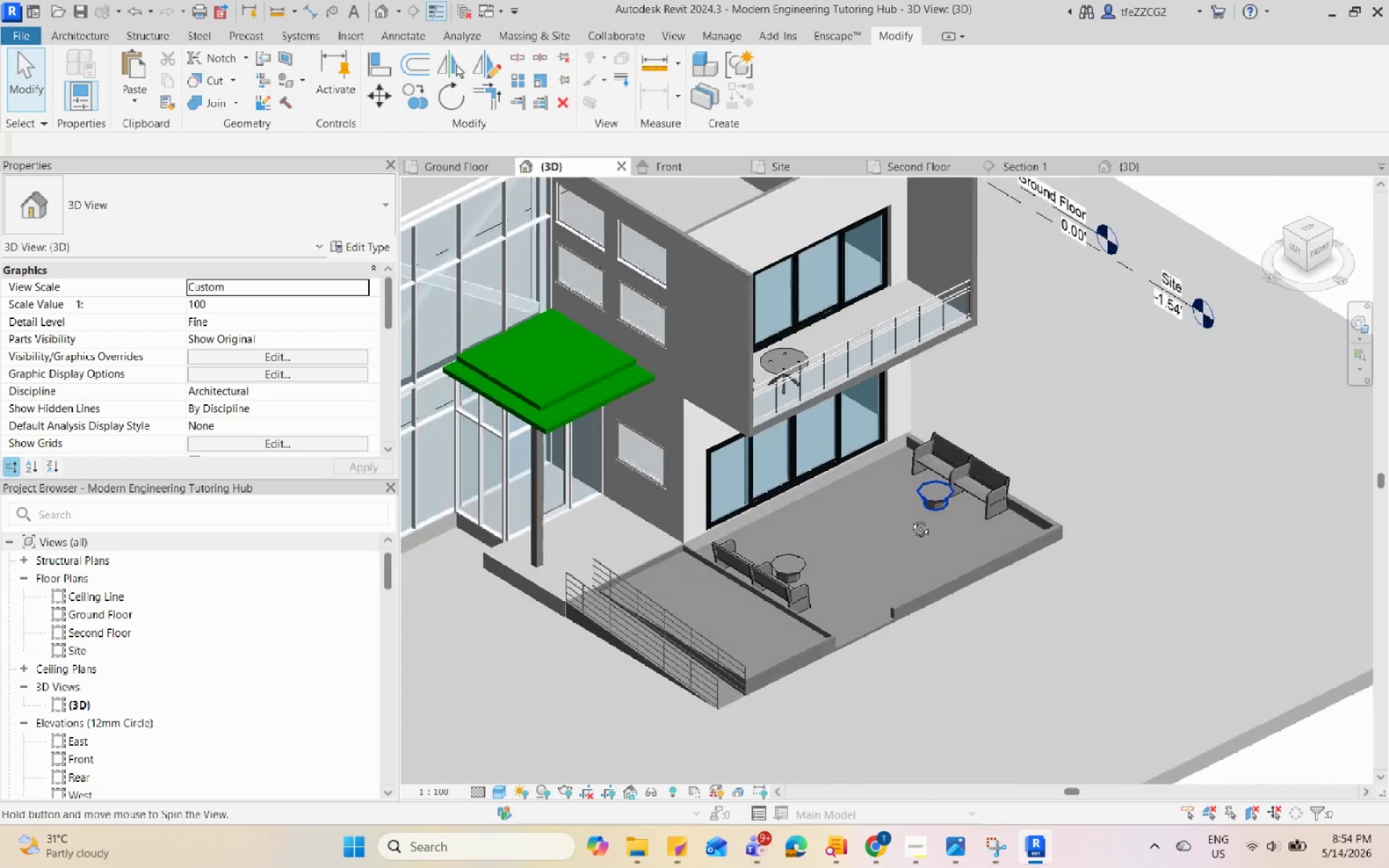 
scroll: coordinate [1074, 507], scroll_direction: down, amount: 4.0
 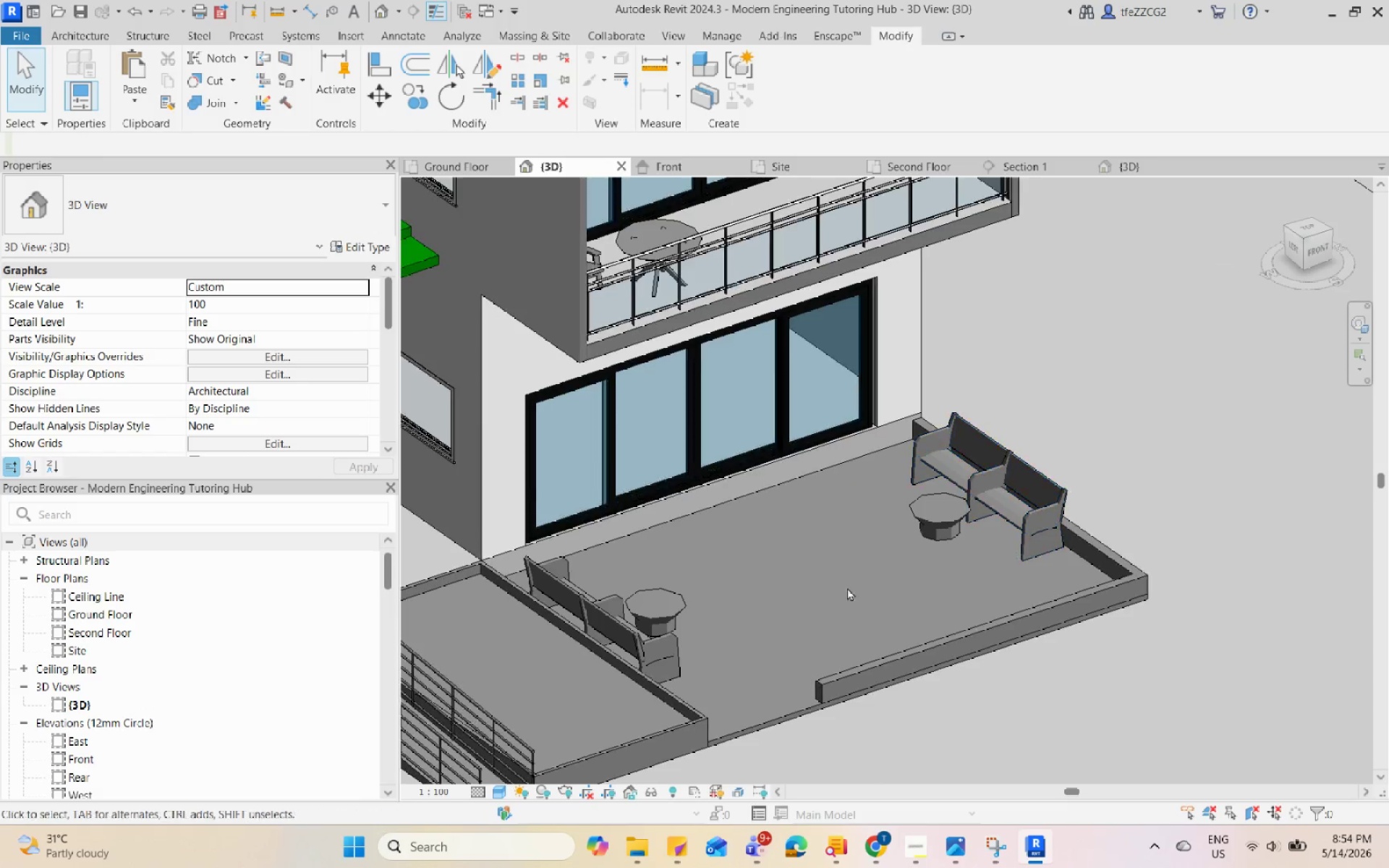 
hold_key(key=ShiftLeft, duration=1.69)
 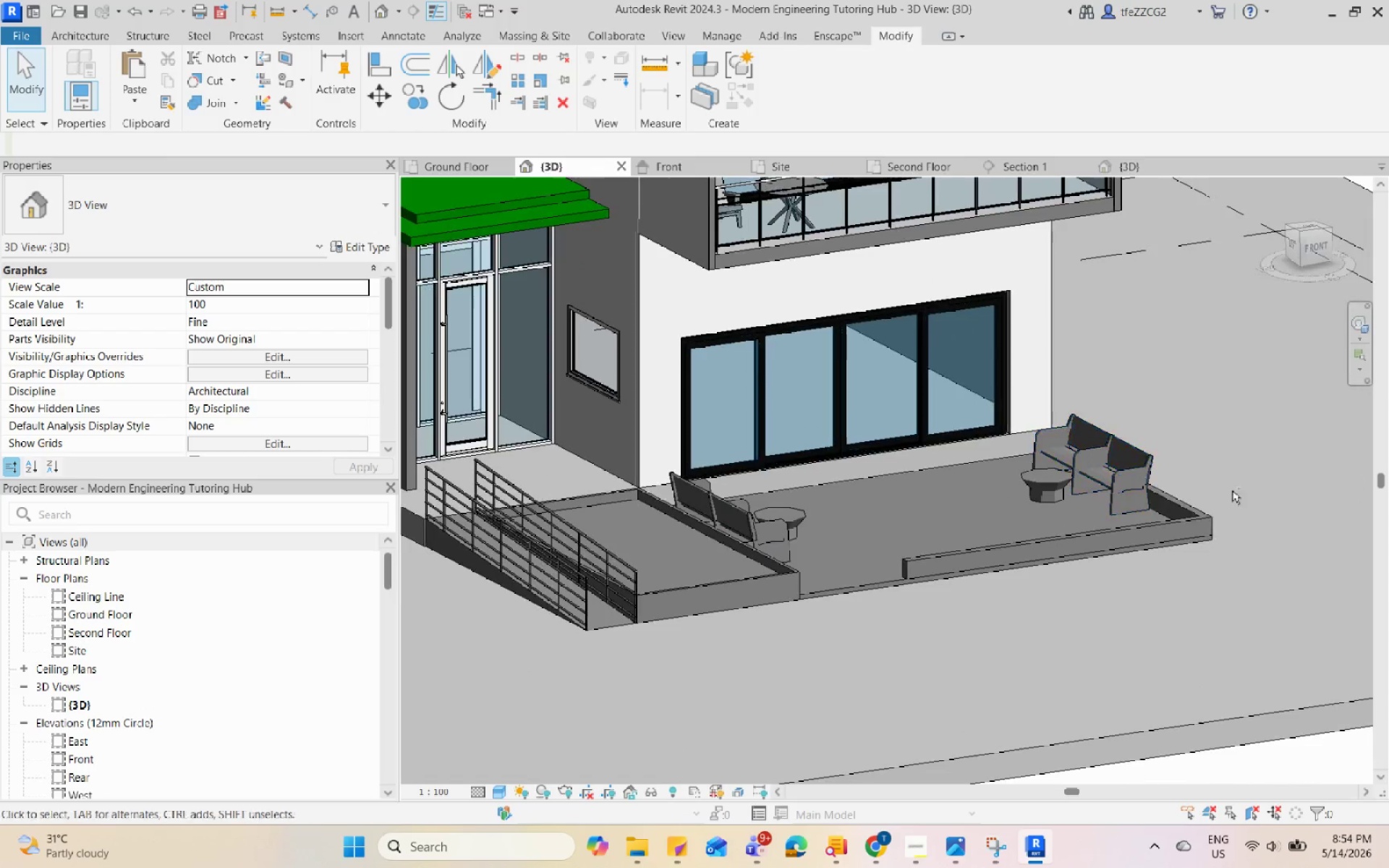 
scroll: coordinate [922, 472], scroll_direction: down, amount: 3.0
 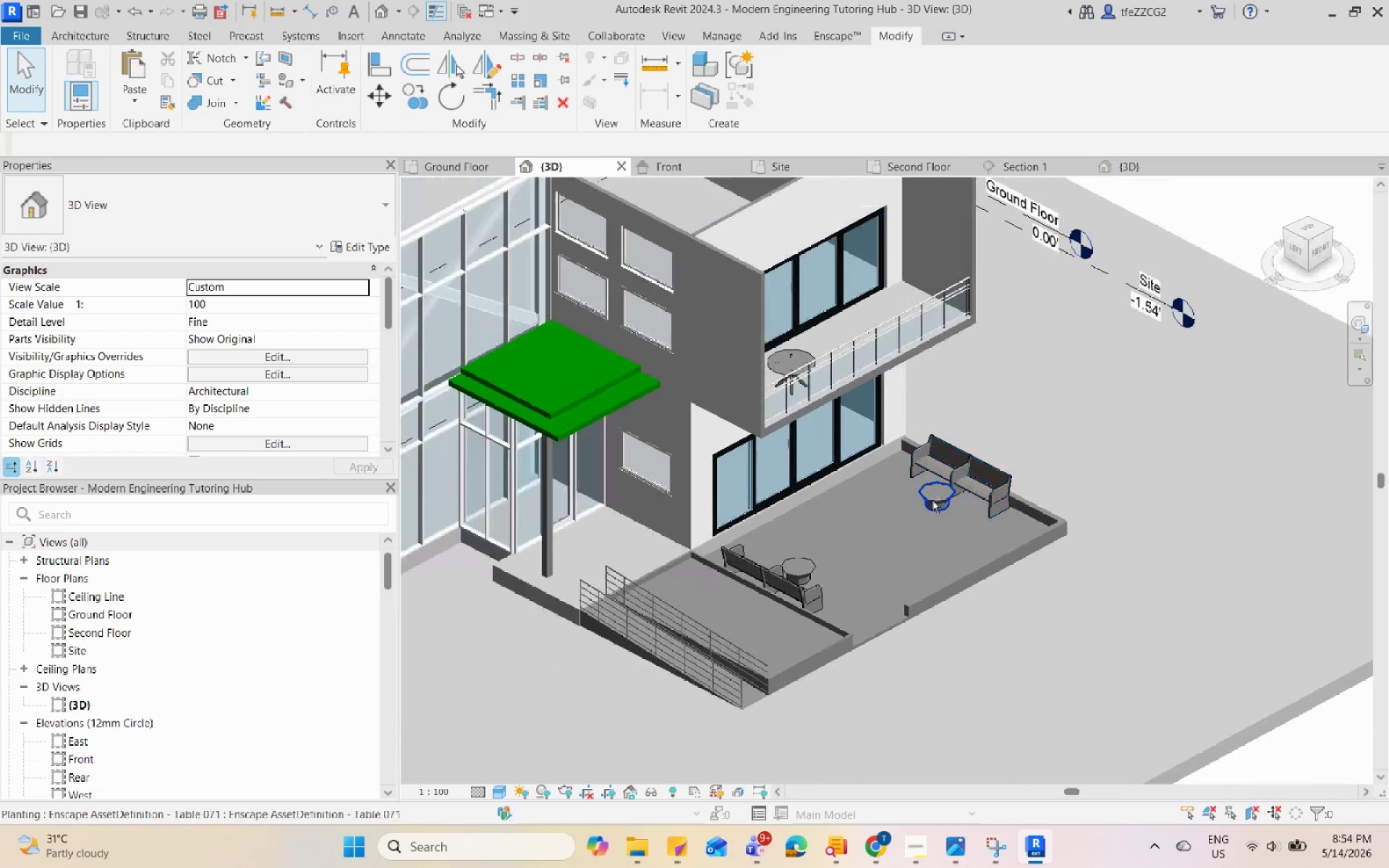 
hold_key(key=ShiftLeft, duration=1.76)
scroll: coordinate [1103, 492], scroll_direction: up, amount: 5.0
 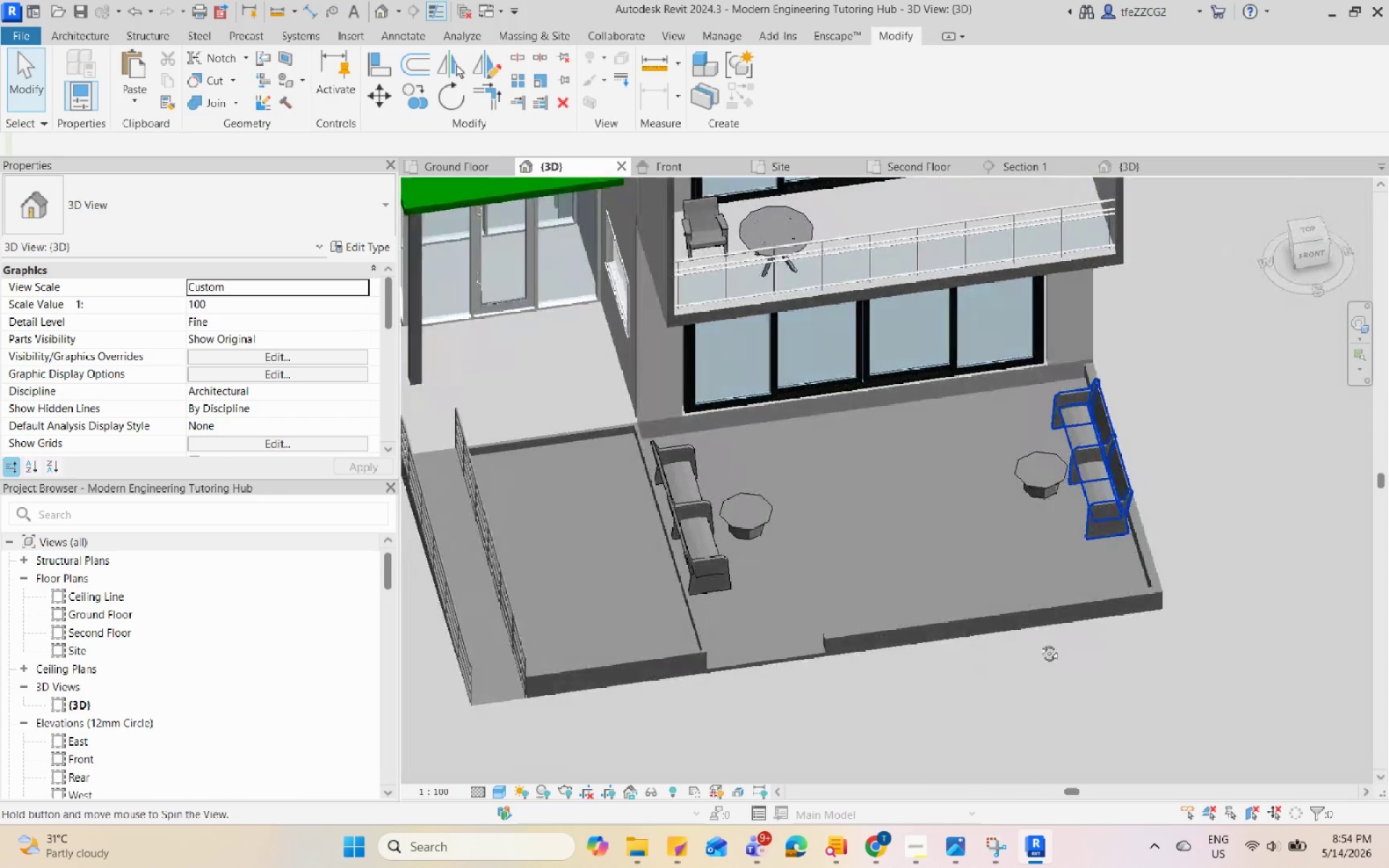 
hold_key(key=ShiftLeft, duration=0.44)
 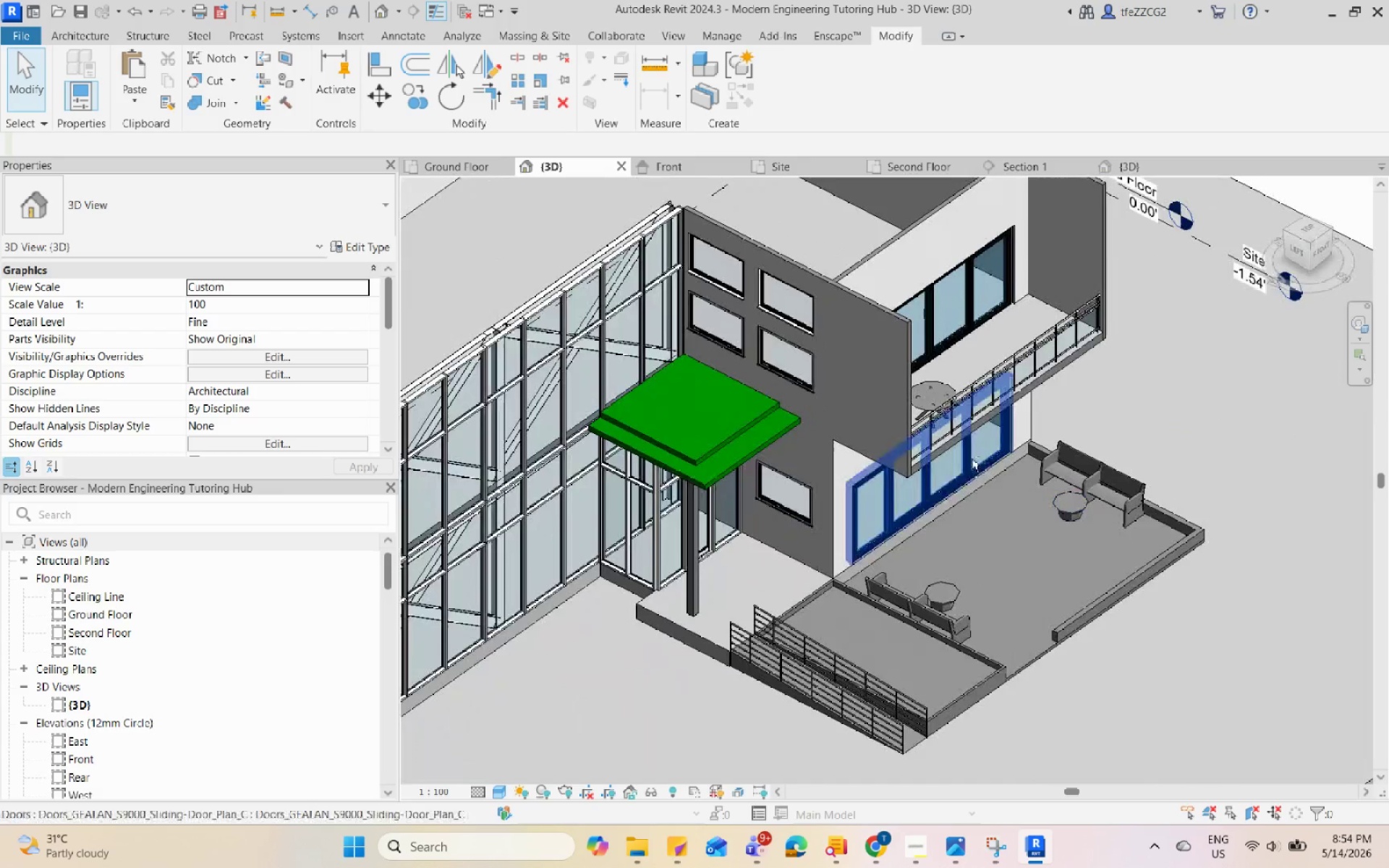 
scroll: coordinate [1090, 526], scroll_direction: down, amount: 3.0
 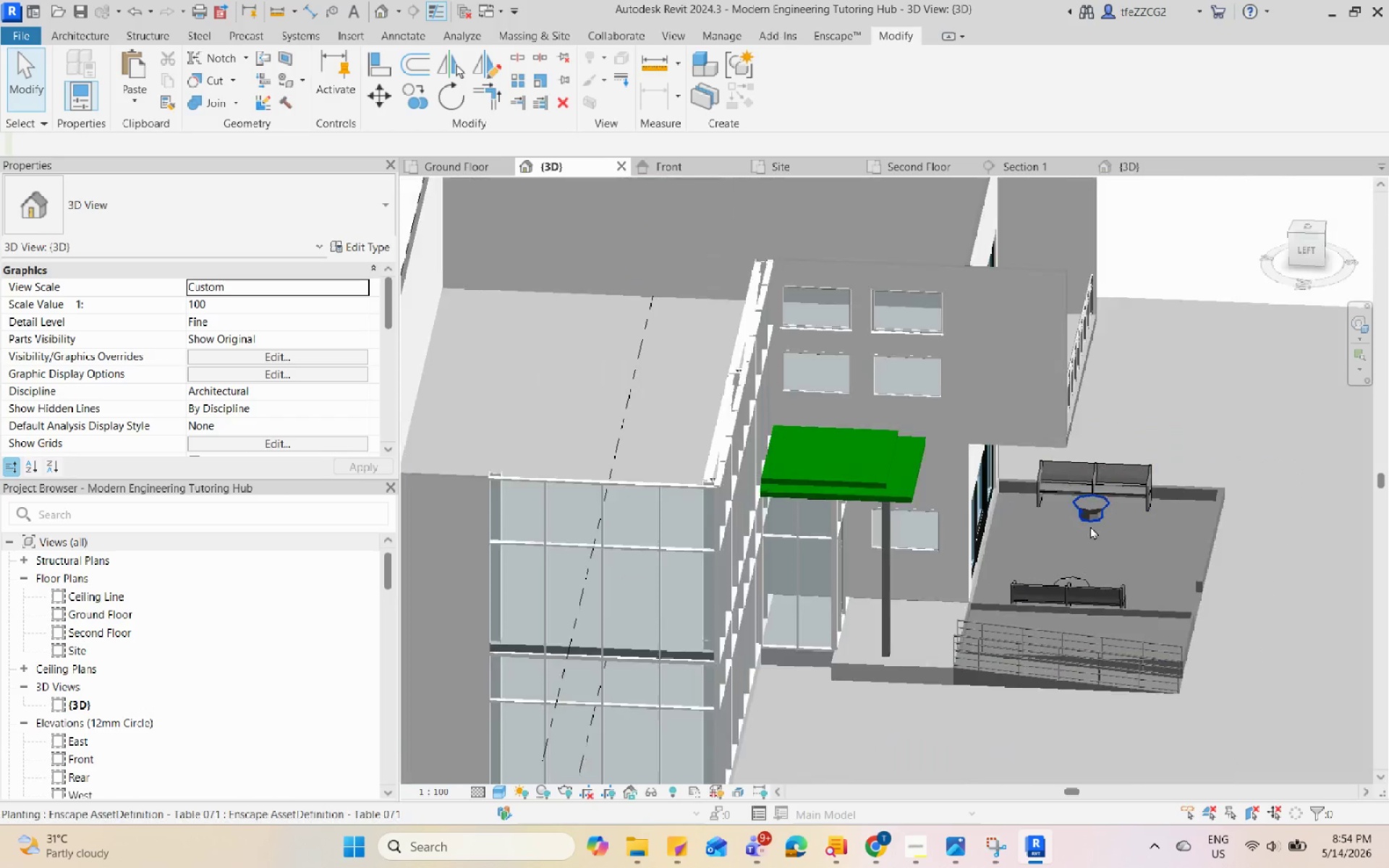 
hold_key(key=ShiftLeft, duration=0.48)
 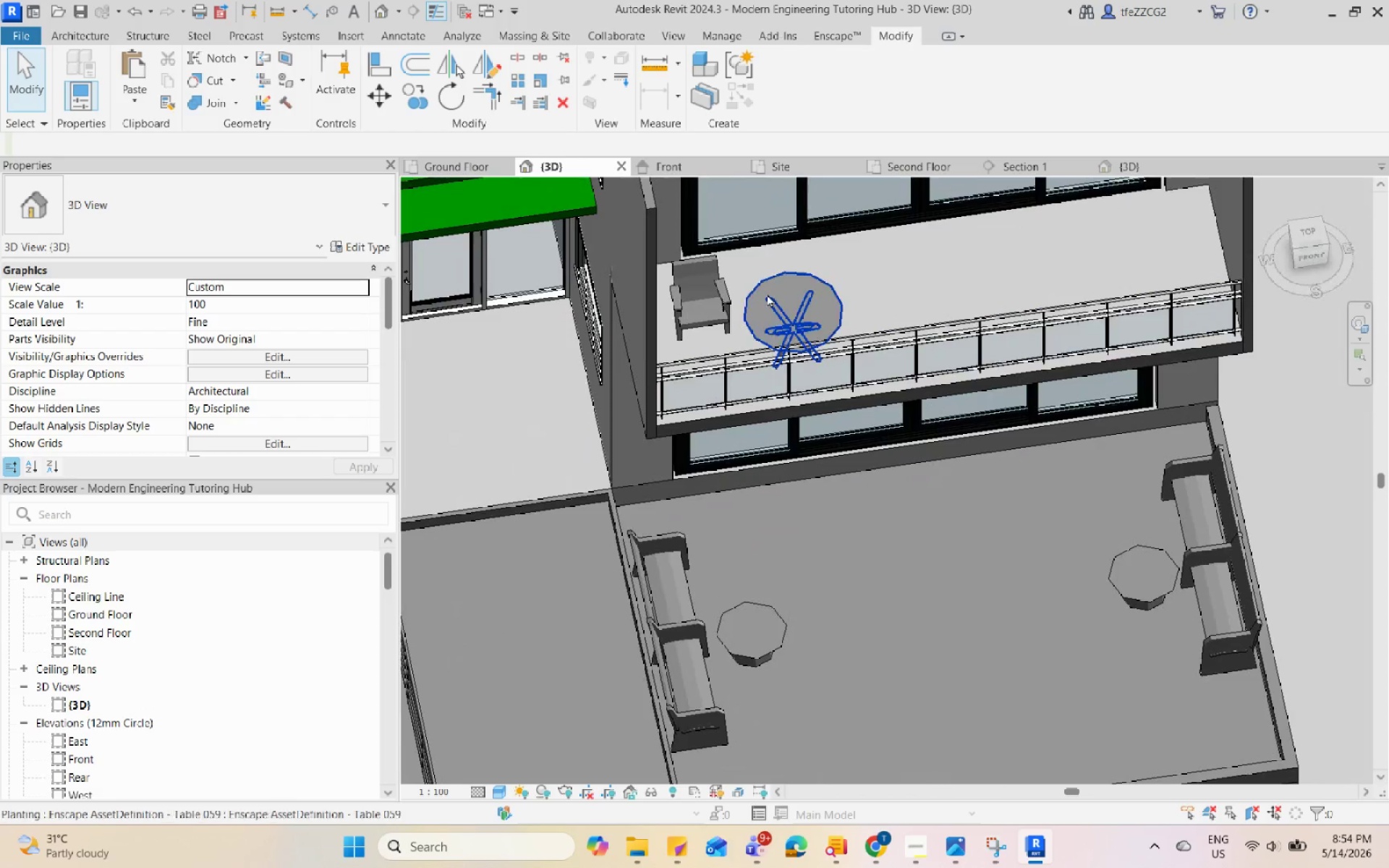 
scroll: coordinate [973, 399], scroll_direction: up, amount: 5.0
 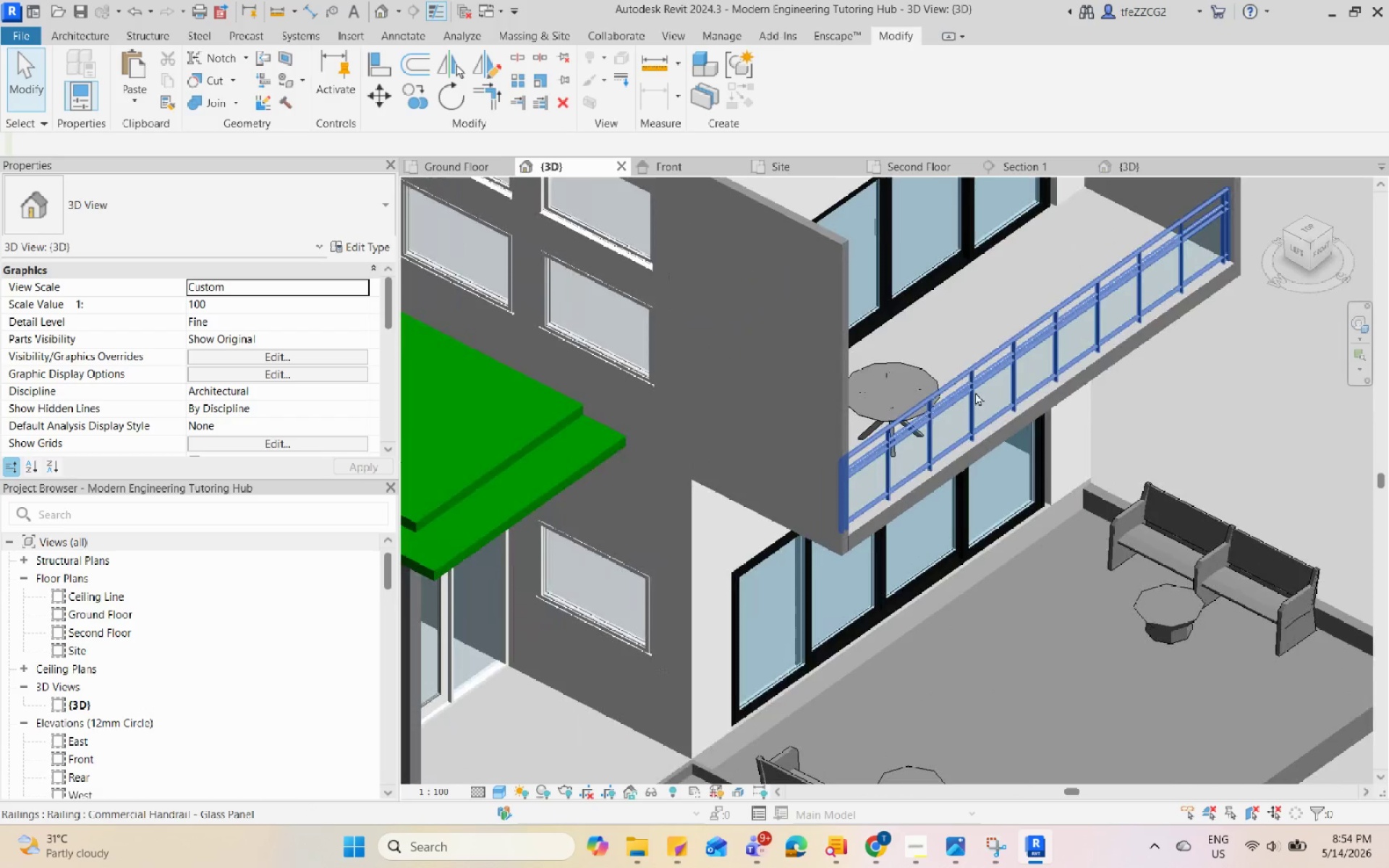 
left_click([767, 294])
 